 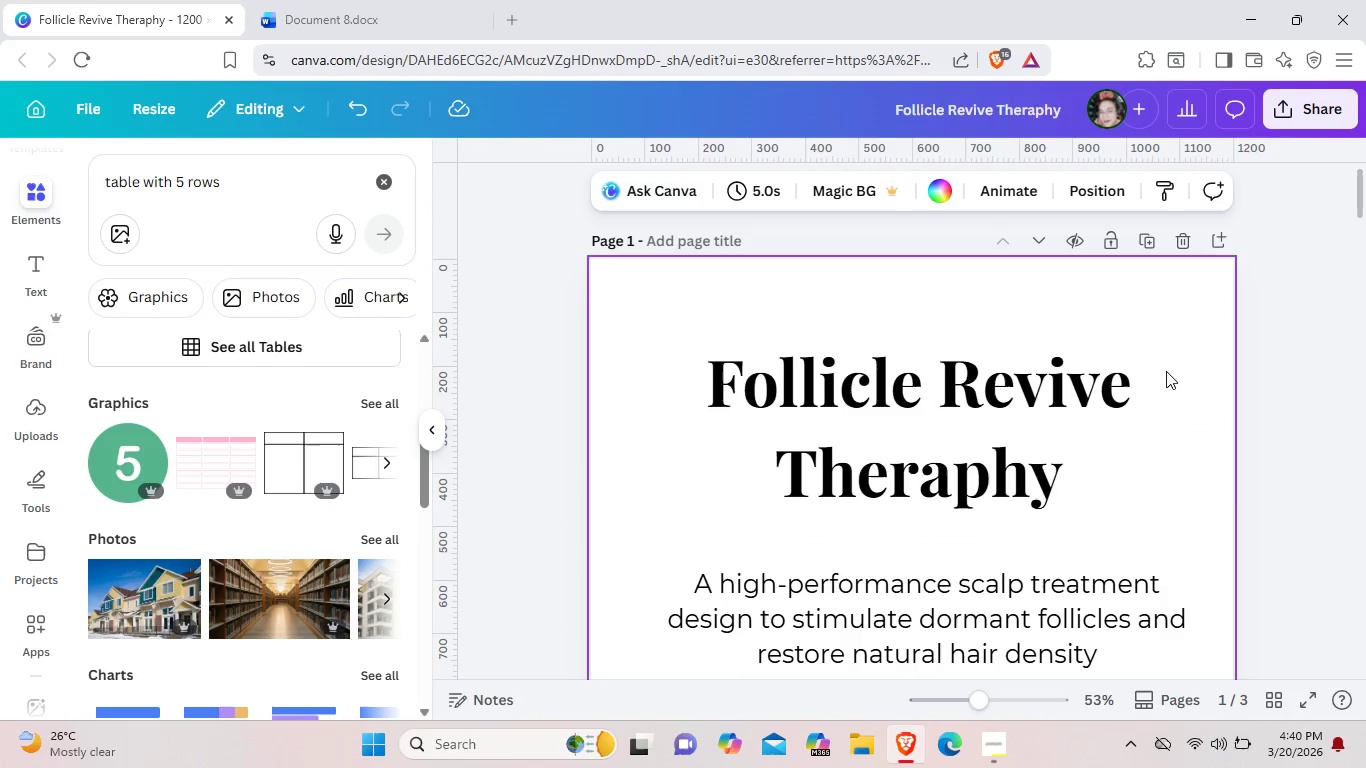 
left_click([1156, 239])
 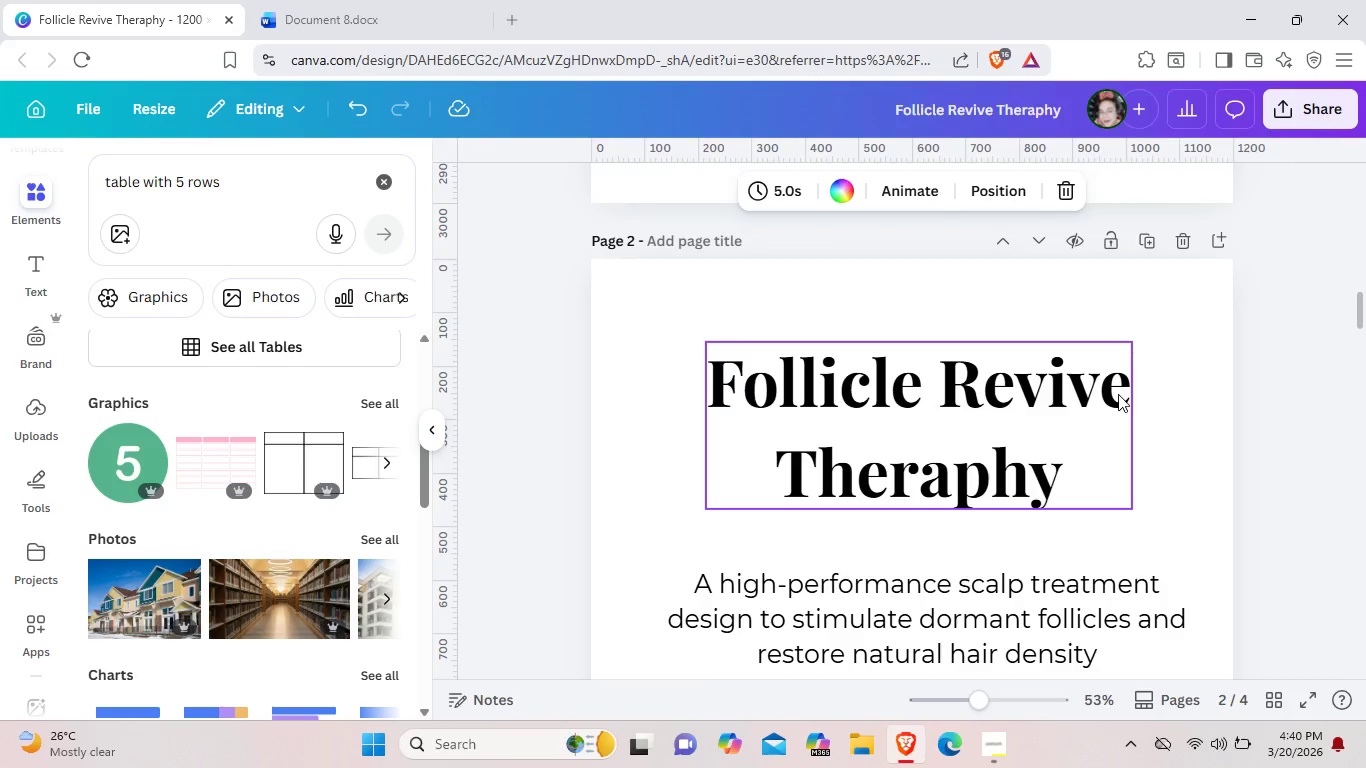 
scroll: coordinate [1097, 427], scroll_direction: up, amount: 38.0
 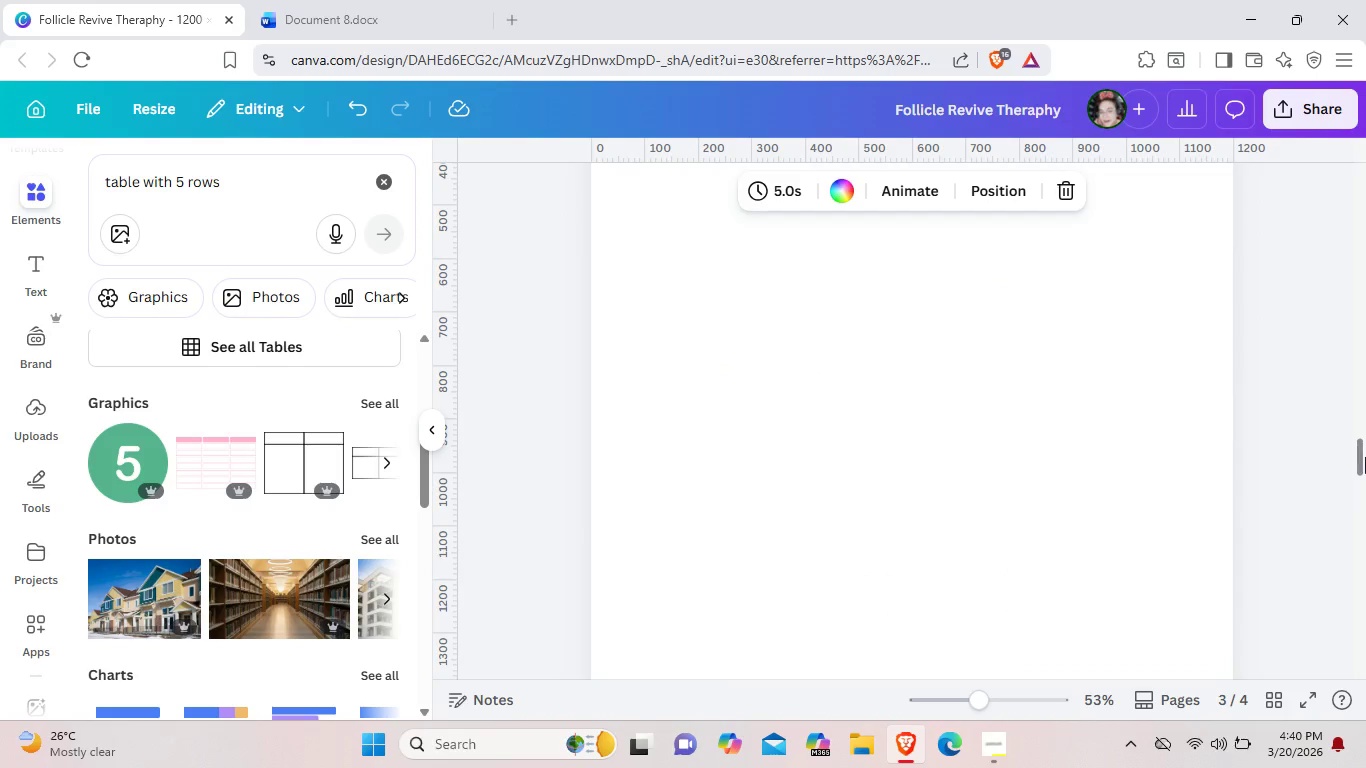 
left_click_drag(start_coordinate=[1365, 457], to_coordinate=[1365, 183])
 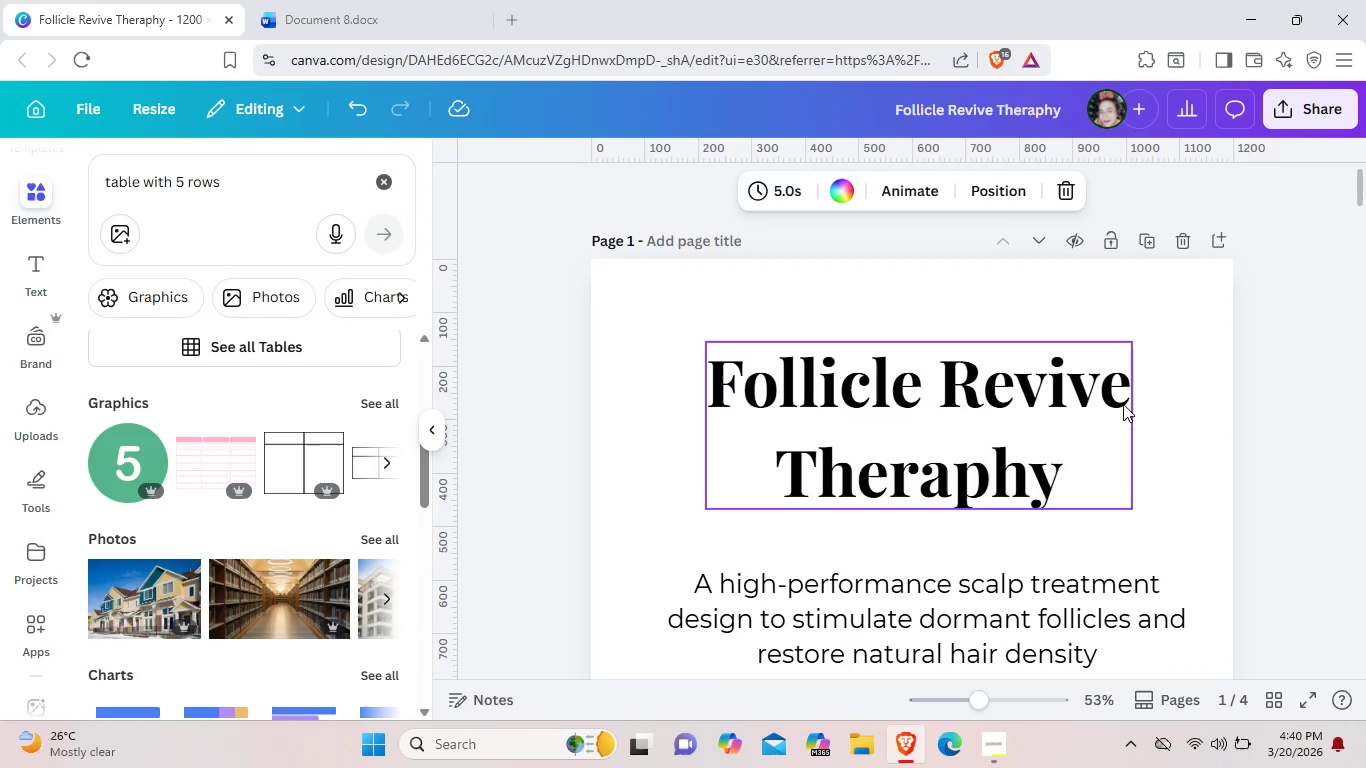 
left_click([1123, 404])
 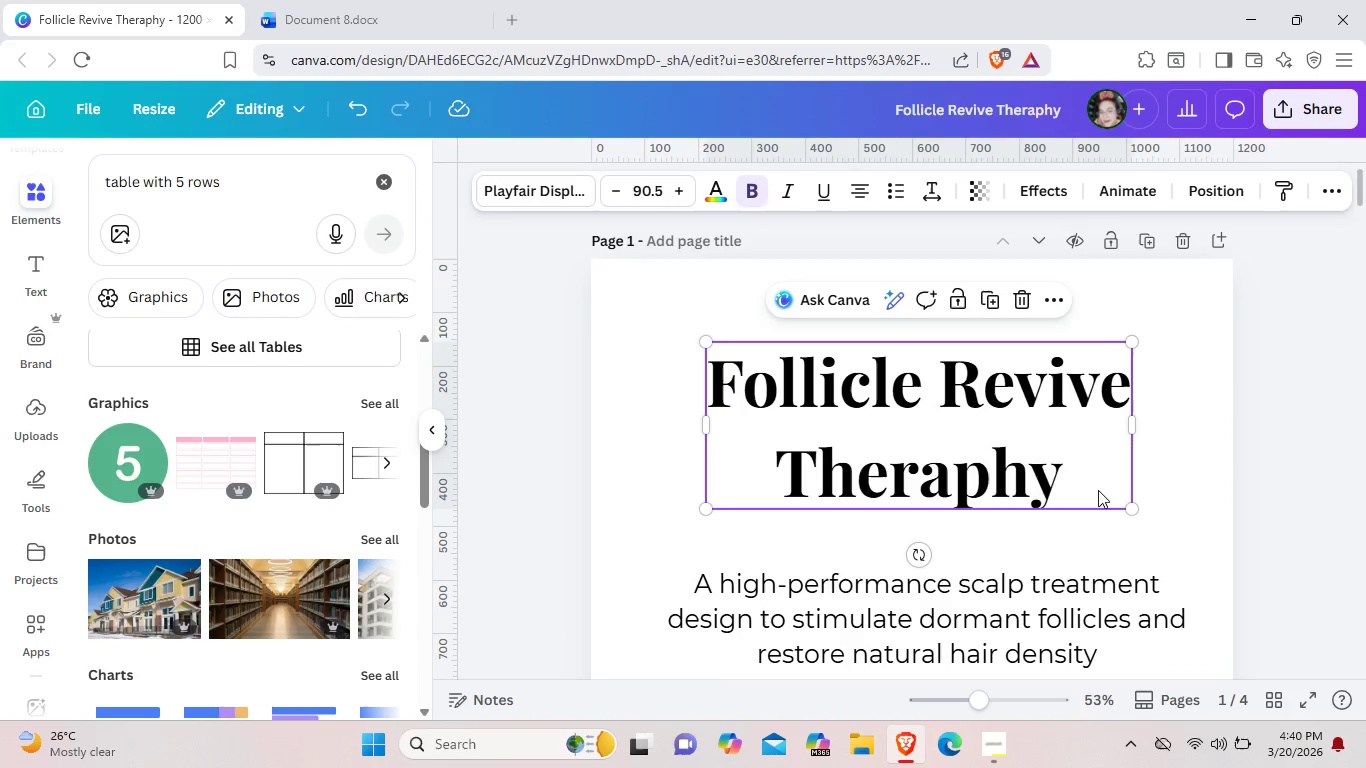 
double_click([1098, 490])
 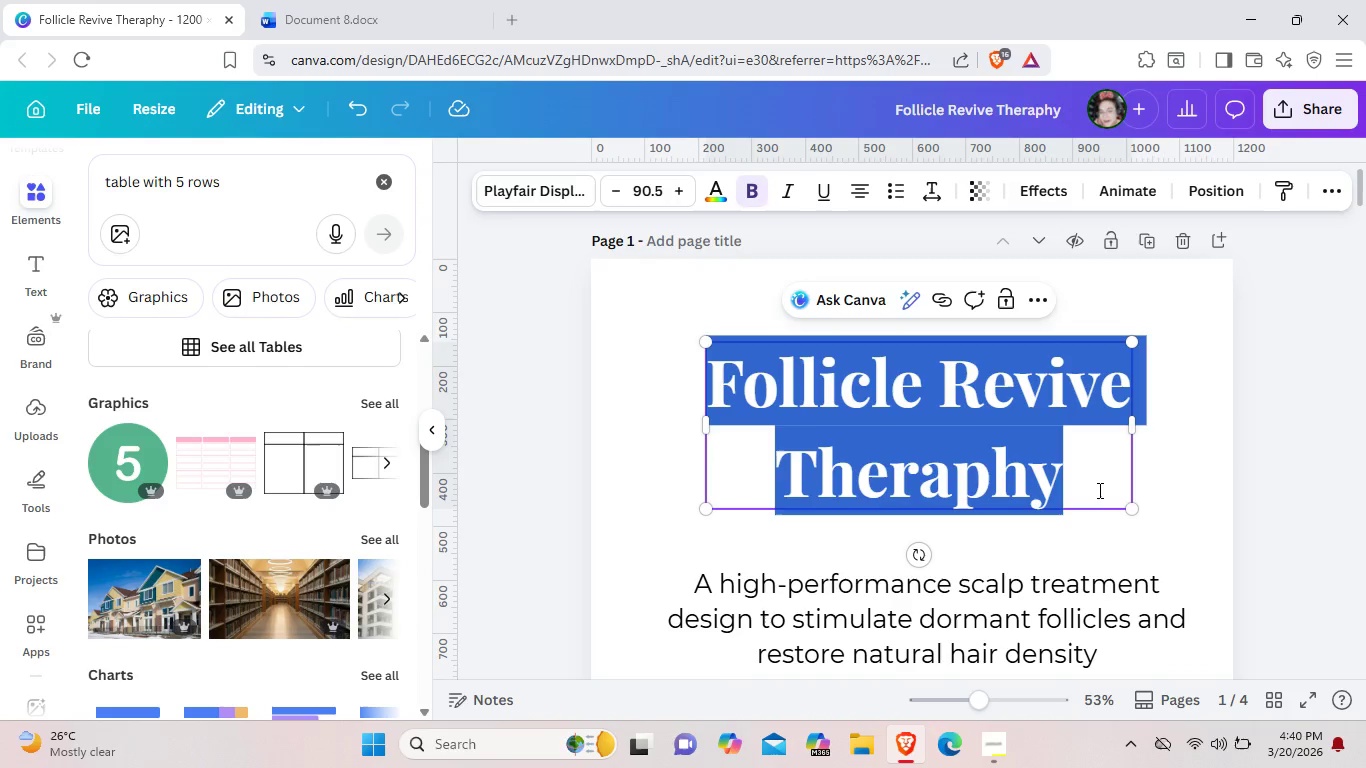 
key(Backspace)
type(tHE)
key(Backspace)
key(Backspace)
key(Backspace)
type(THE)
key(Backspace)
key(Backspace)
type(he Roots Laboratory)
 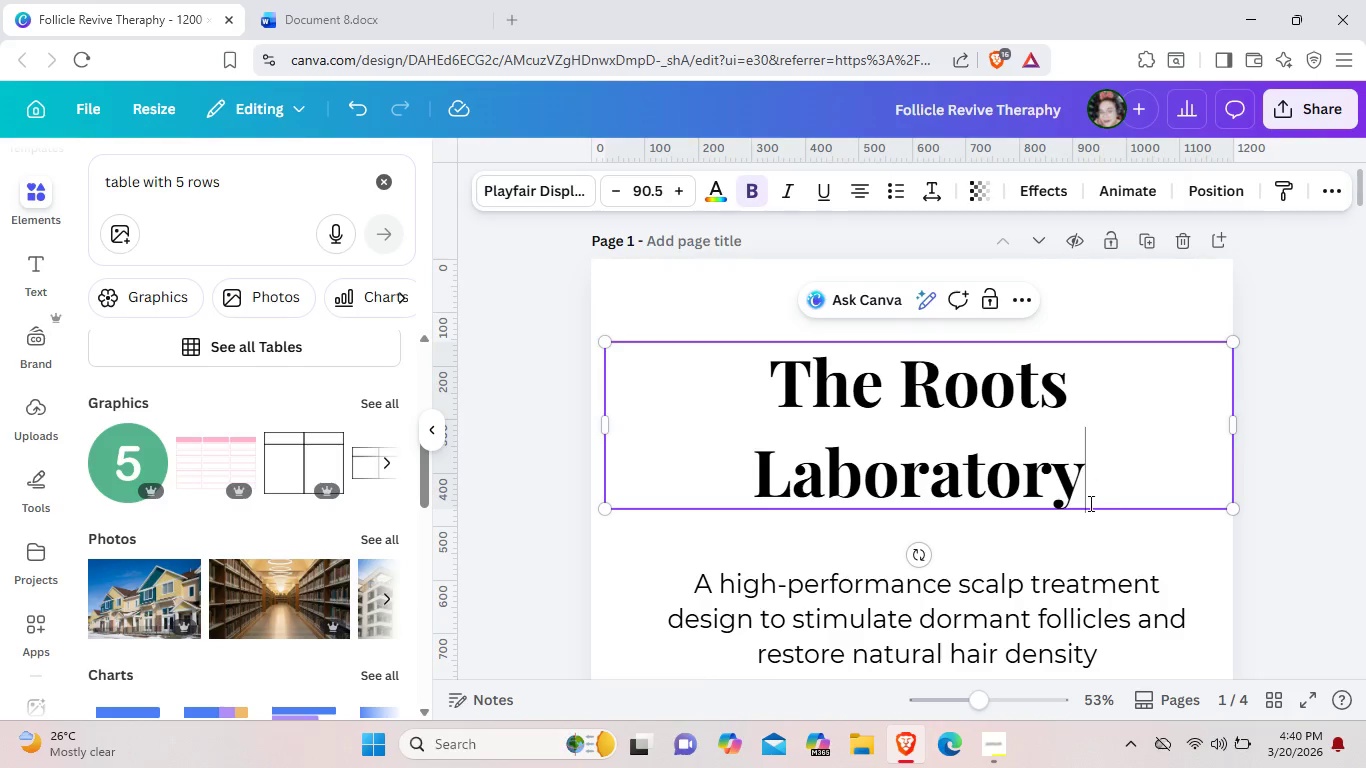 
double_click([1069, 626])
 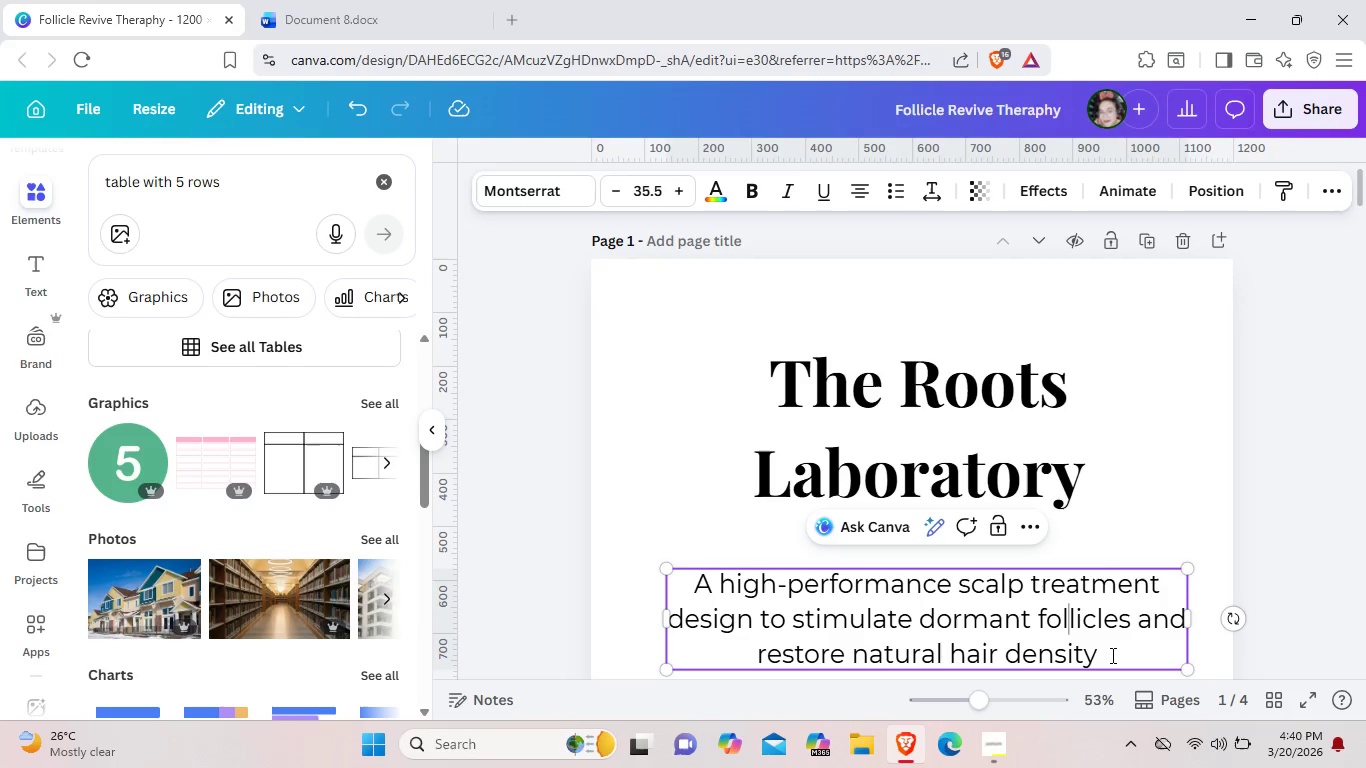 
double_click([1111, 655])
 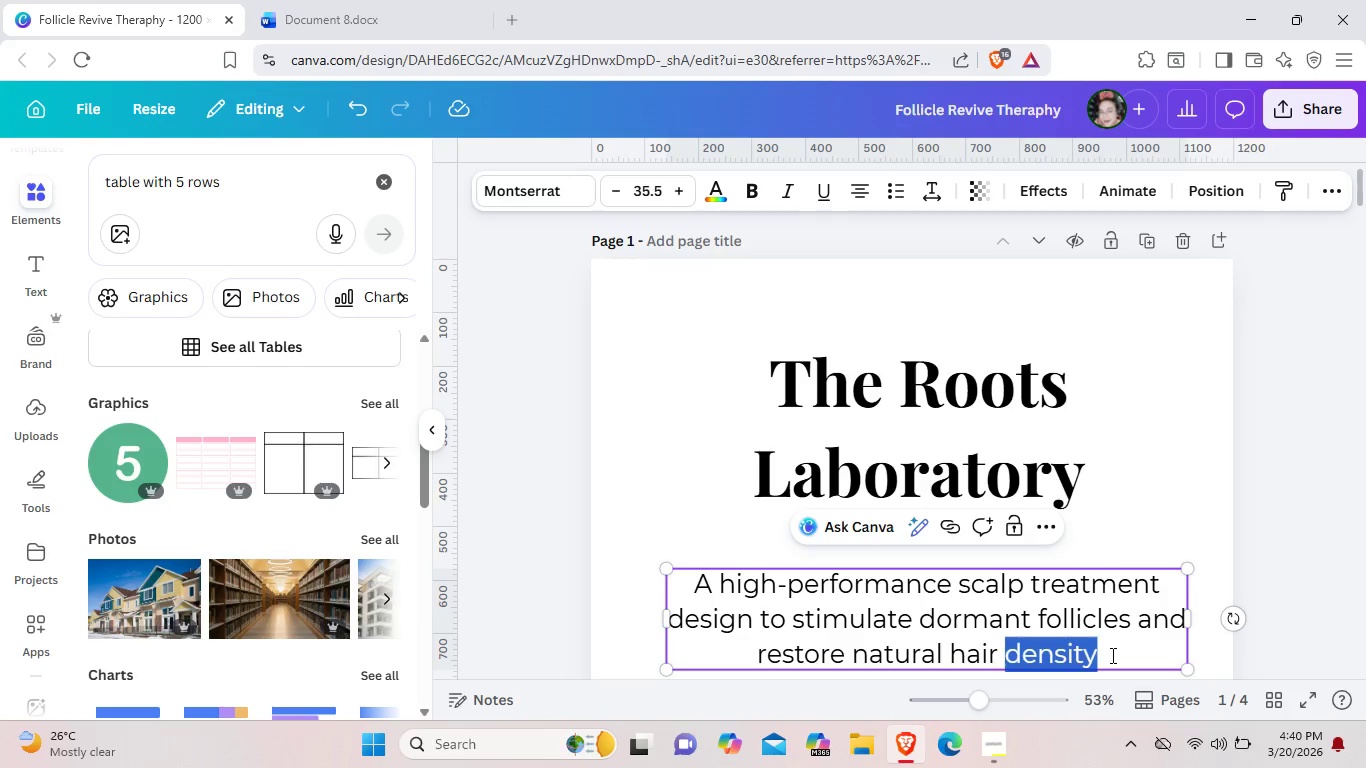 
key(Backspace)
 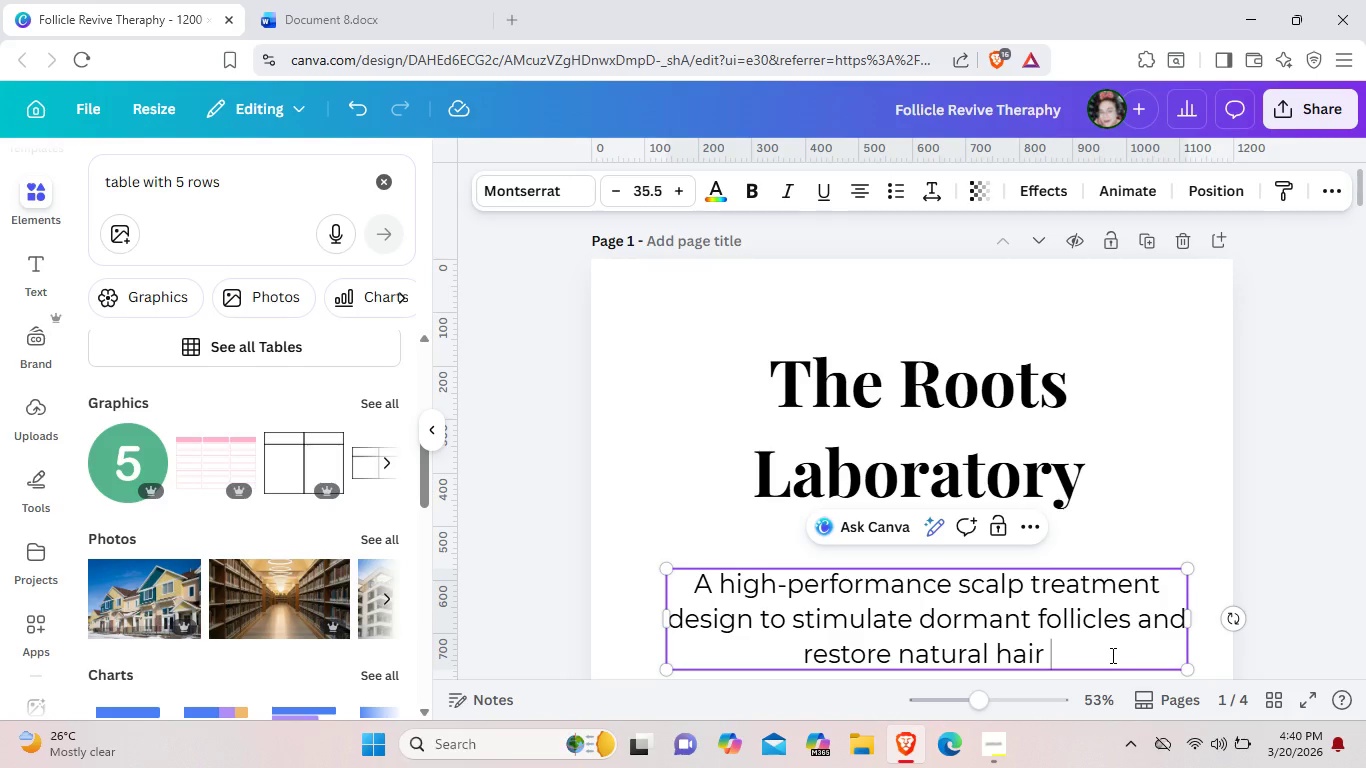 
hold_key(key=Backspace, duration=1.52)
 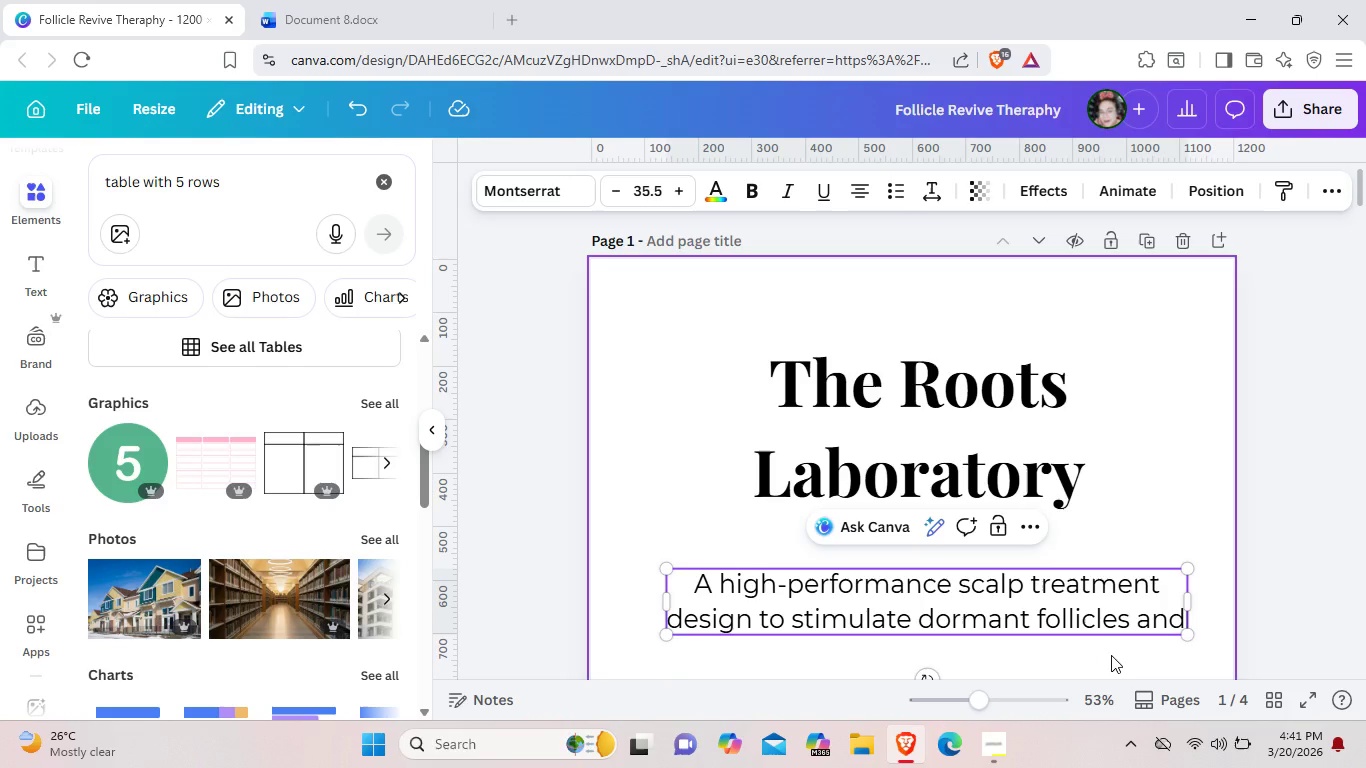 
hold_key(key=Backspace, duration=1.03)
 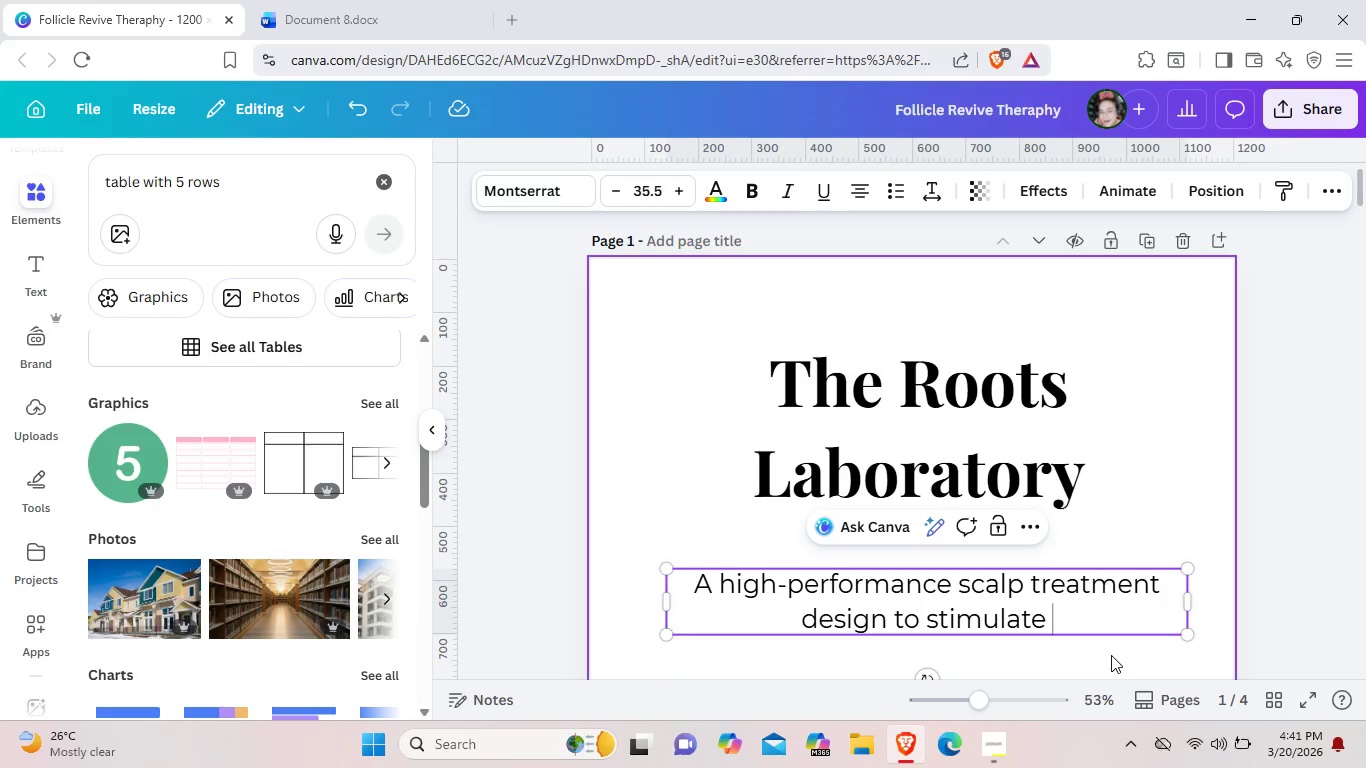 
key(Backspace)
key(Backspace)
key(Backspace)
key(Backspace)
key(Backspace)
key(Backspace)
key(Backspace)
key(Backspace)
key(Backspace)
key(Backspace)
key(Backspace)
key(Backspace)
key(Backspace)
key(Backspace)
key(Backspace)
key(Backspace)
key(Backspace)
key(Backspace)
key(Backspace)
key(Backspace)
key(Backspace)
key(Backspace)
key(Backspace)
key(Backspace)
key(Backspace)
key(Backspace)
key(Backspace)
key(Backspace)
key(Backspace)
key(Backspace)
key(Backspace)
key(Backspace)
key(Backspace)
key(Backspace)
key(Backspace)
type(ty)
key(Backspace)
key(Backspace)
type(Typograhy sys)
key(Backspace)
key(Backspace)
key(Backspace)
type(System for Scalp)
 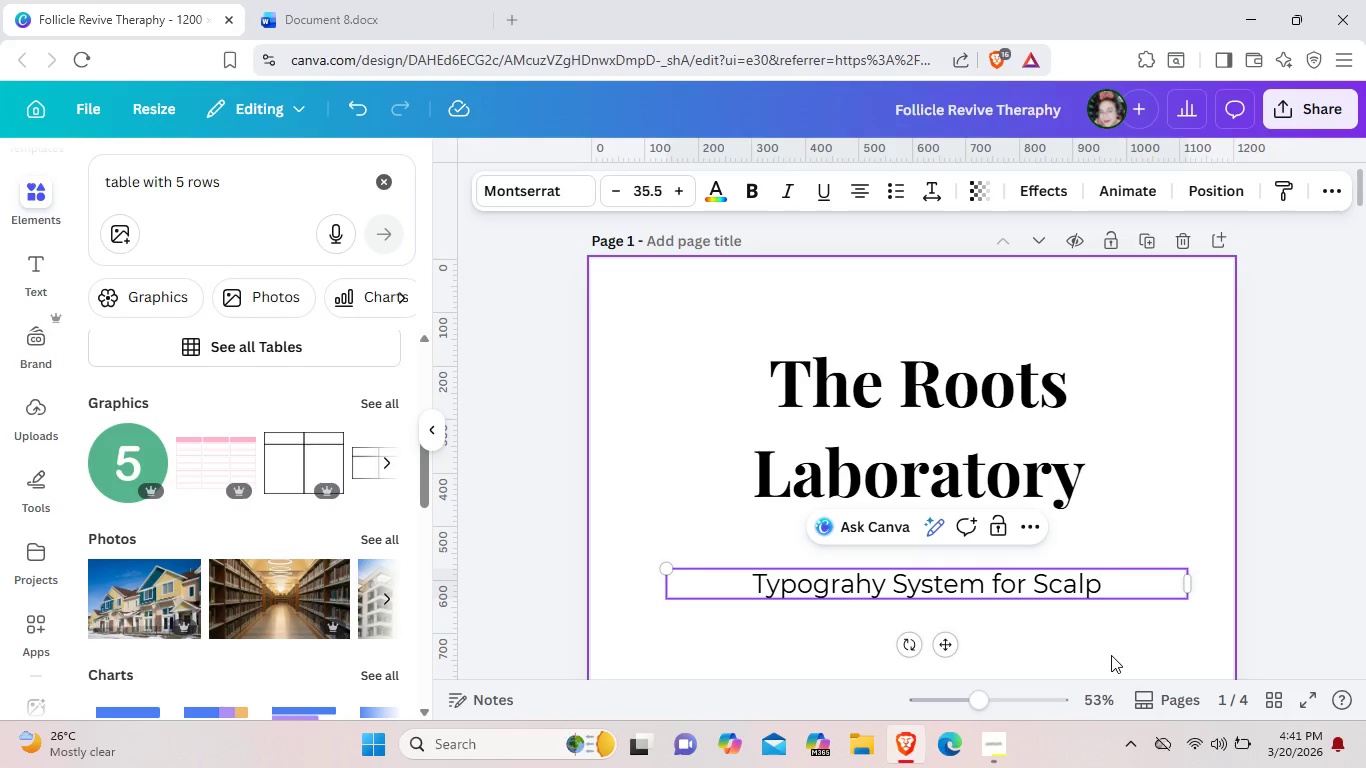 
key(Space)
 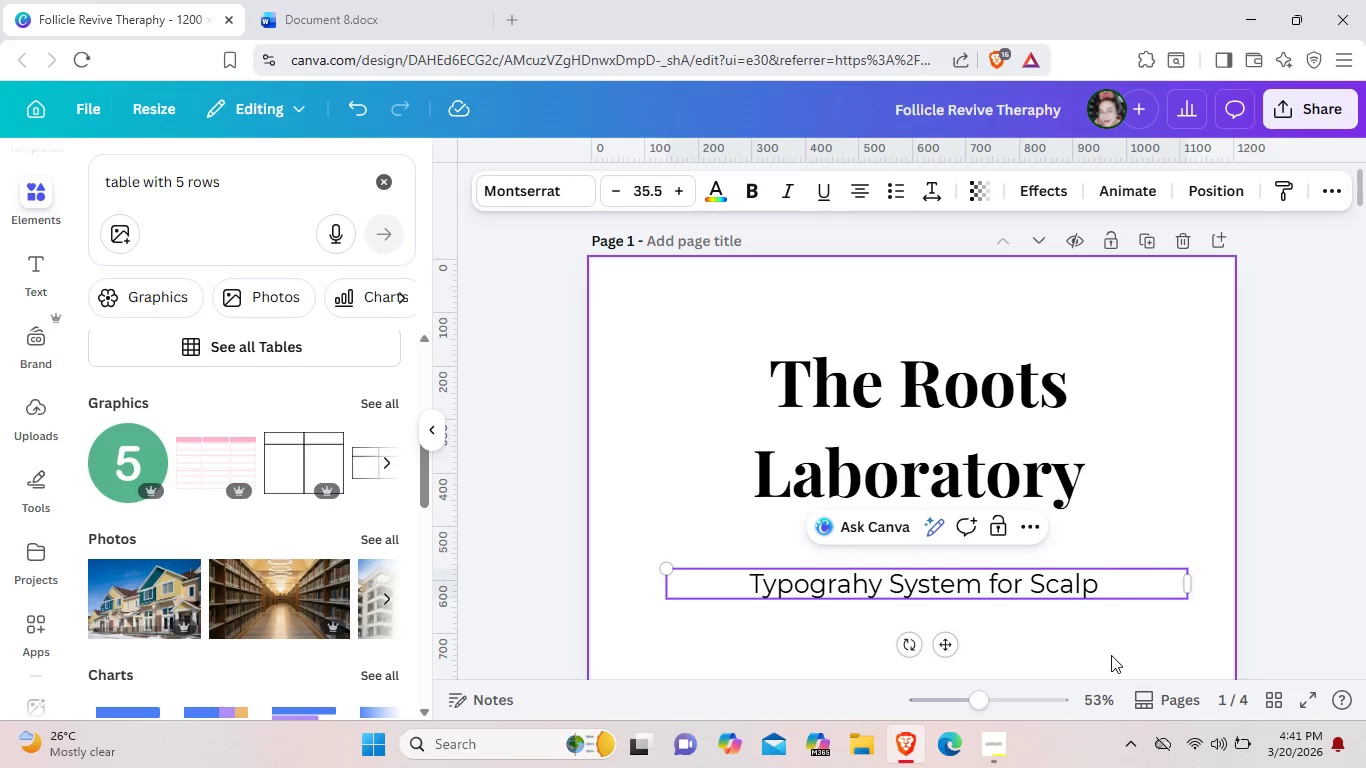 
key(Enter)
 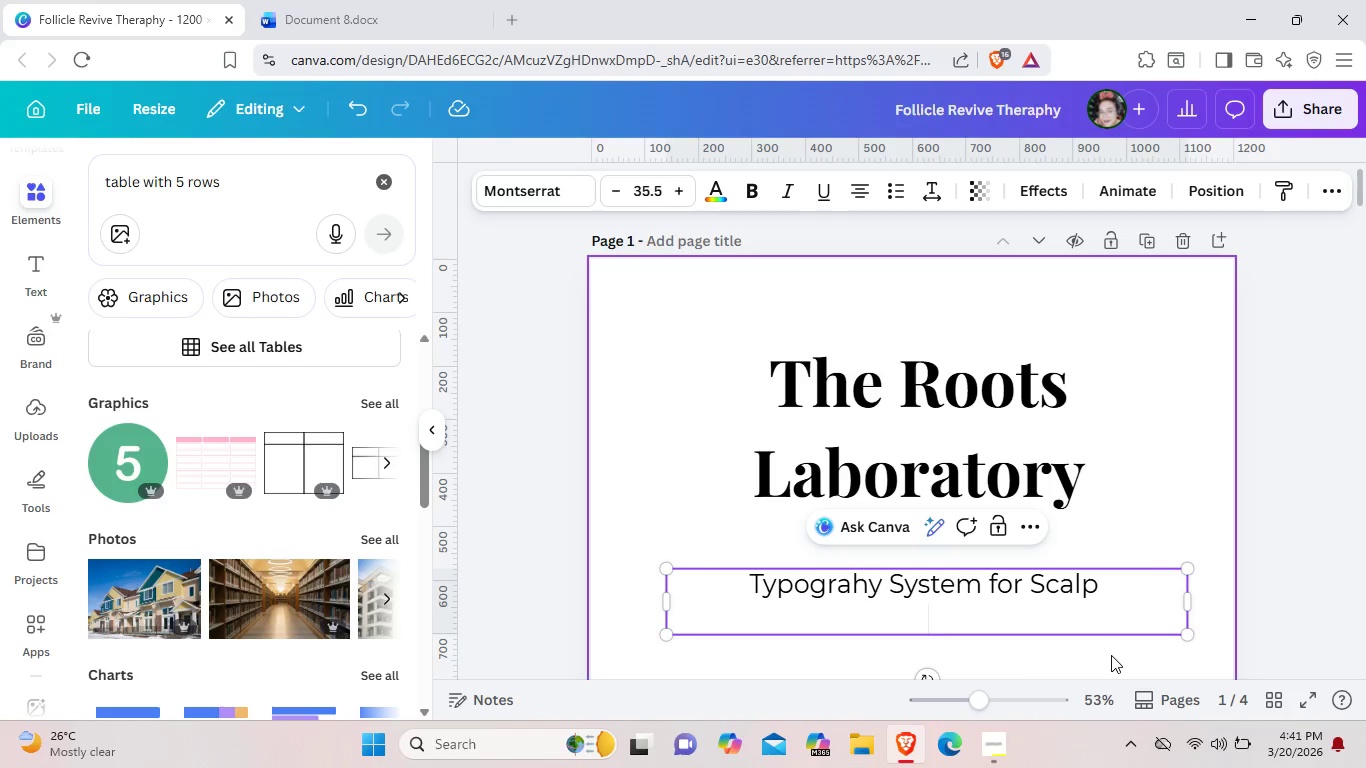 
type(Health & hair Restoration)
 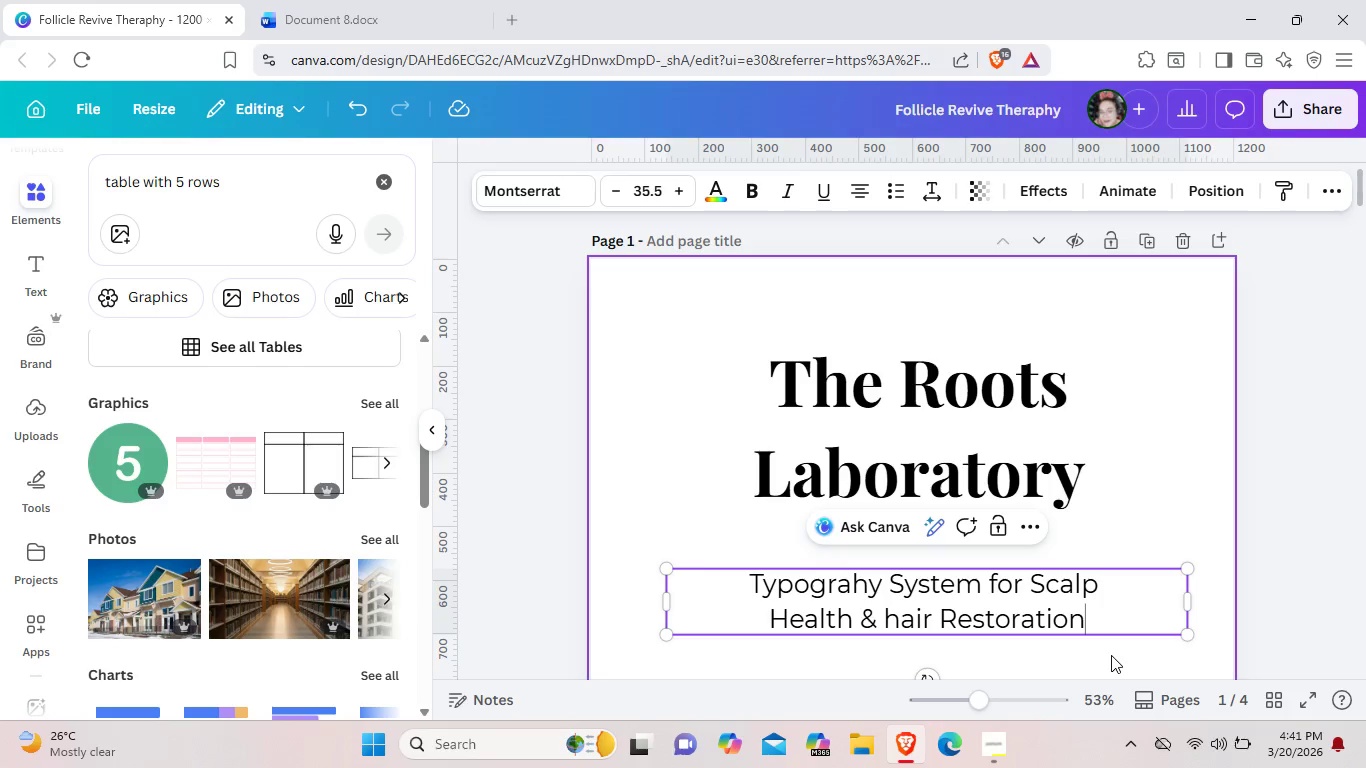 
left_click_drag(start_coordinate=[1111, 655], to_coordinate=[1173, 492])
 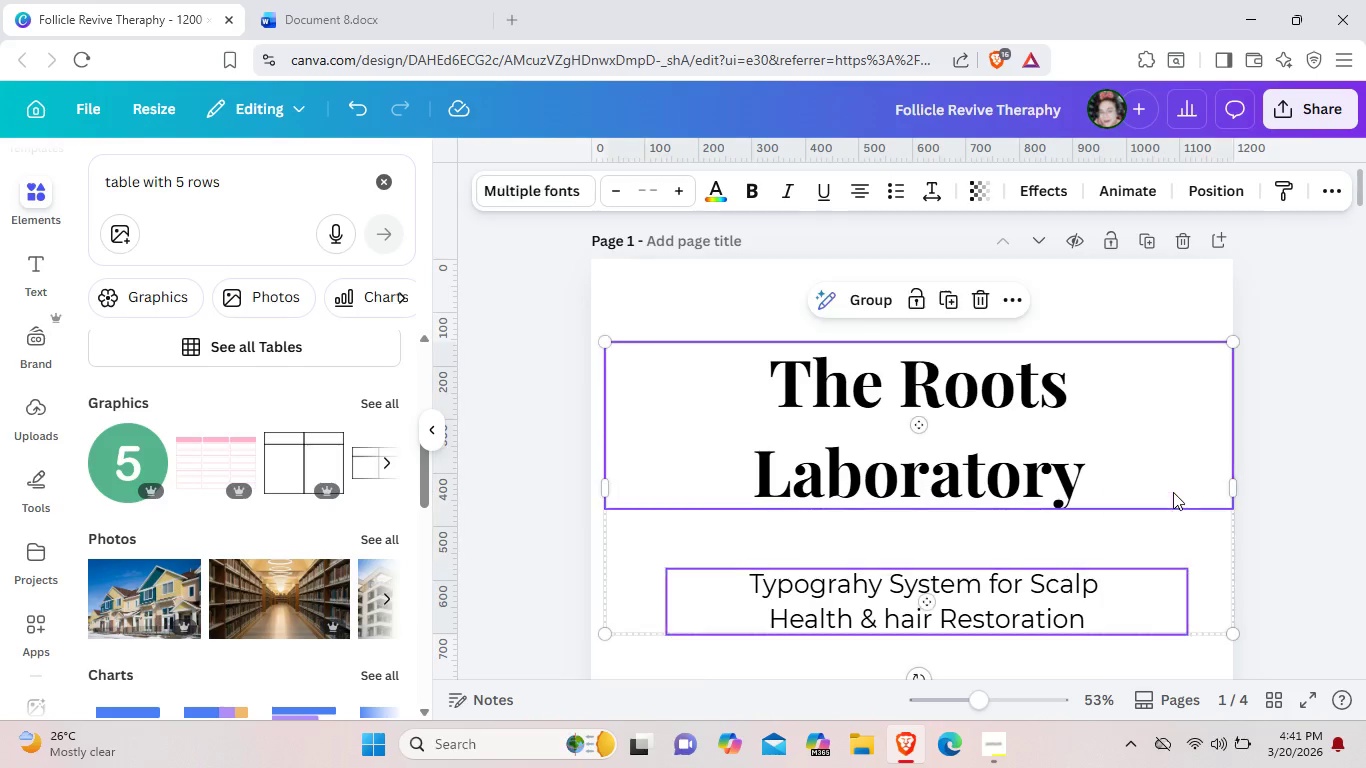 
left_click([1173, 492])
 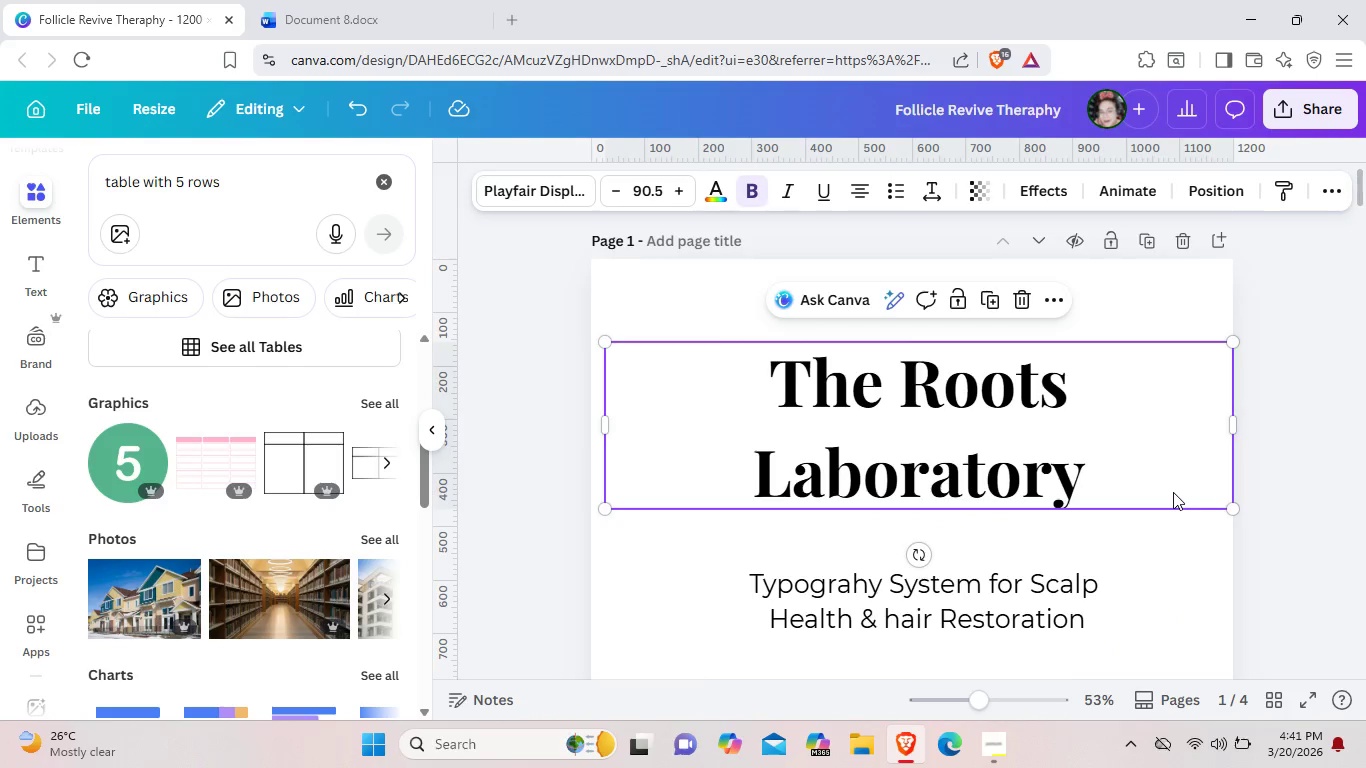 
scroll: coordinate [1173, 492], scroll_direction: down, amount: 1.0
 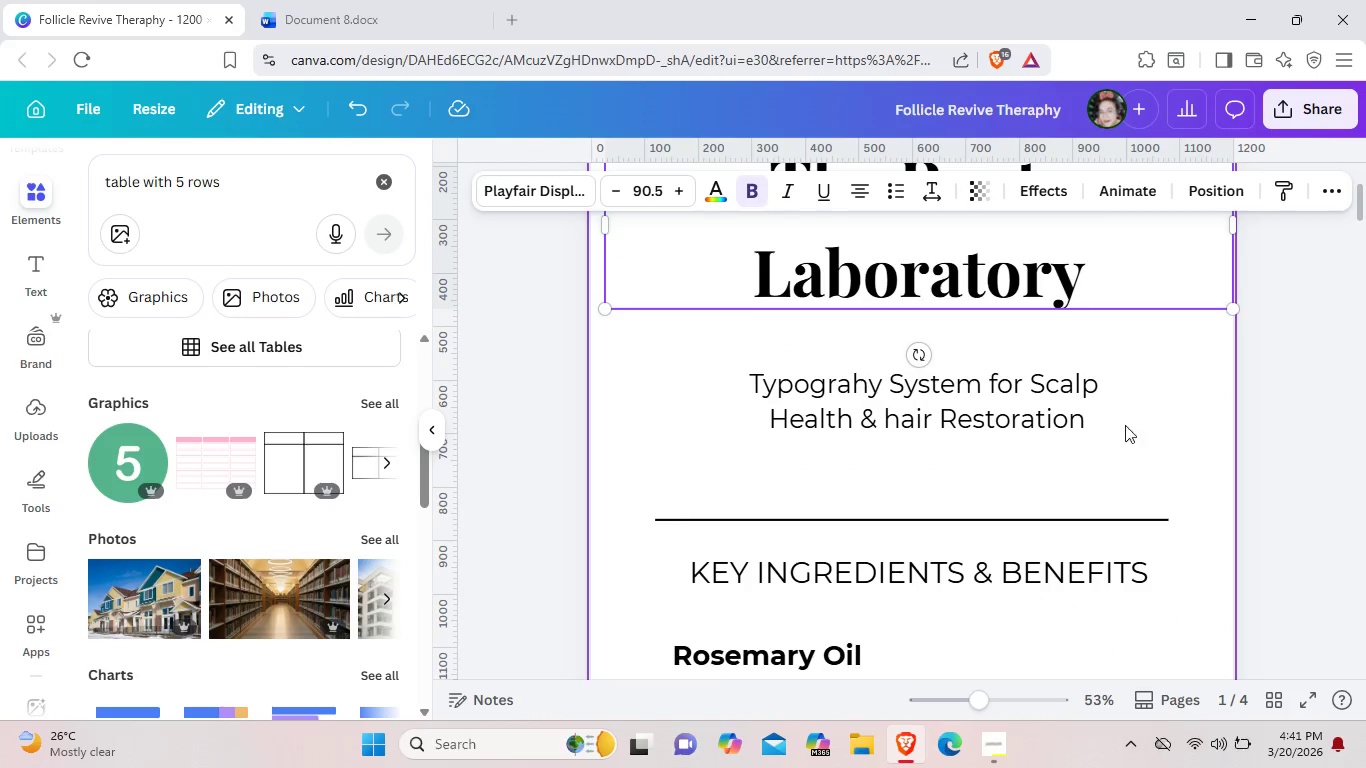 
left_click([1077, 384])
 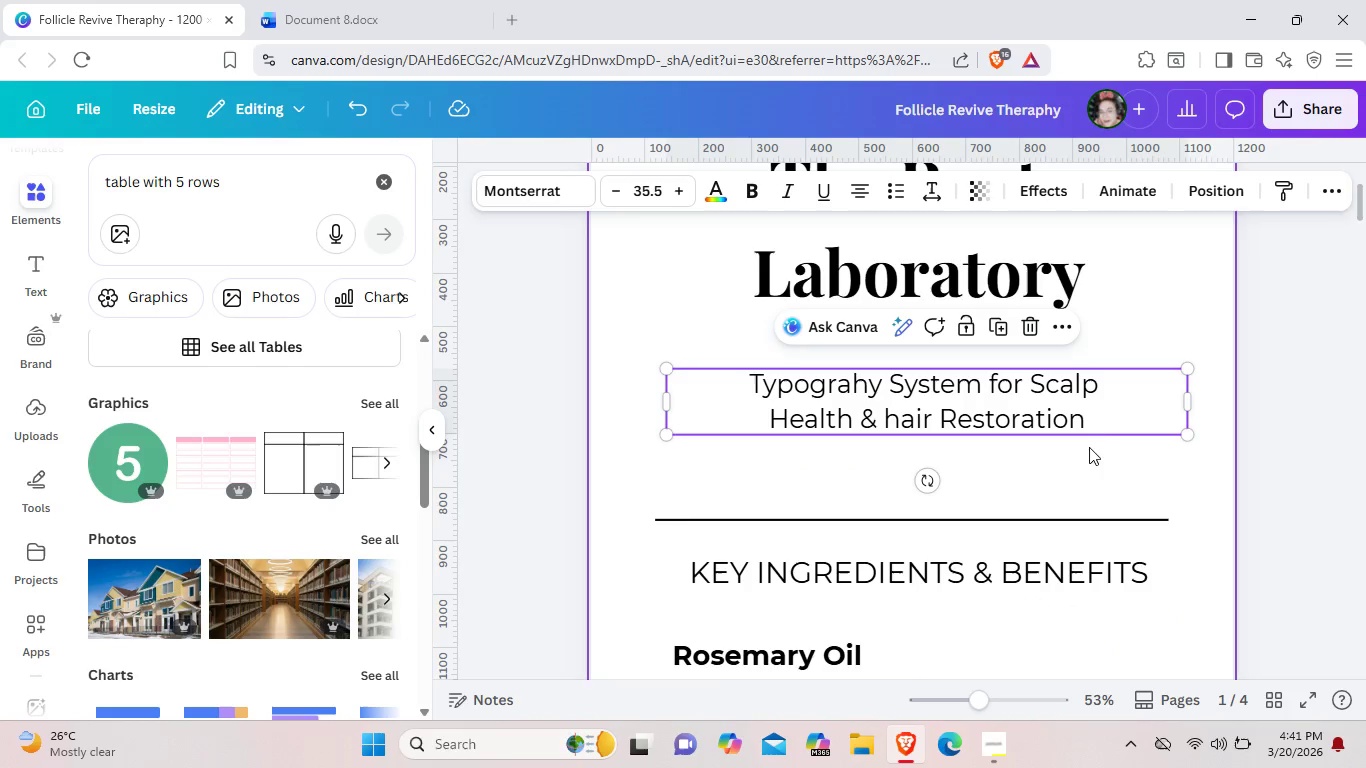 
left_click([1104, 414])
 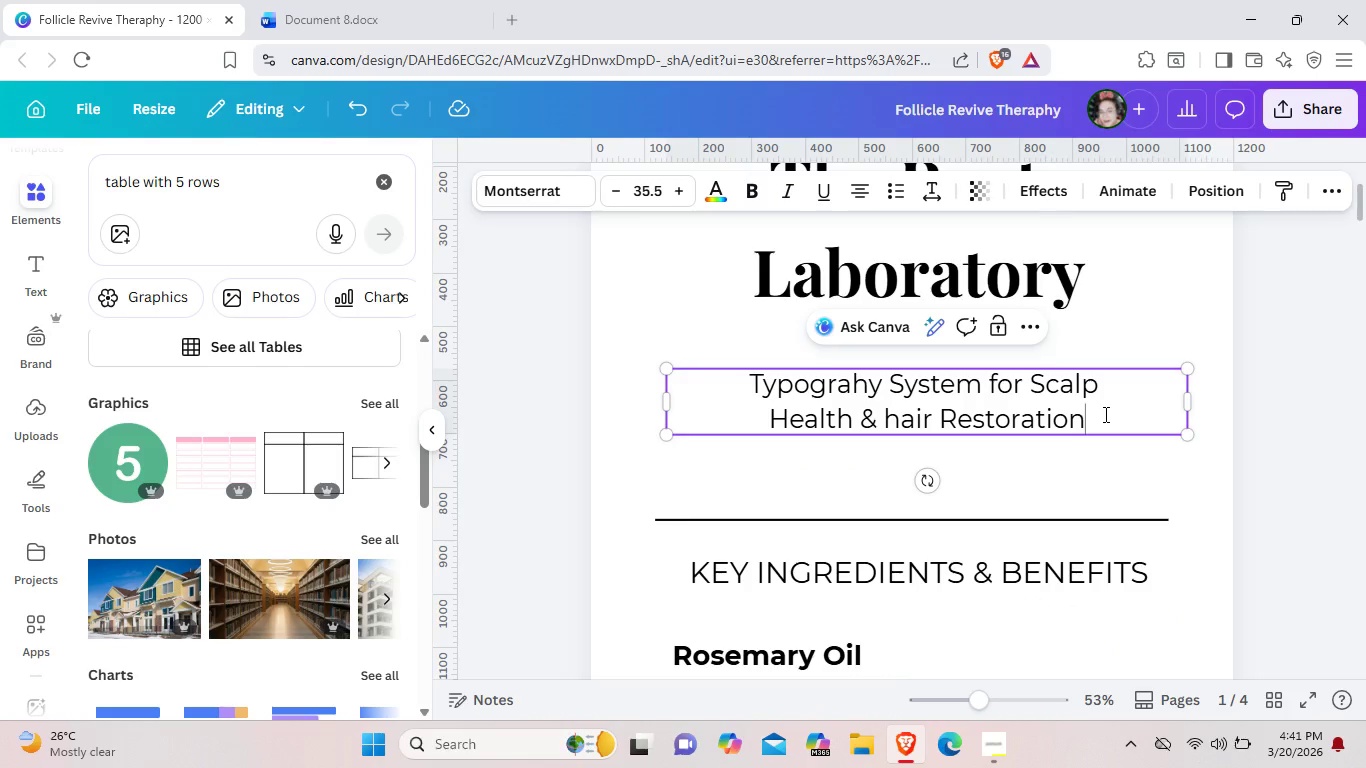 
left_click([1104, 414])
 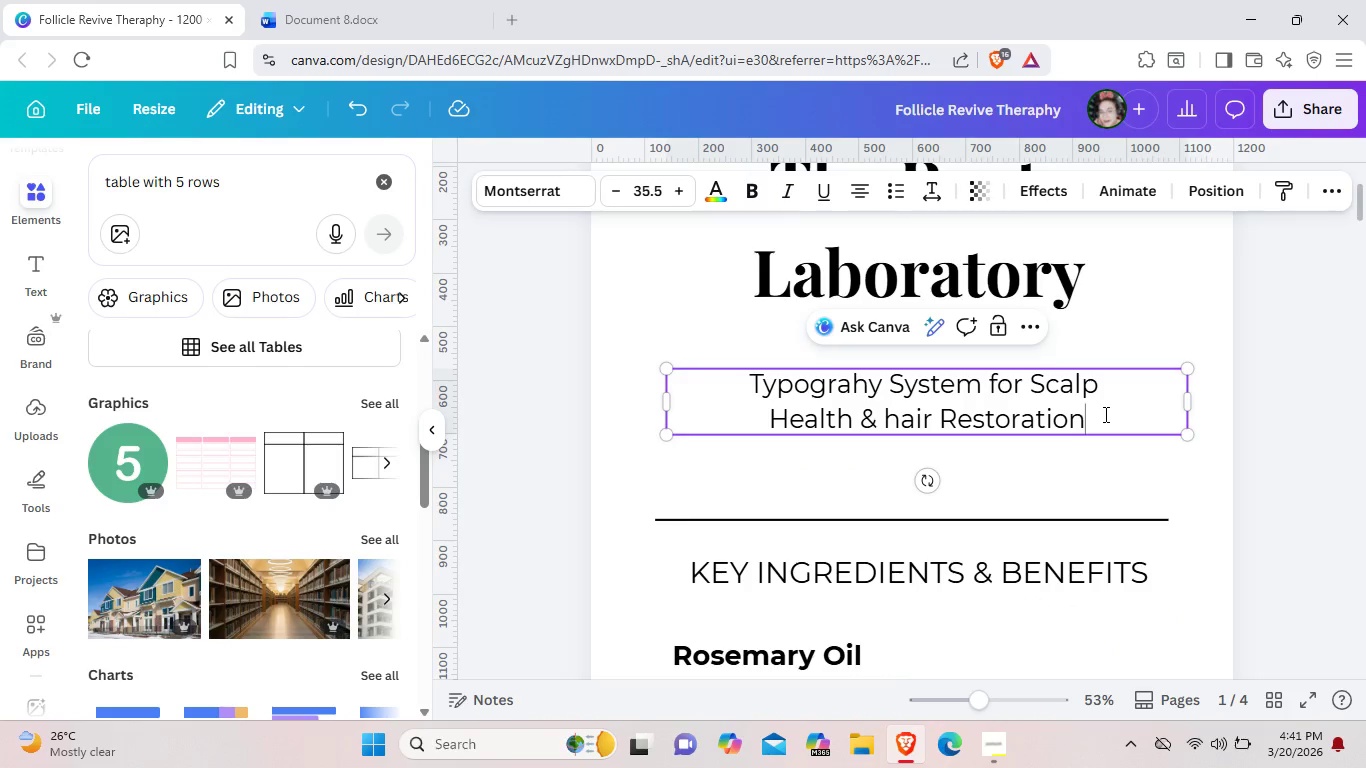 
key(Enter)
 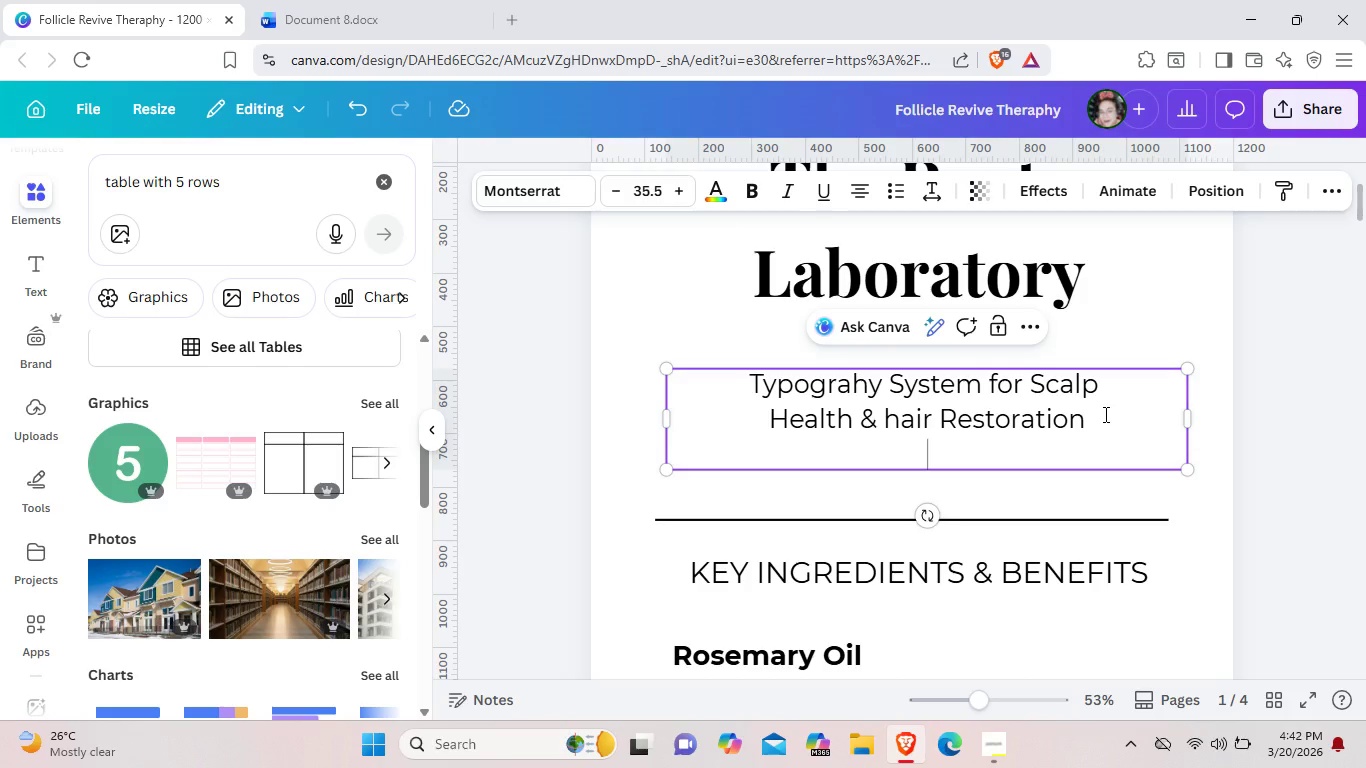 
key(Enter)
 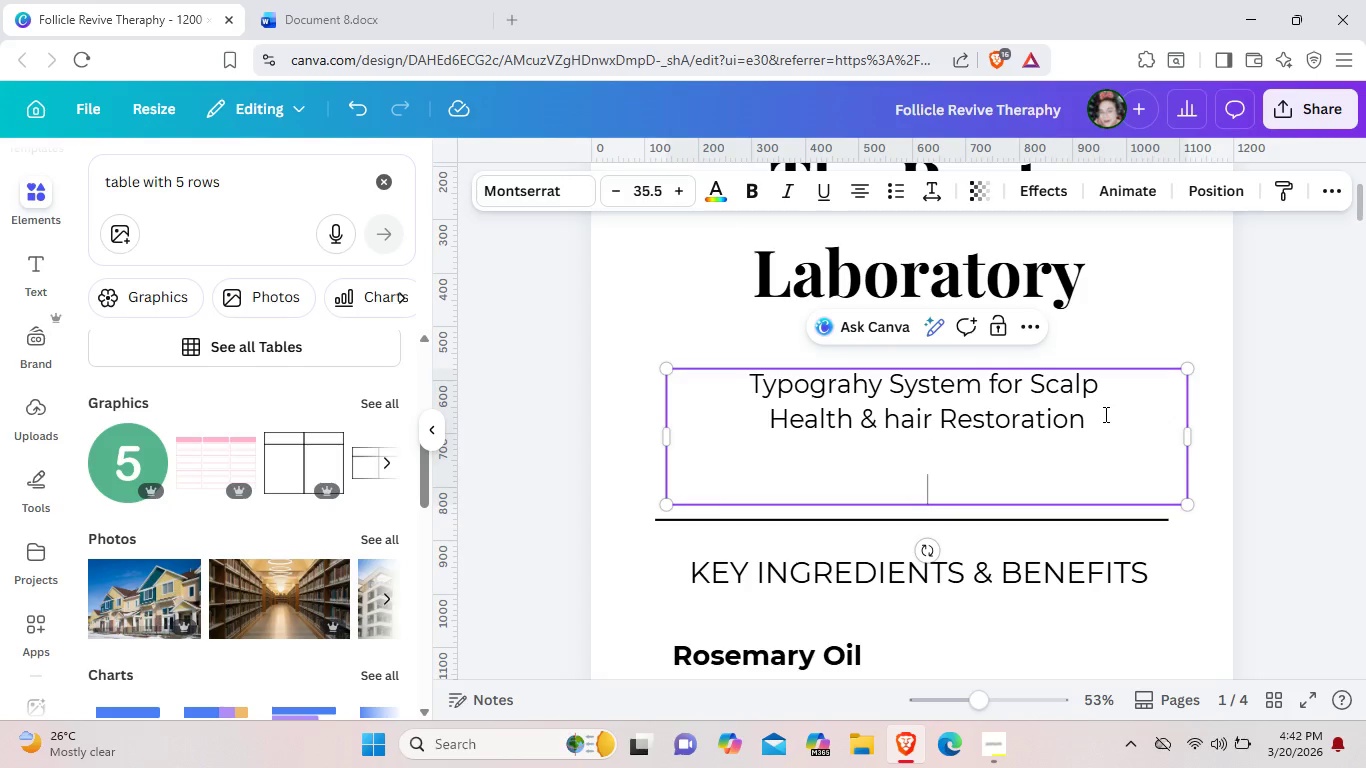 
type(A modern apo)
key(Backspace)
key(Backspace)
key(Backspace)
type(Apothecary Aesthetic for Ci)
key(Backspace)
type(linical)
 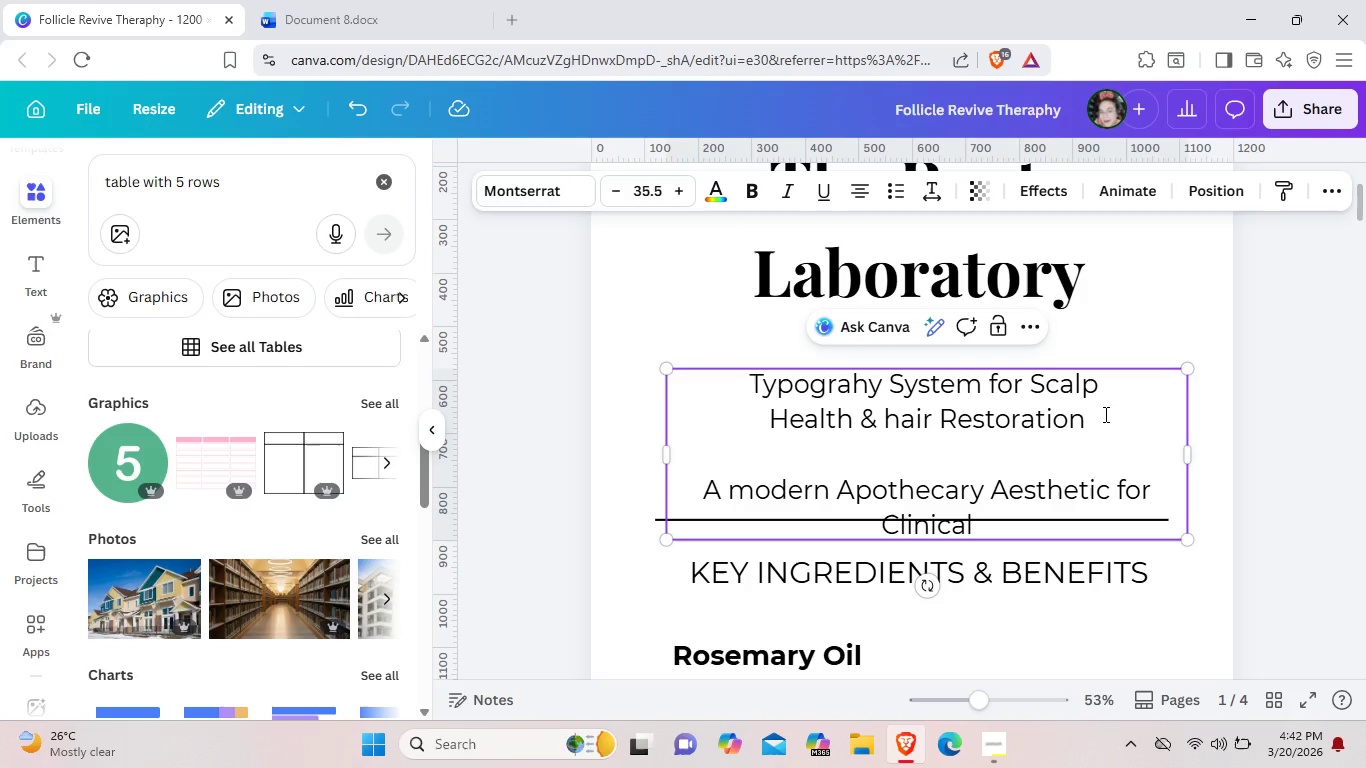 
type( Excellene)
 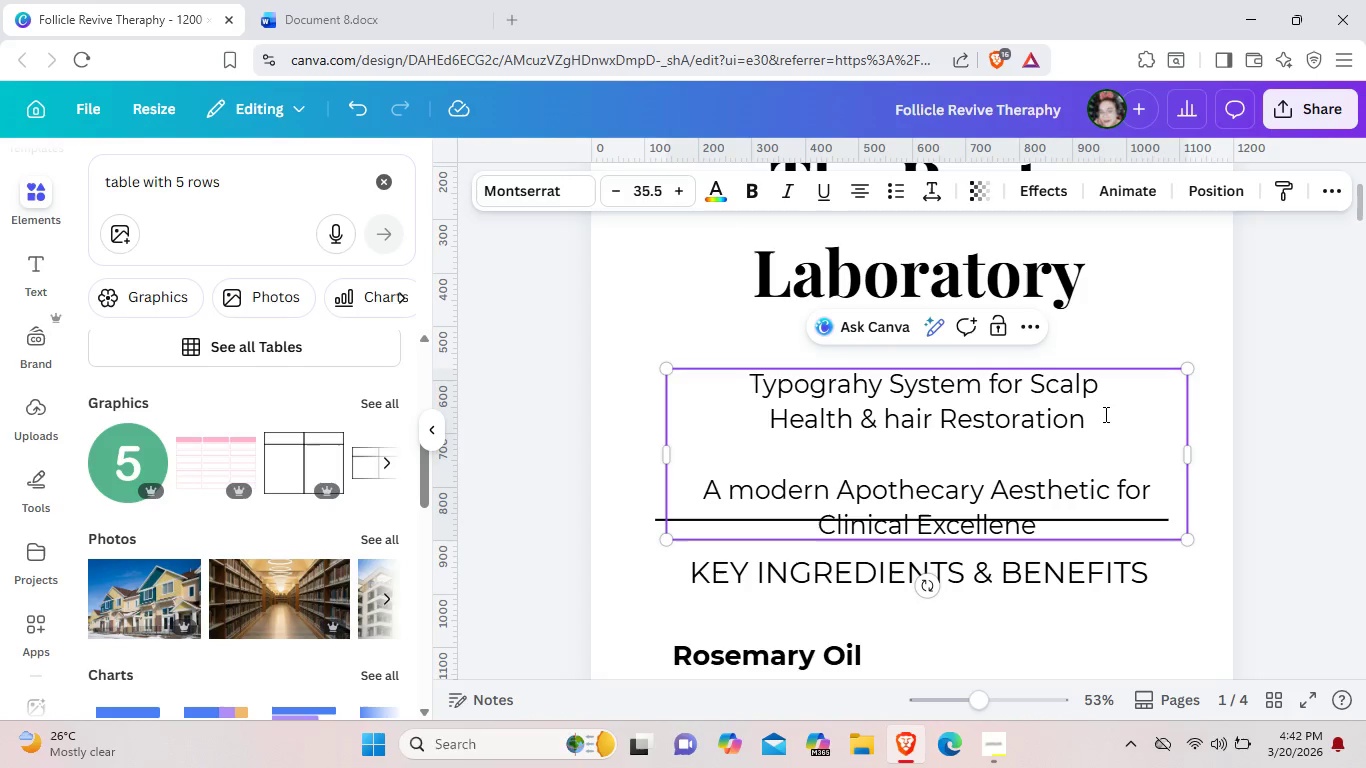 
key(Backspace)
key(Backspace)
type(nce &Luxury Welleness)
 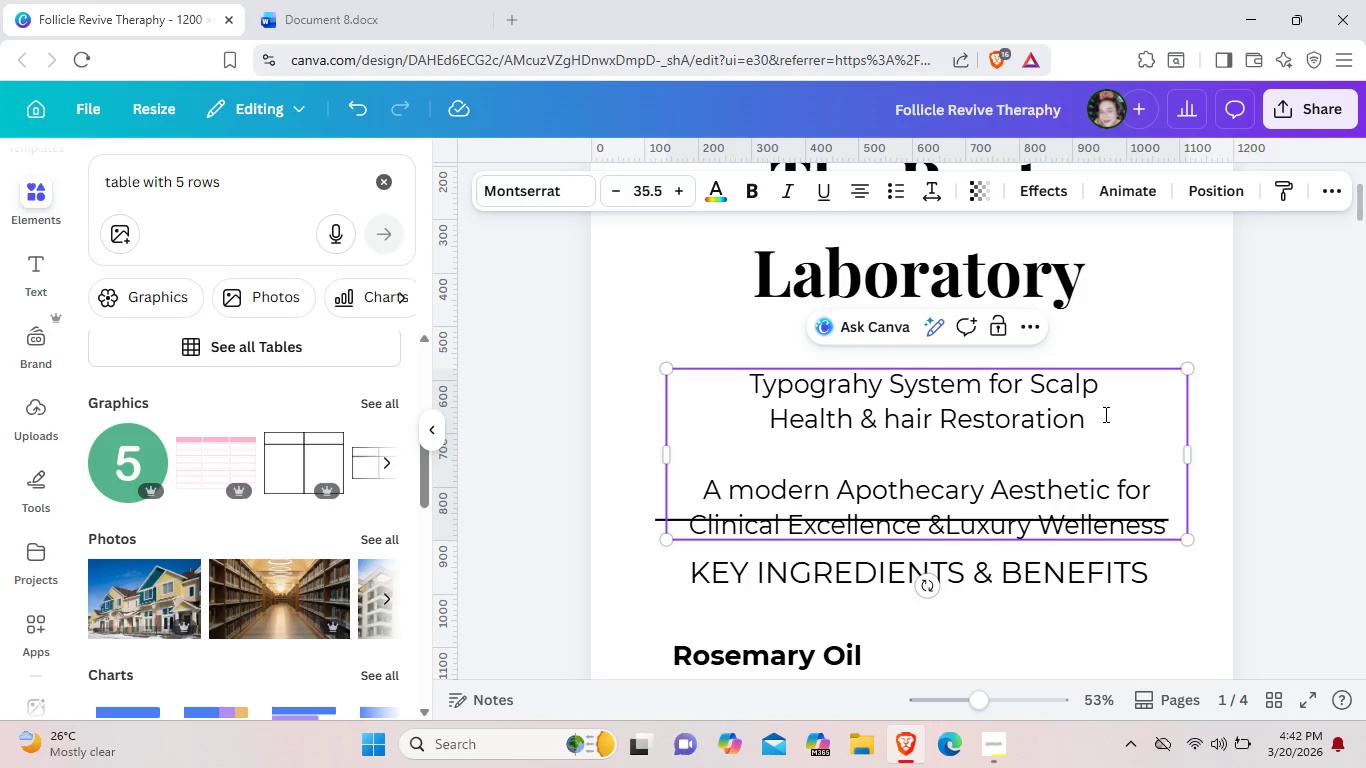 
wait(5.94)
 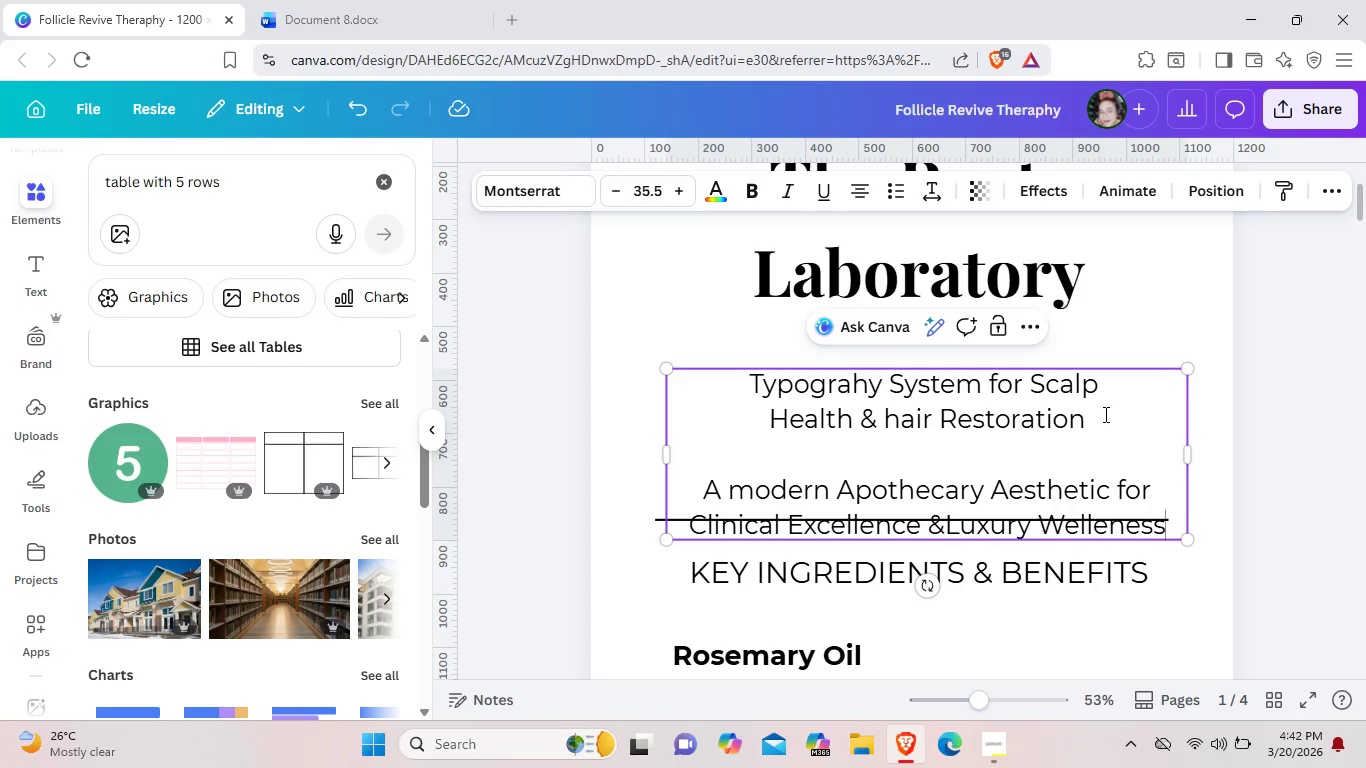 
left_click([1100, 518])
 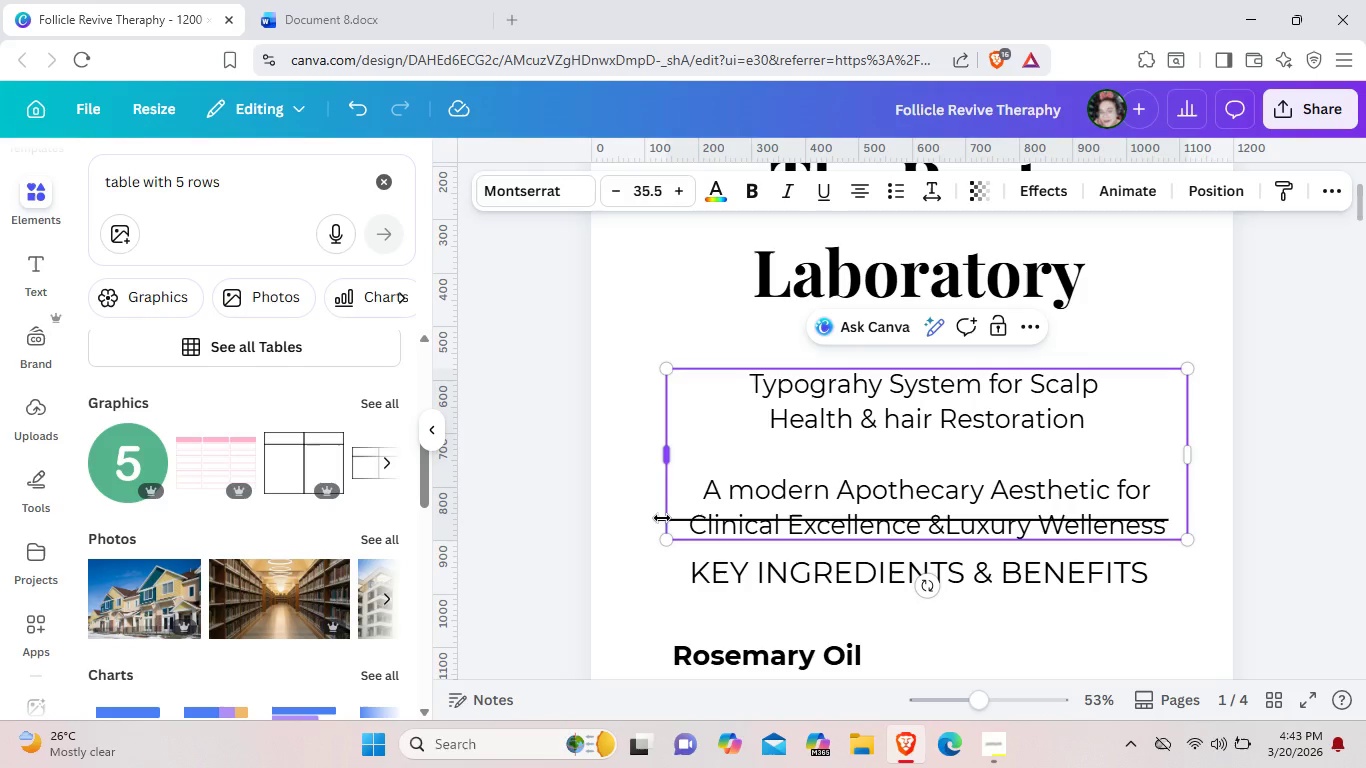 
left_click([662, 522])
 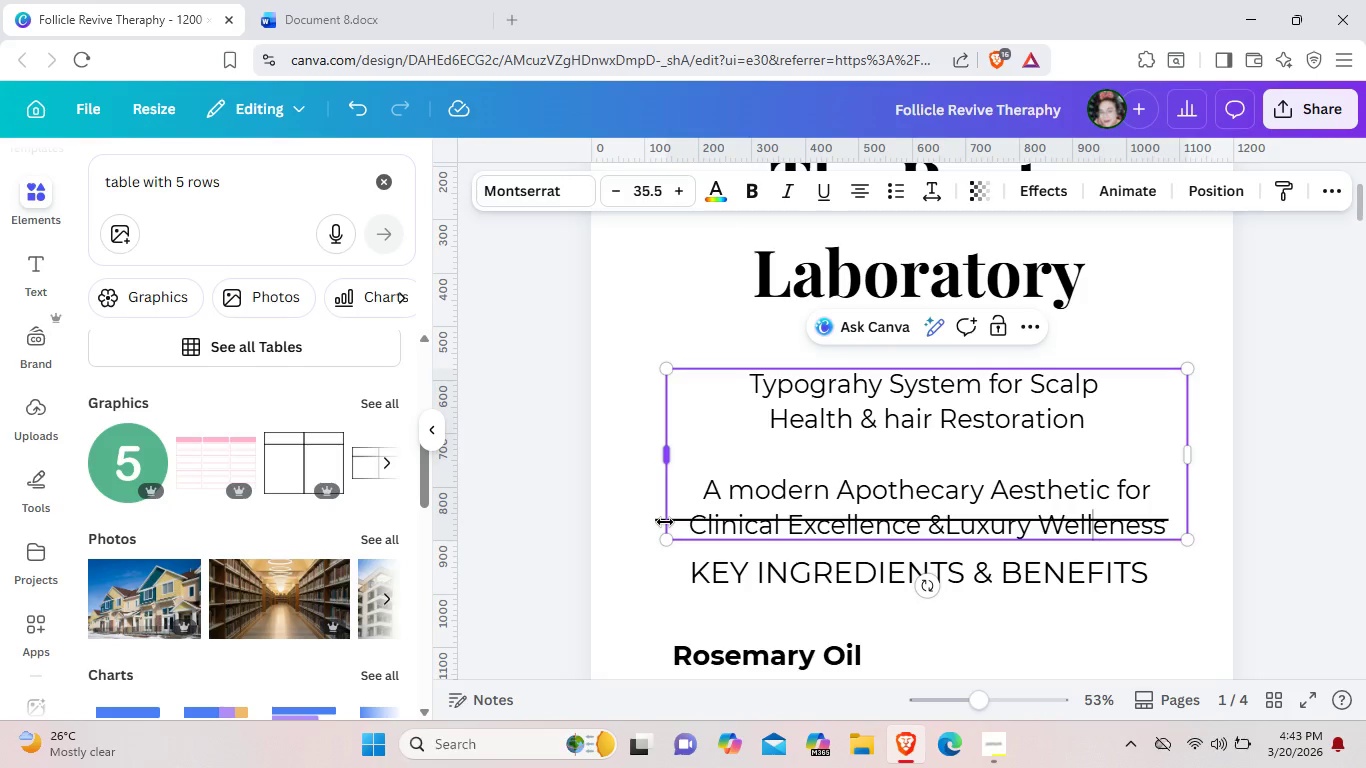 
left_click([665, 522])
 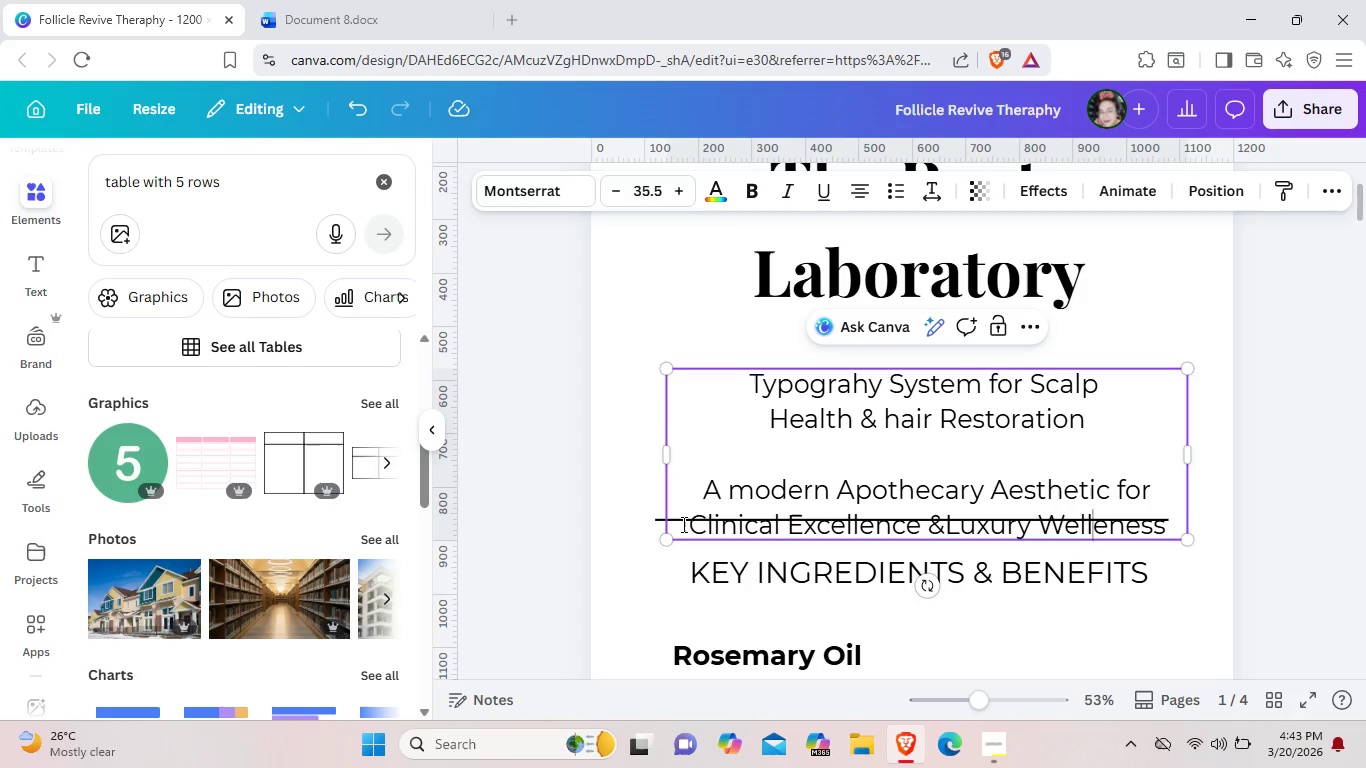 
left_click([682, 522])
 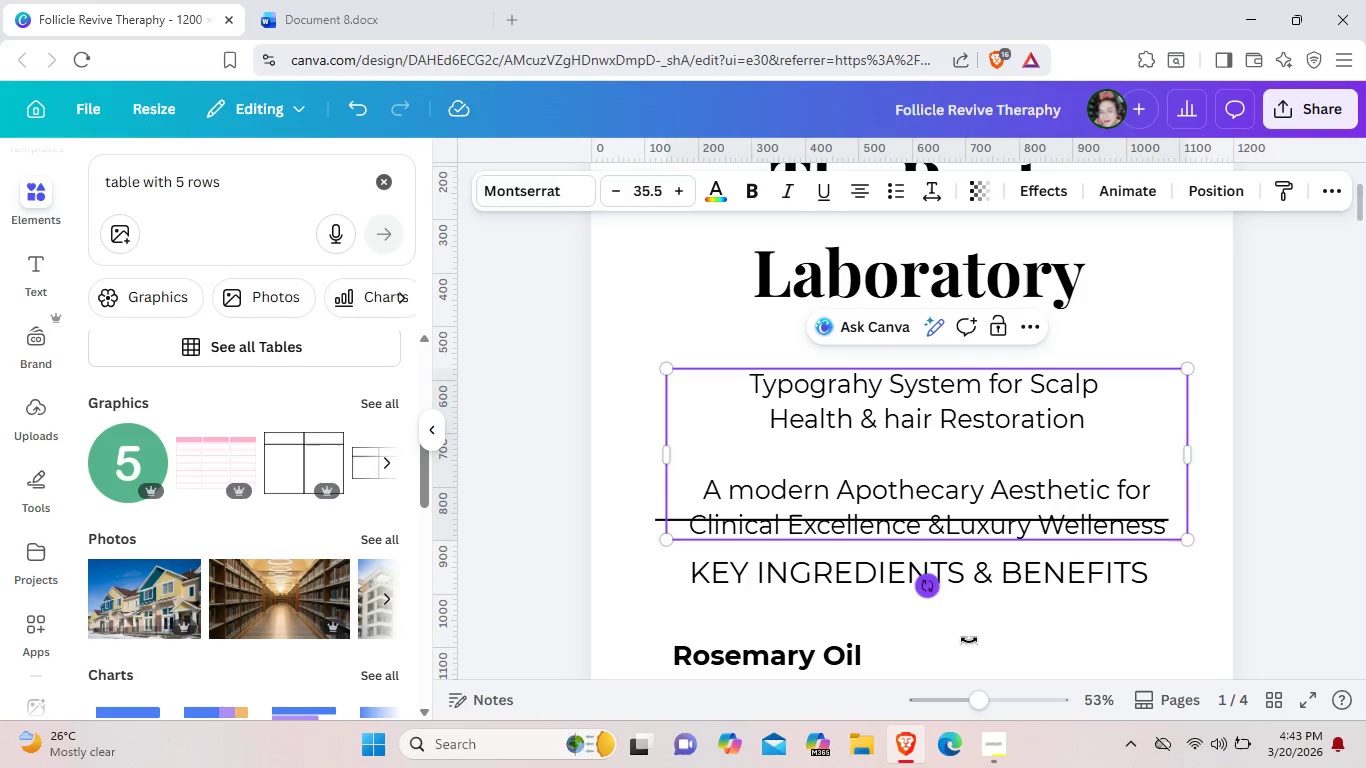 
left_click([978, 645])
 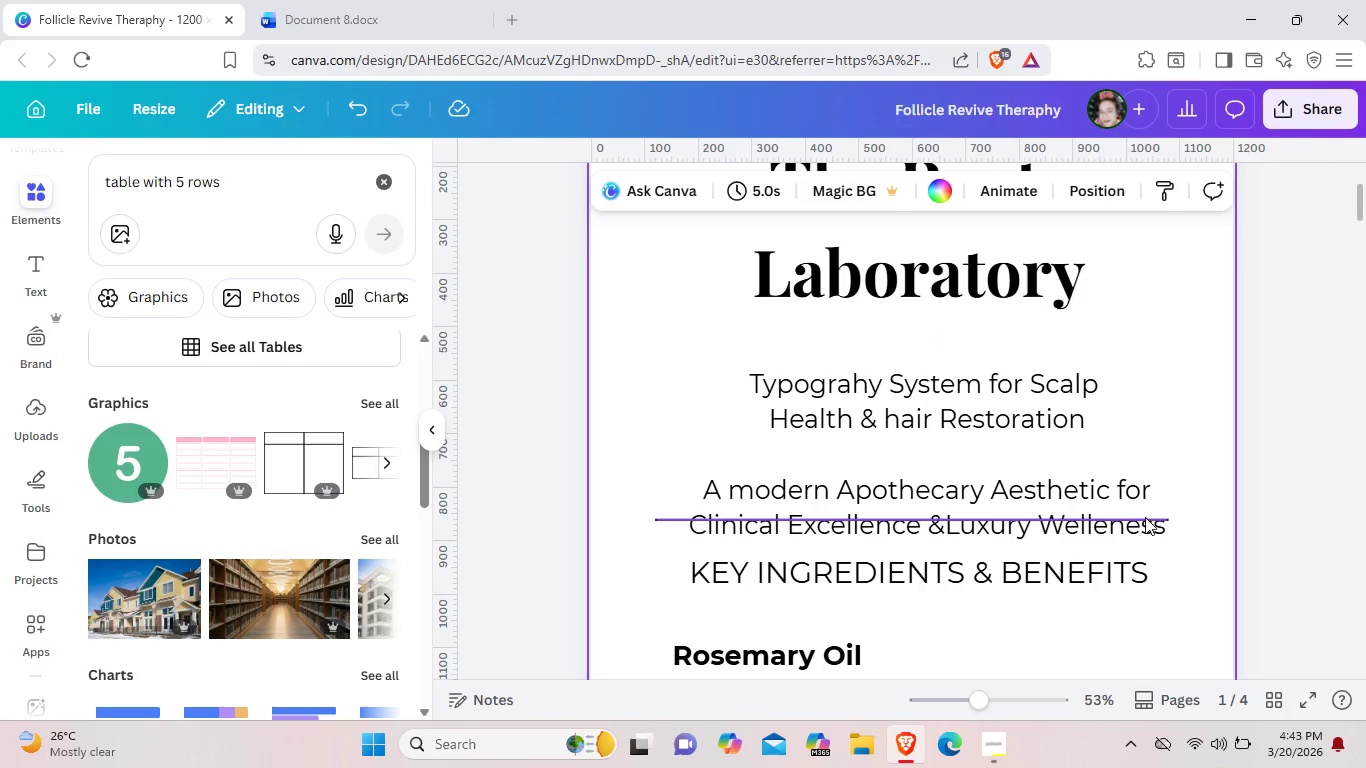 
left_click([1145, 515])
 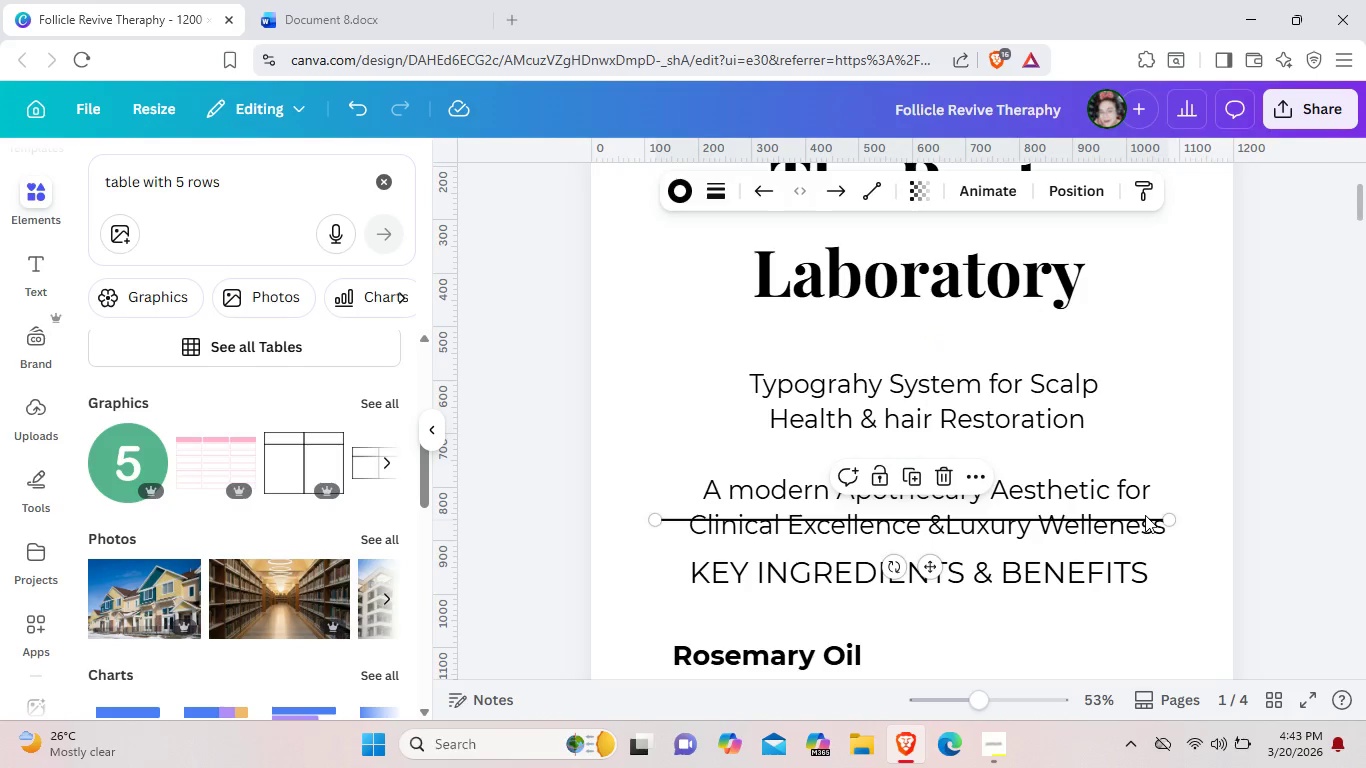 
key(Backspace)
 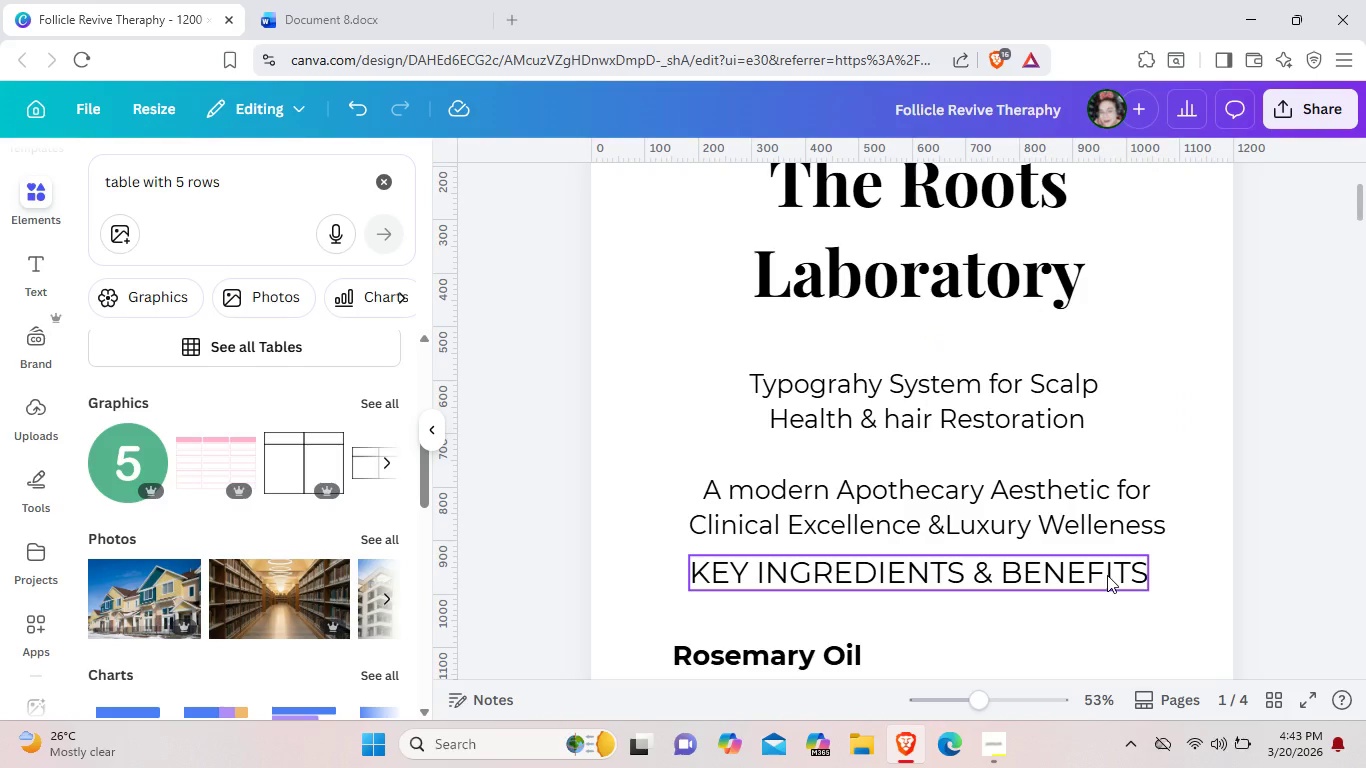 
left_click([1106, 564])
 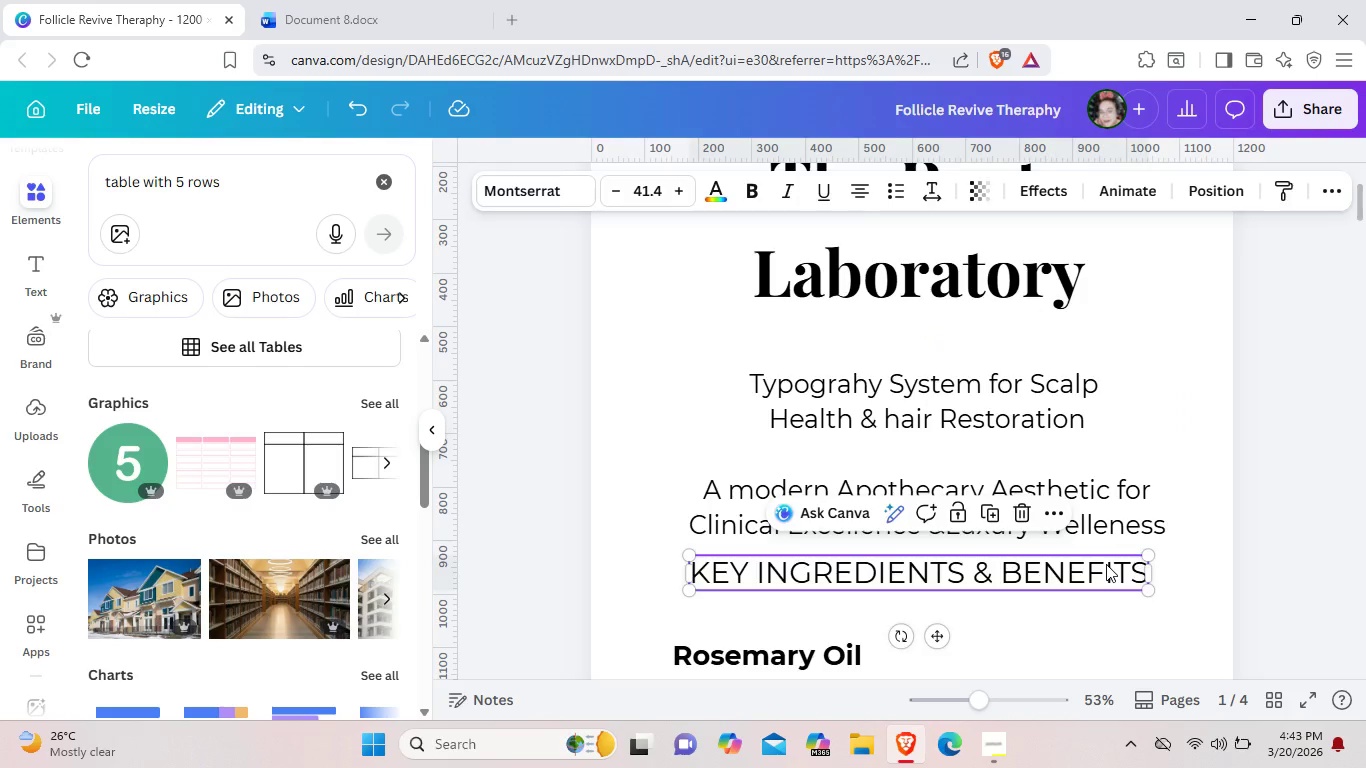 
key(Backspace)
 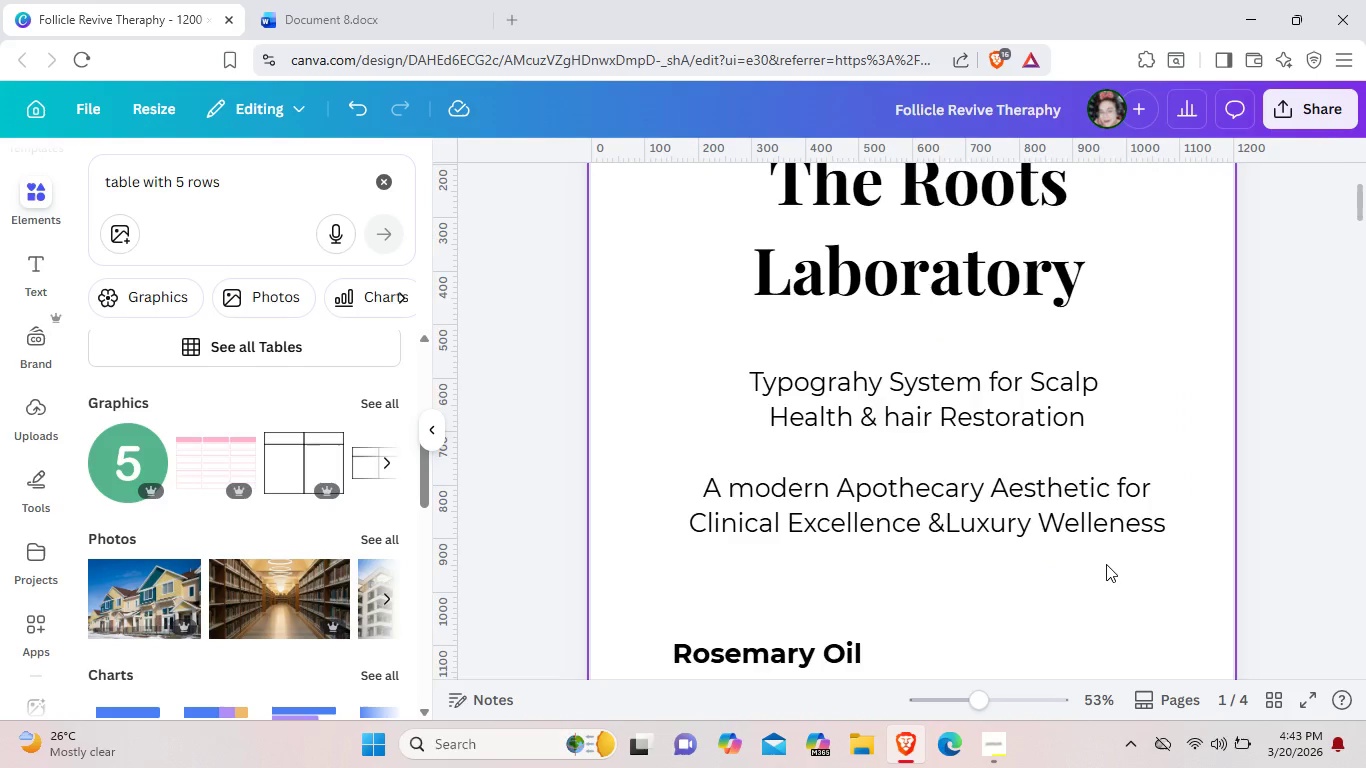 
scroll: coordinate [1106, 564], scroll_direction: down, amount: 2.0
 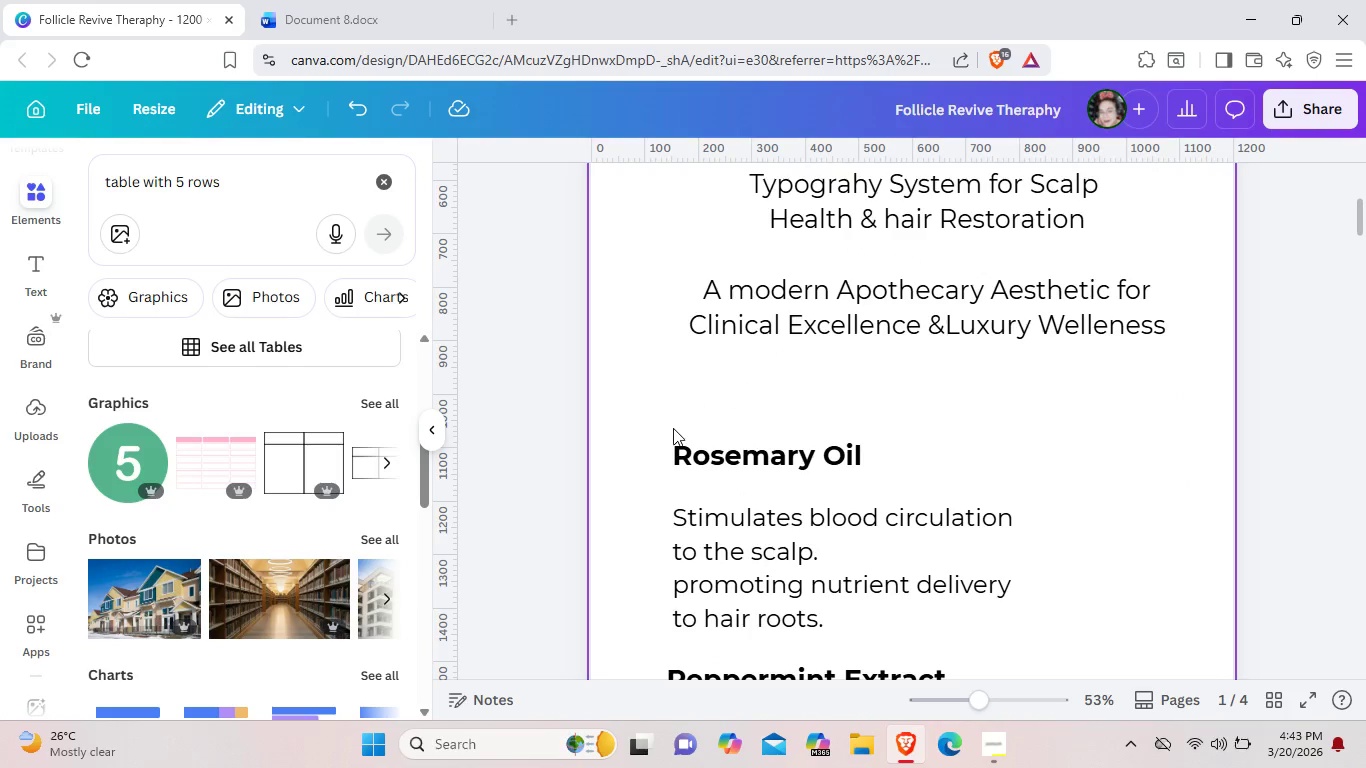 
left_click_drag(start_coordinate=[673, 428], to_coordinate=[1048, 610])
 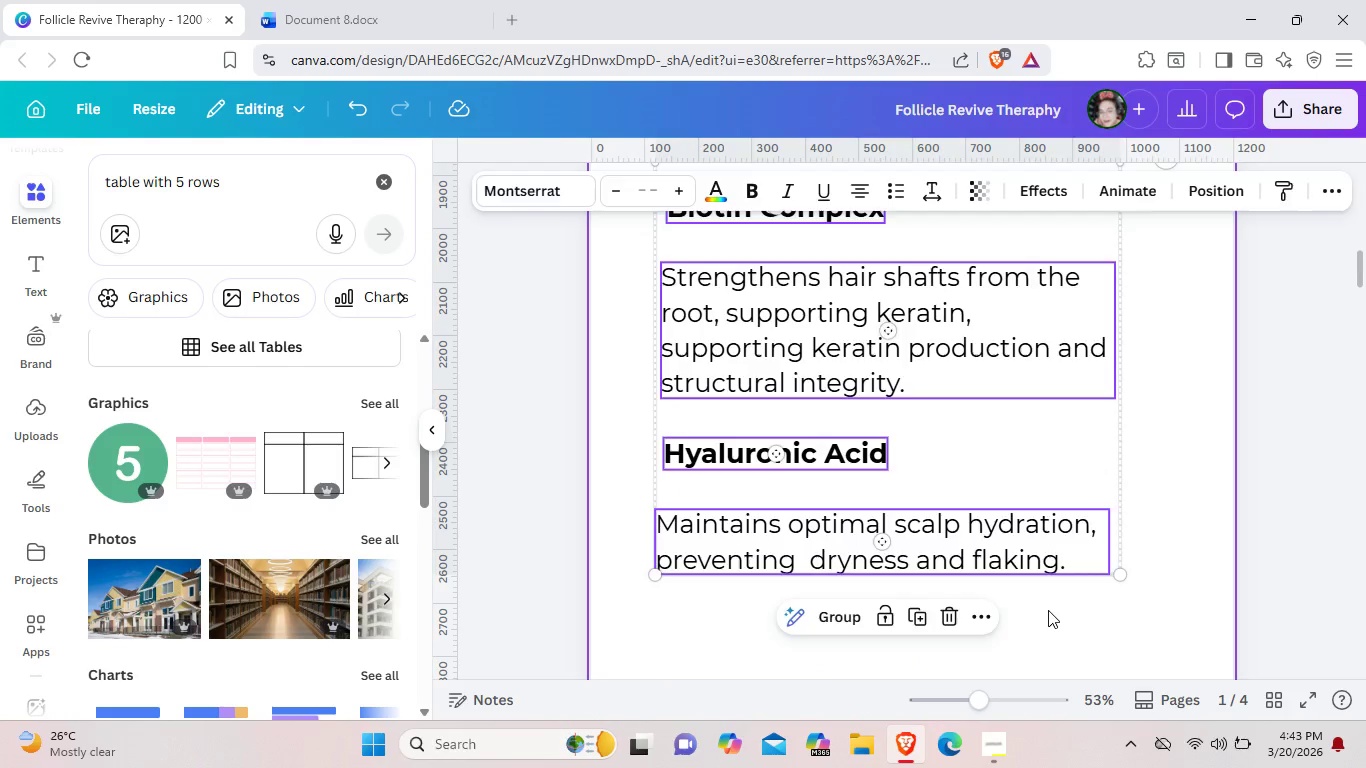 
scroll: coordinate [937, 650], scroll_direction: down, amount: 7.0
 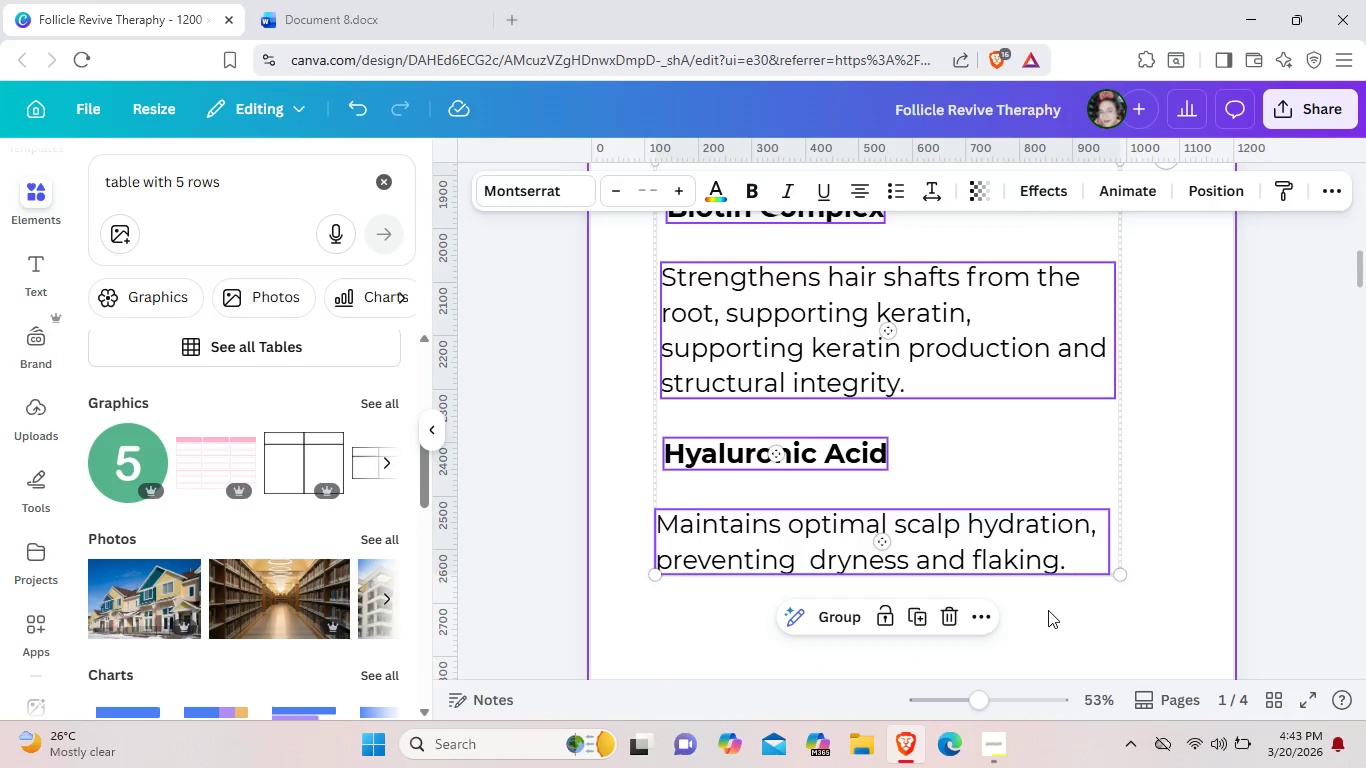 
key(Backspace)
 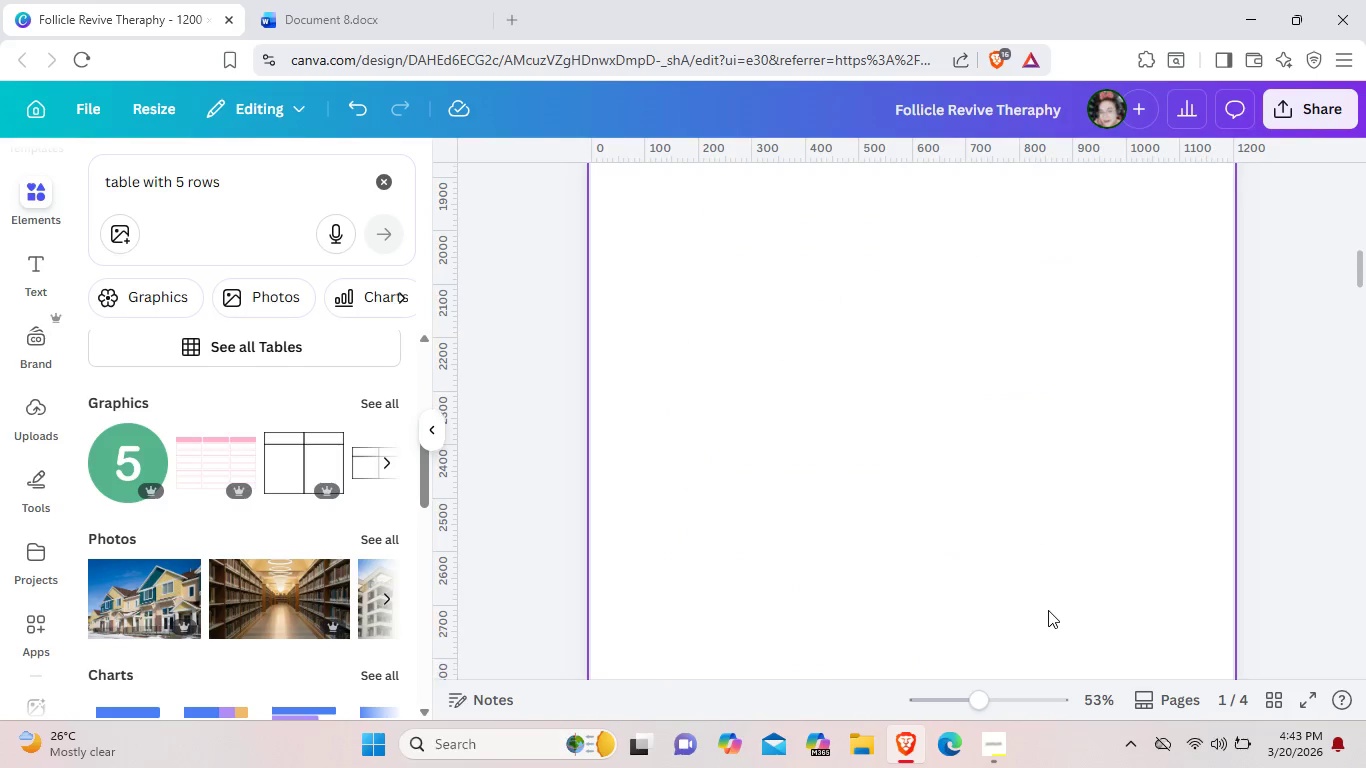 
scroll: coordinate [1048, 610], scroll_direction: up, amount: 9.0
 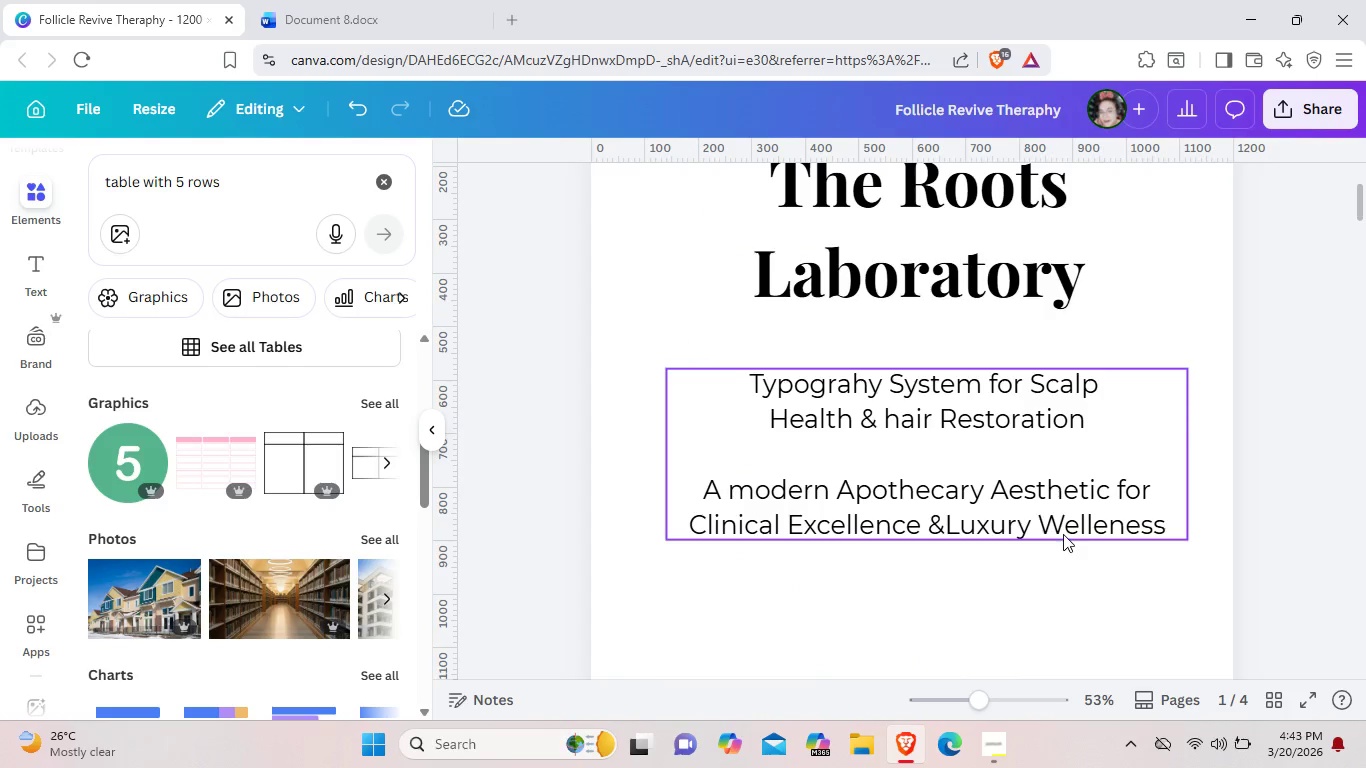 
left_click_drag(start_coordinate=[1020, 421], to_coordinate=[1007, 403])
 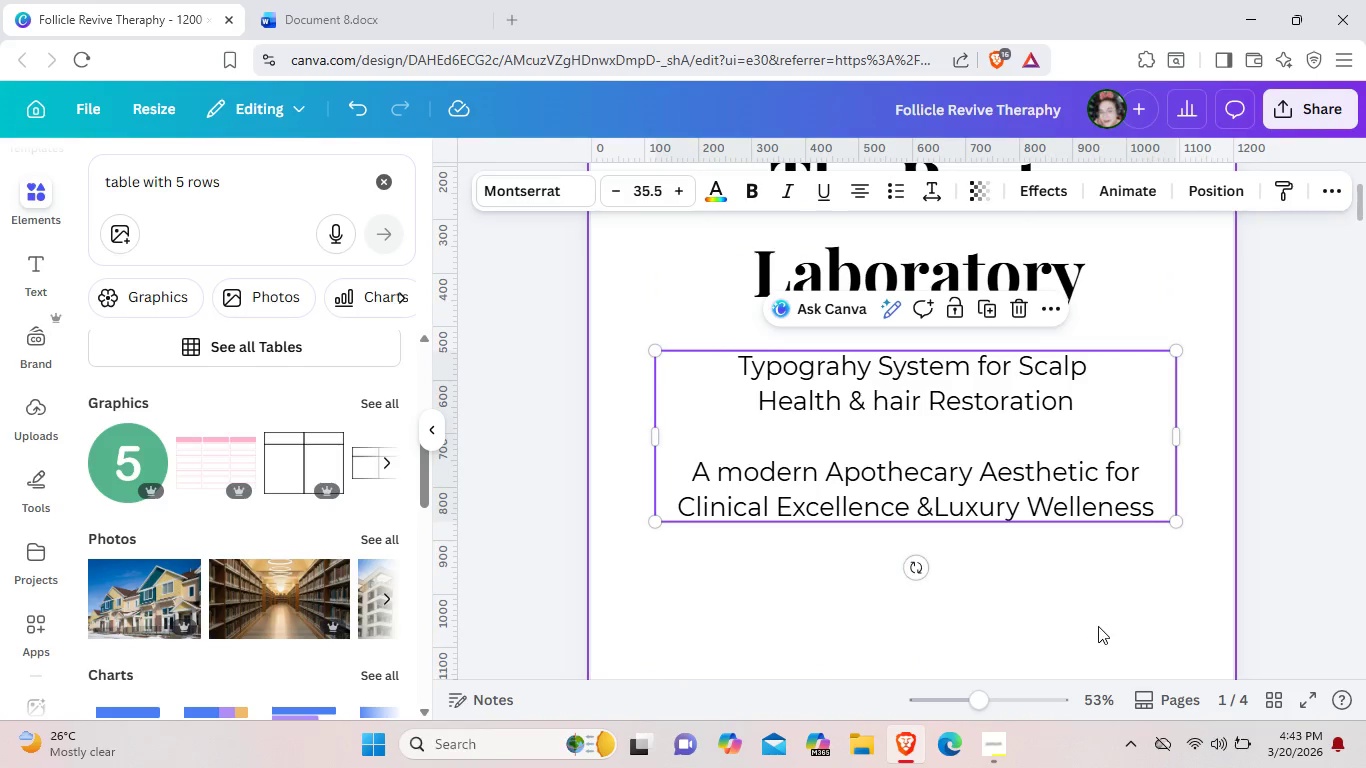 
left_click([1099, 627])
 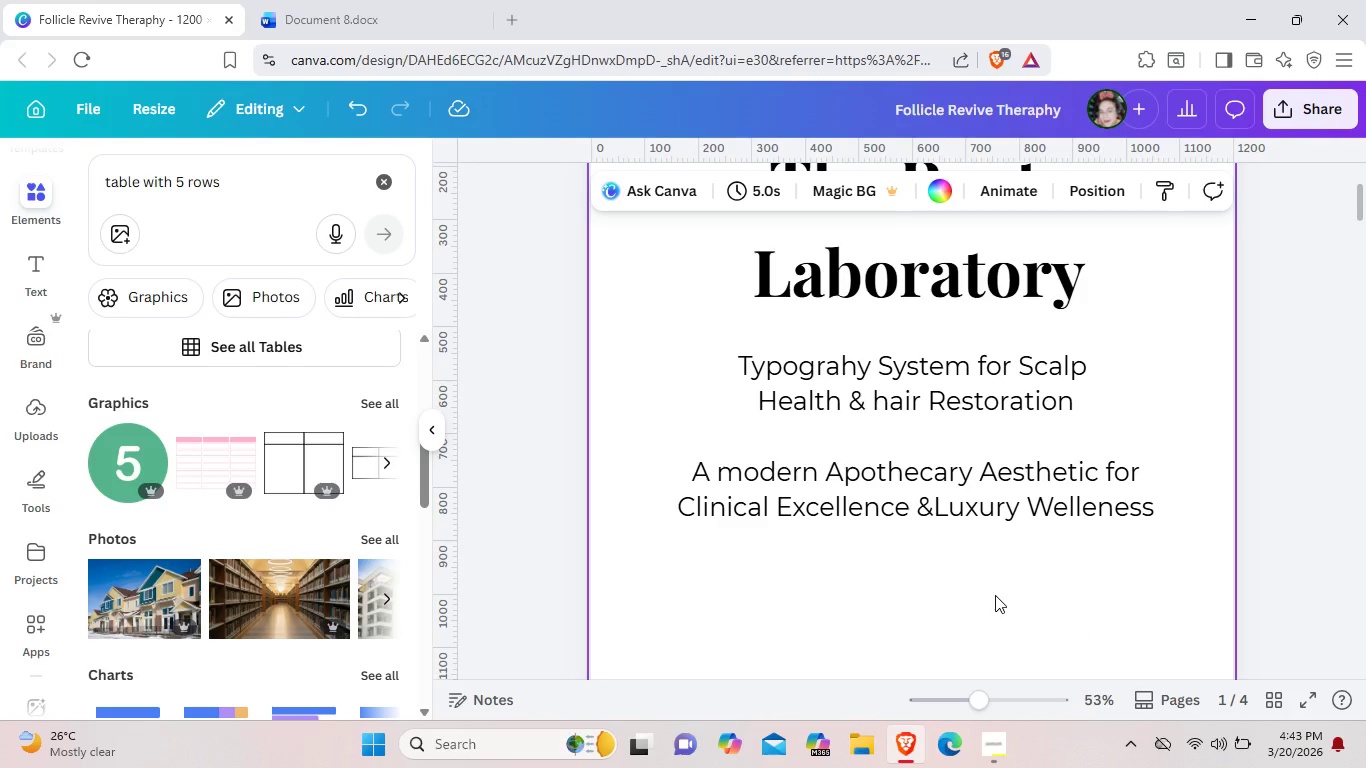 
wait(6.25)
 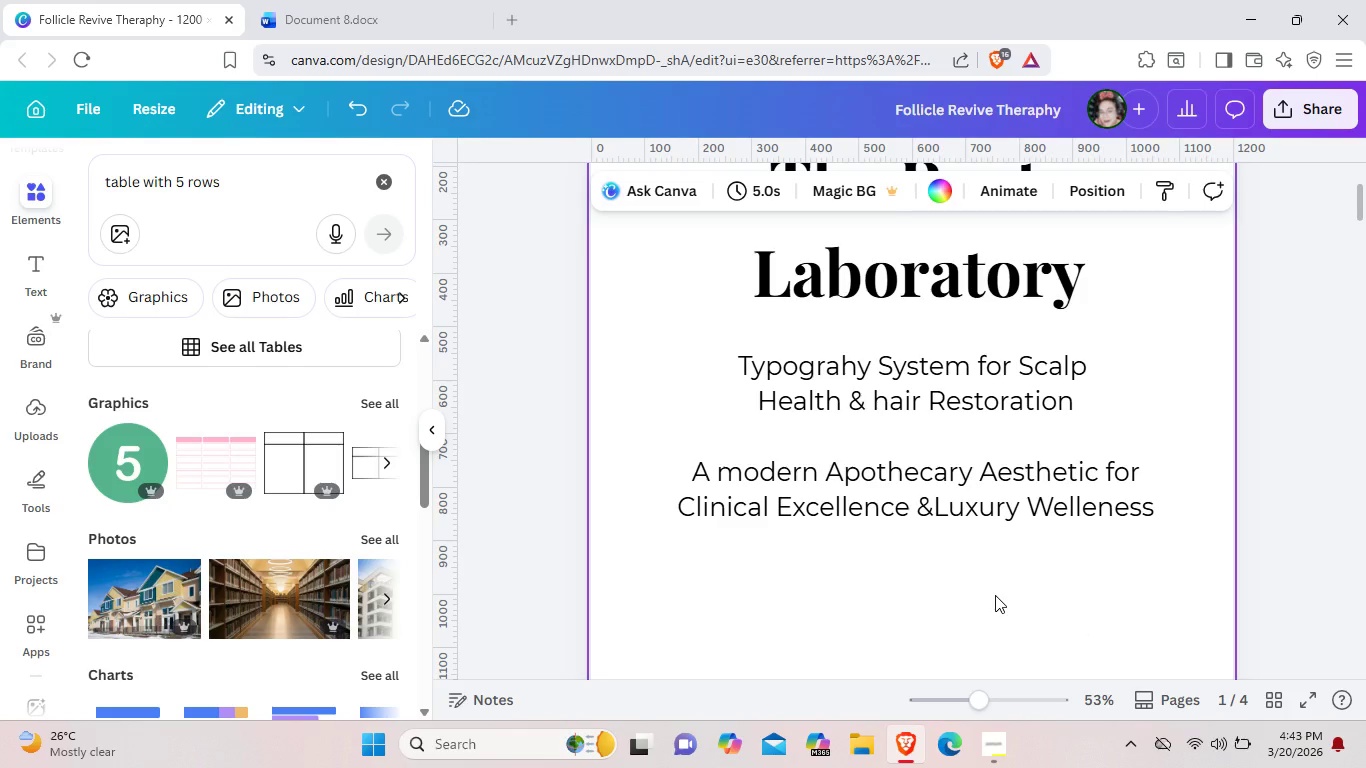 
scroll: coordinate [995, 595], scroll_direction: down, amount: 3.0
 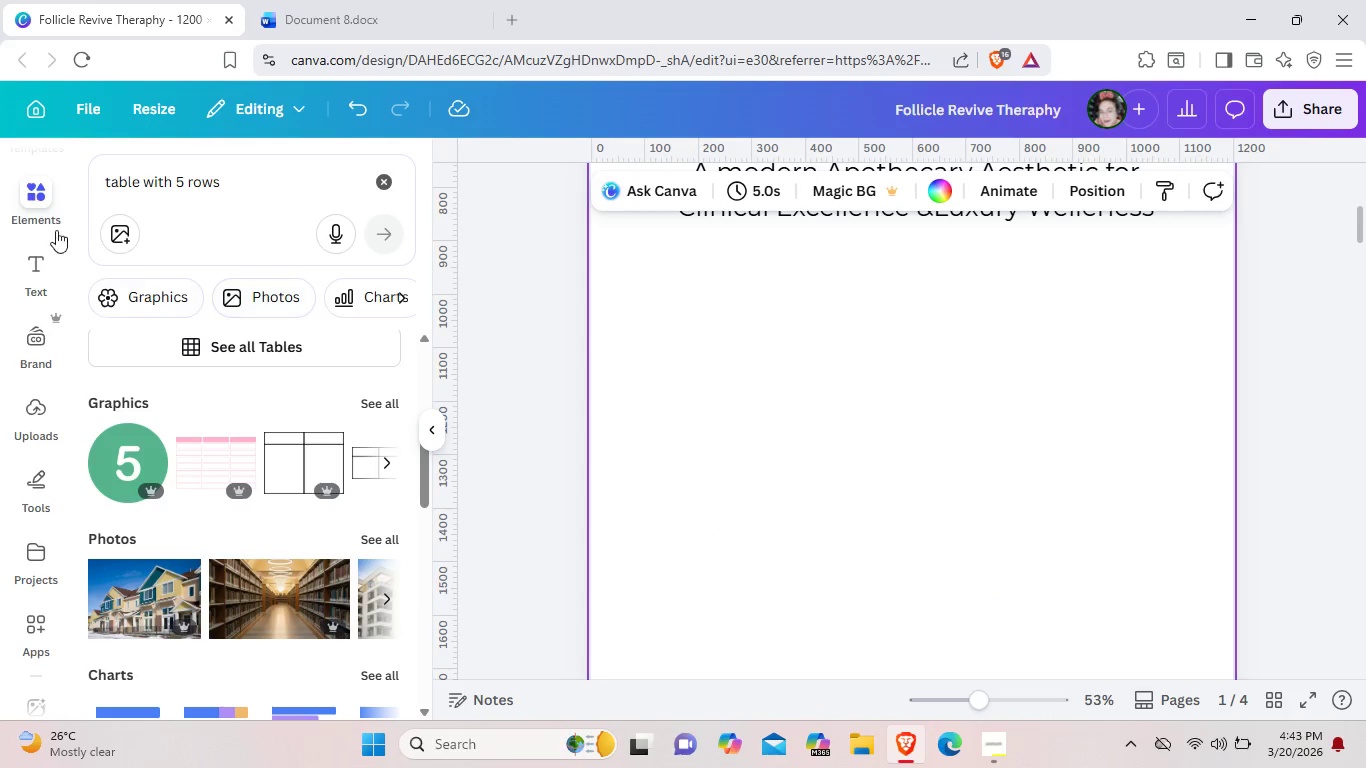 
left_click([41, 263])
 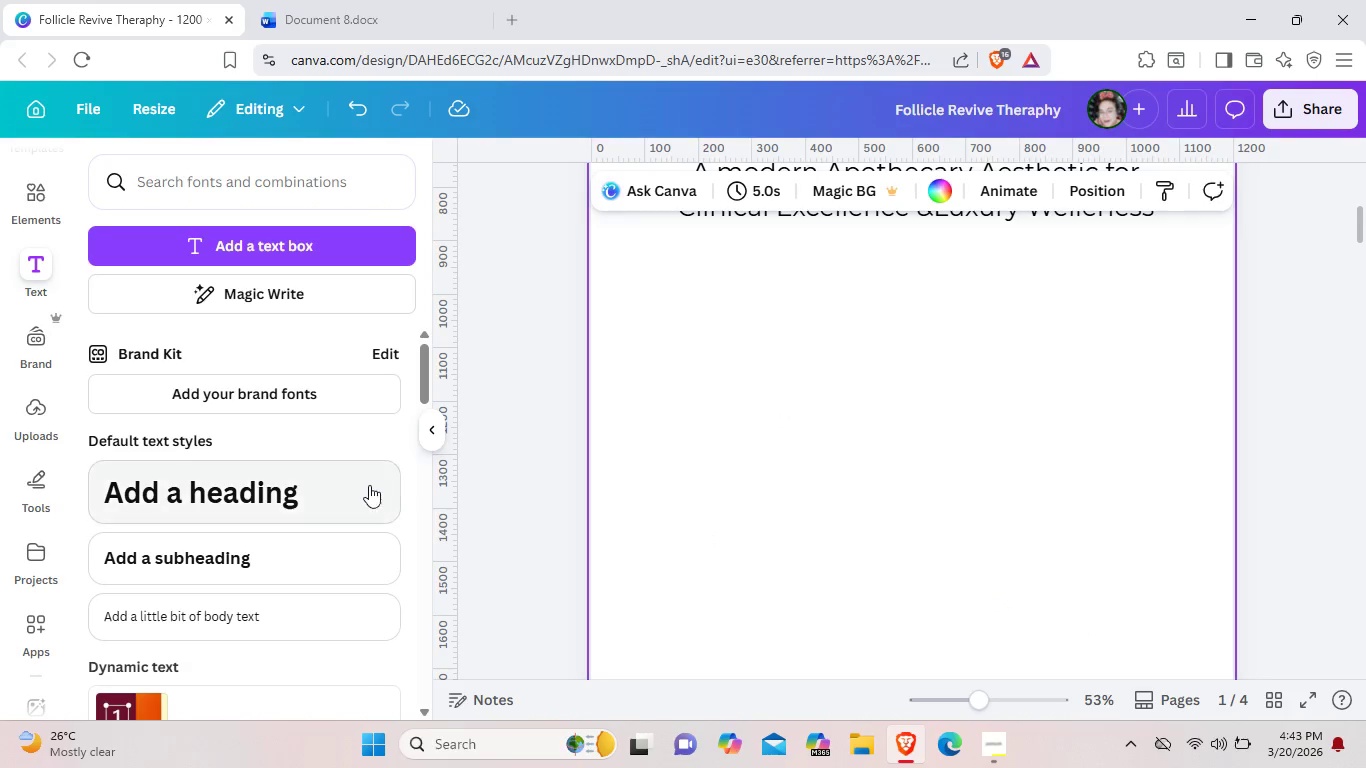 
left_click([328, 479])
 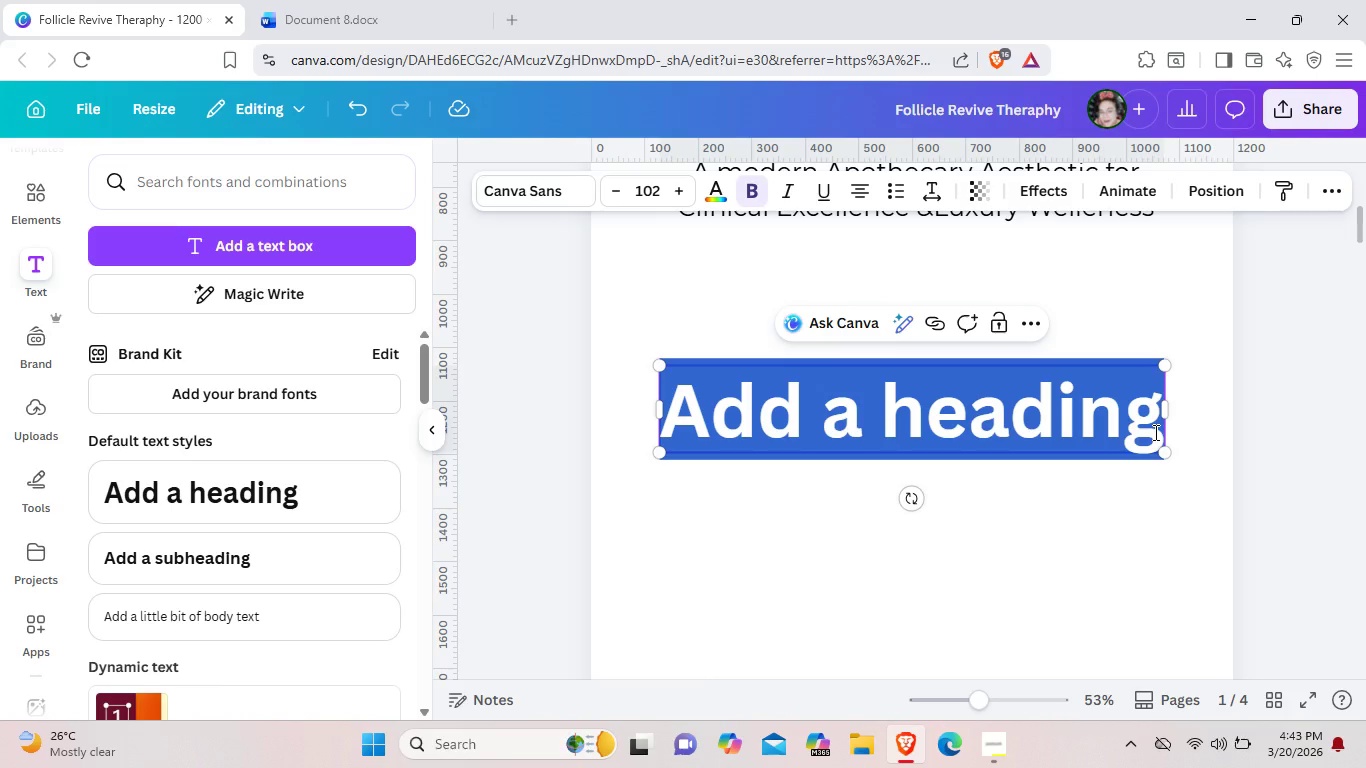 
wait(8.44)
 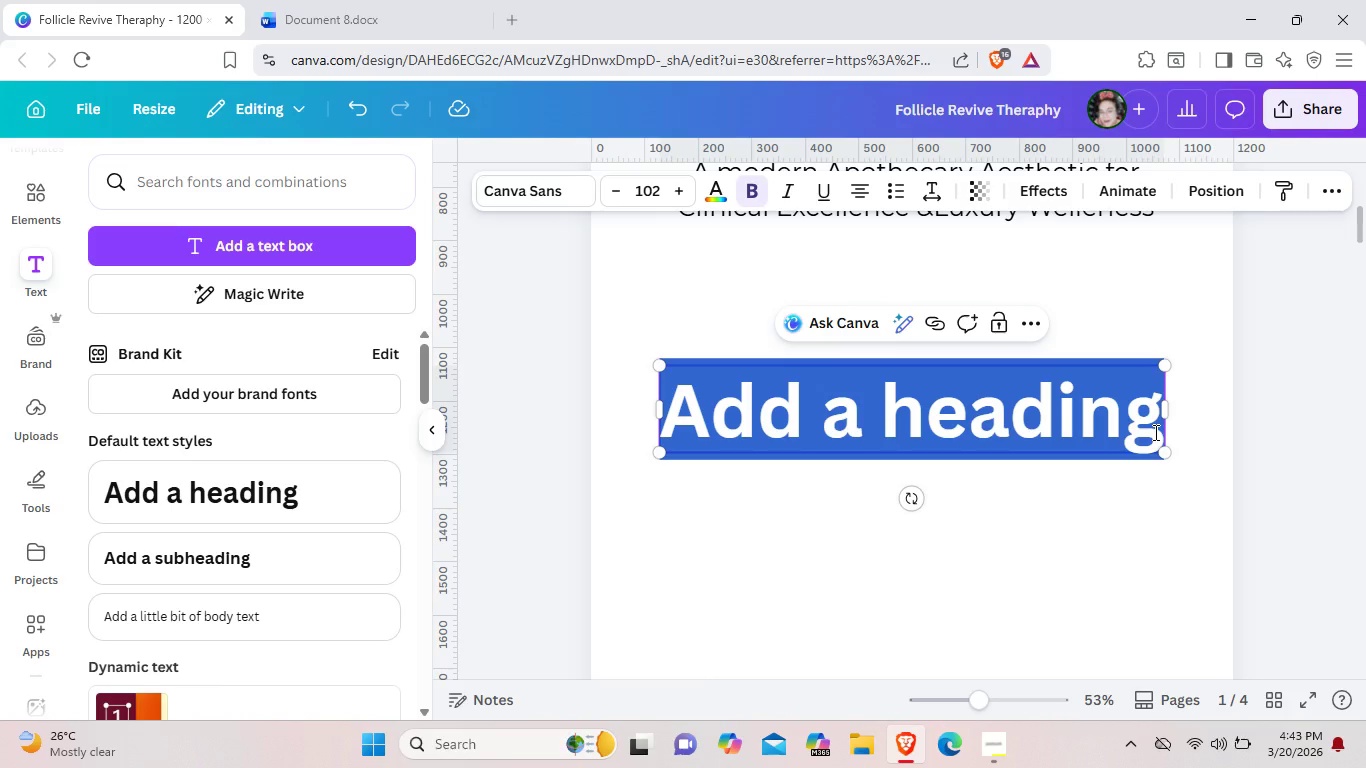 
scroll: coordinate [1154, 432], scroll_direction: up, amount: 3.0
 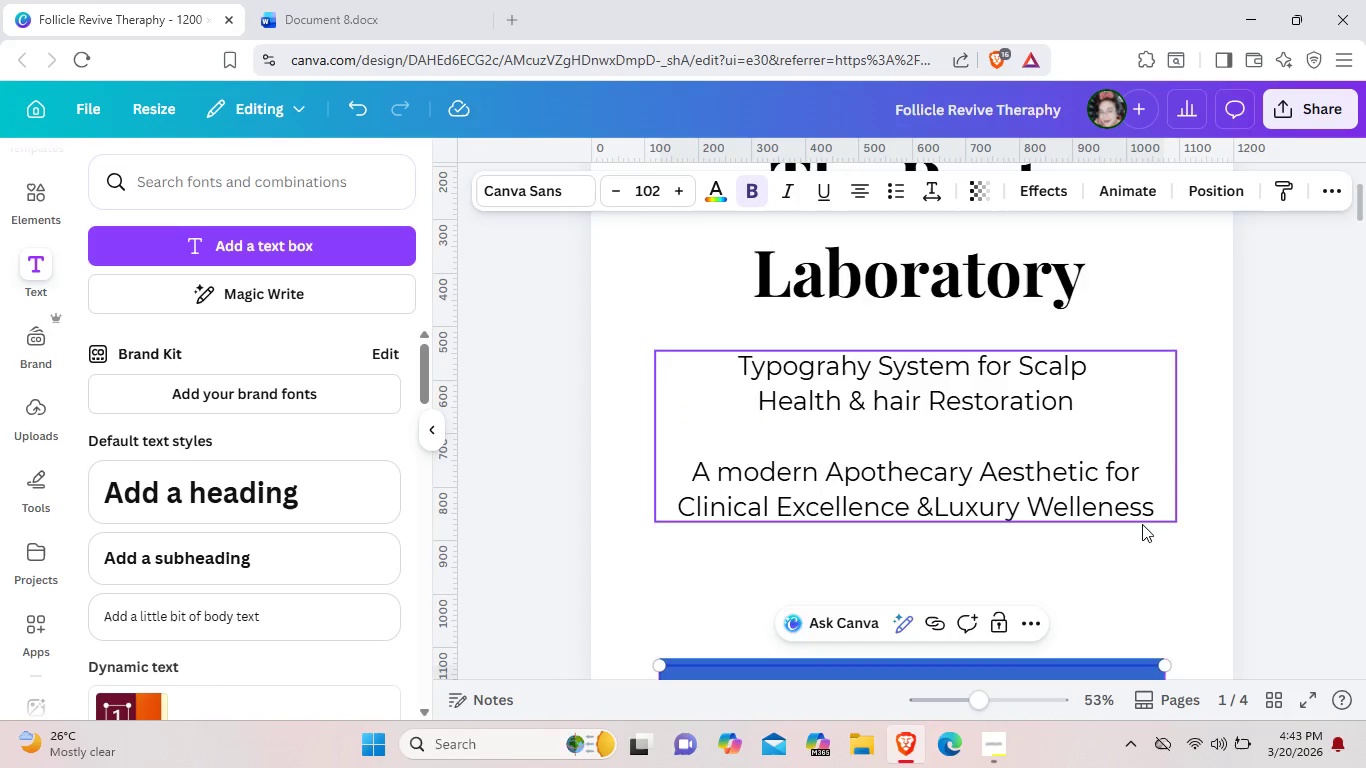 
scroll: coordinate [1142, 524], scroll_direction: down, amount: 1.0
 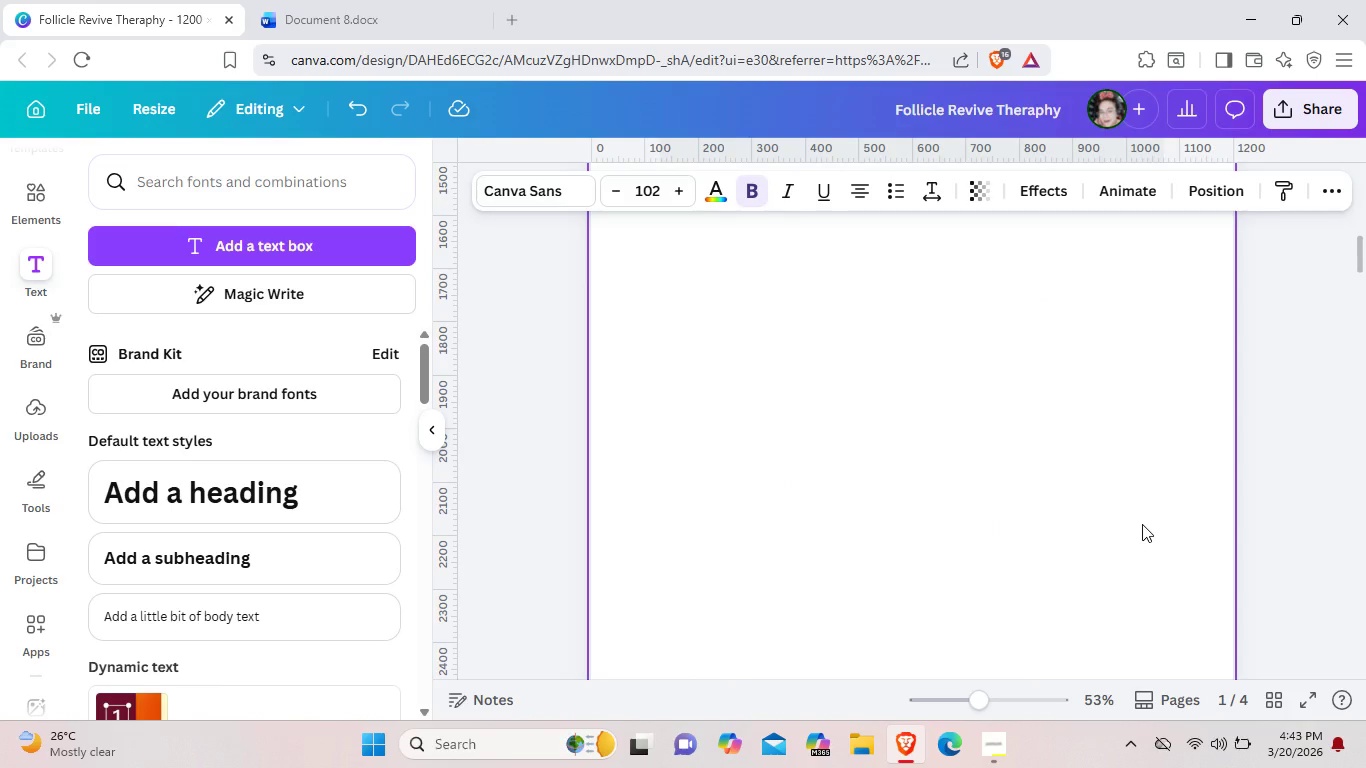 
wait(11.36)
 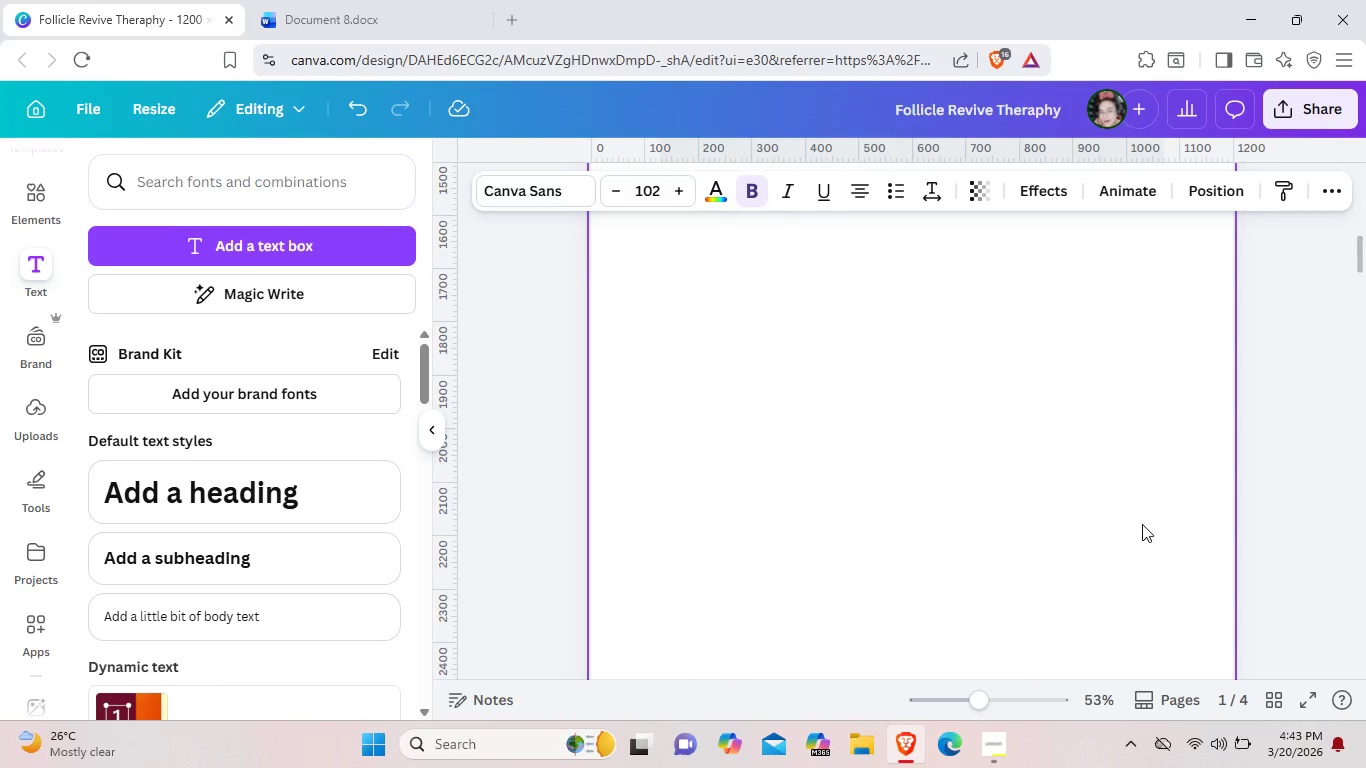 
scroll: coordinate [1142, 524], scroll_direction: up, amount: 6.0
 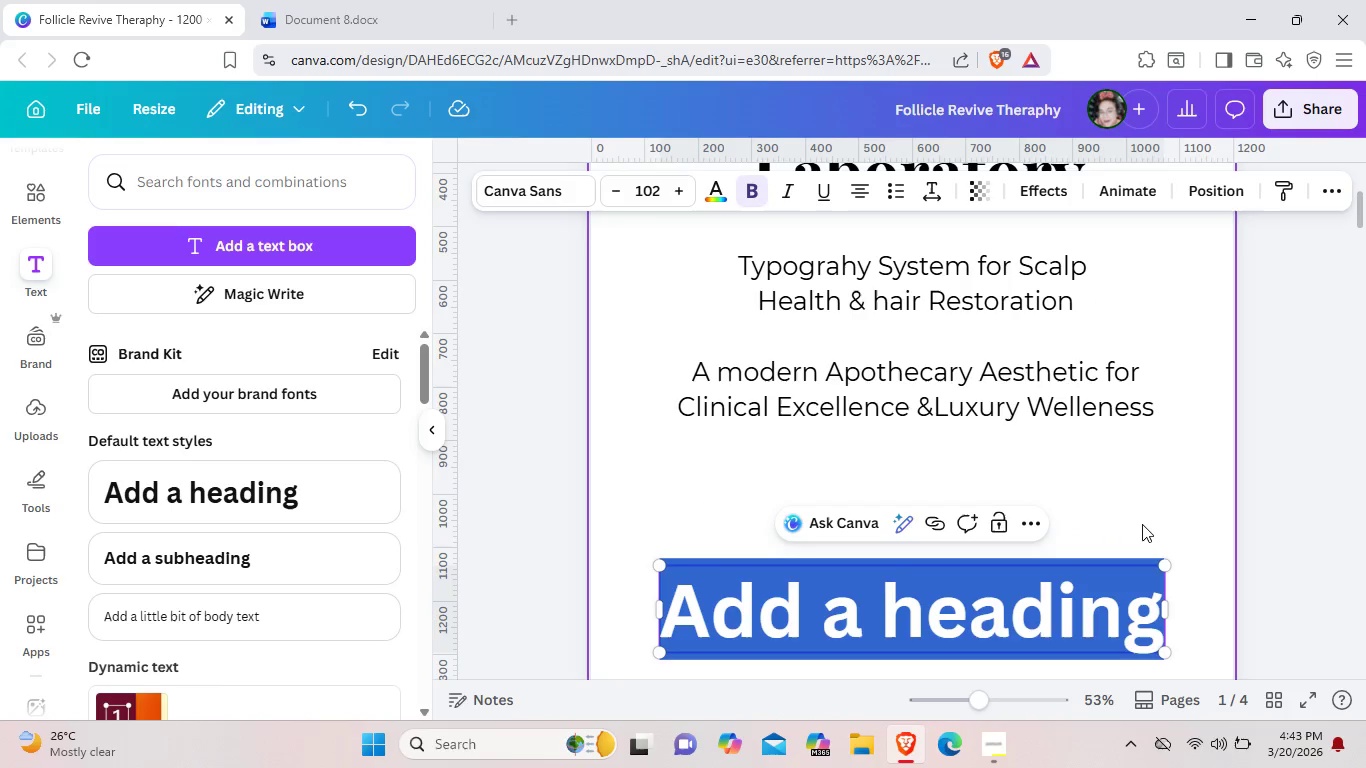 
key(Backspace)
 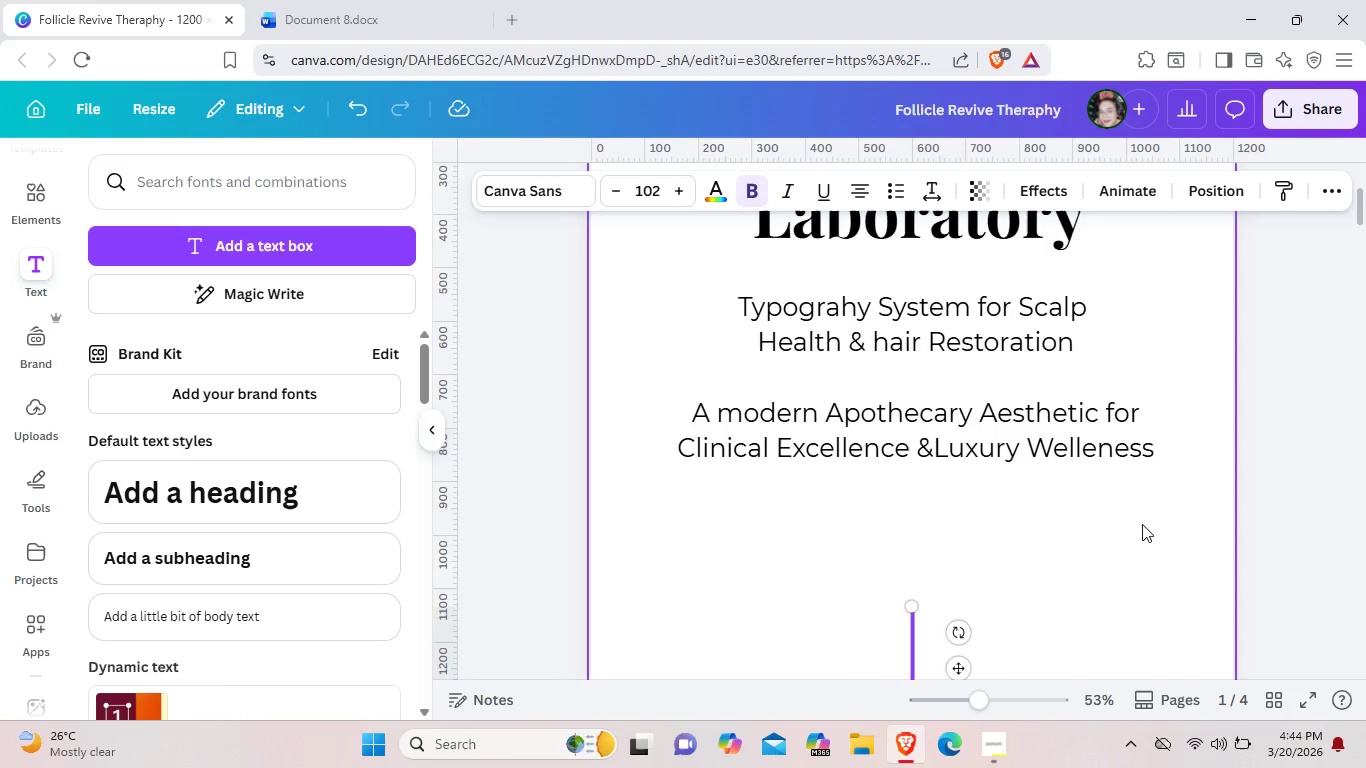 
scroll: coordinate [1142, 524], scroll_direction: up, amount: 3.0
 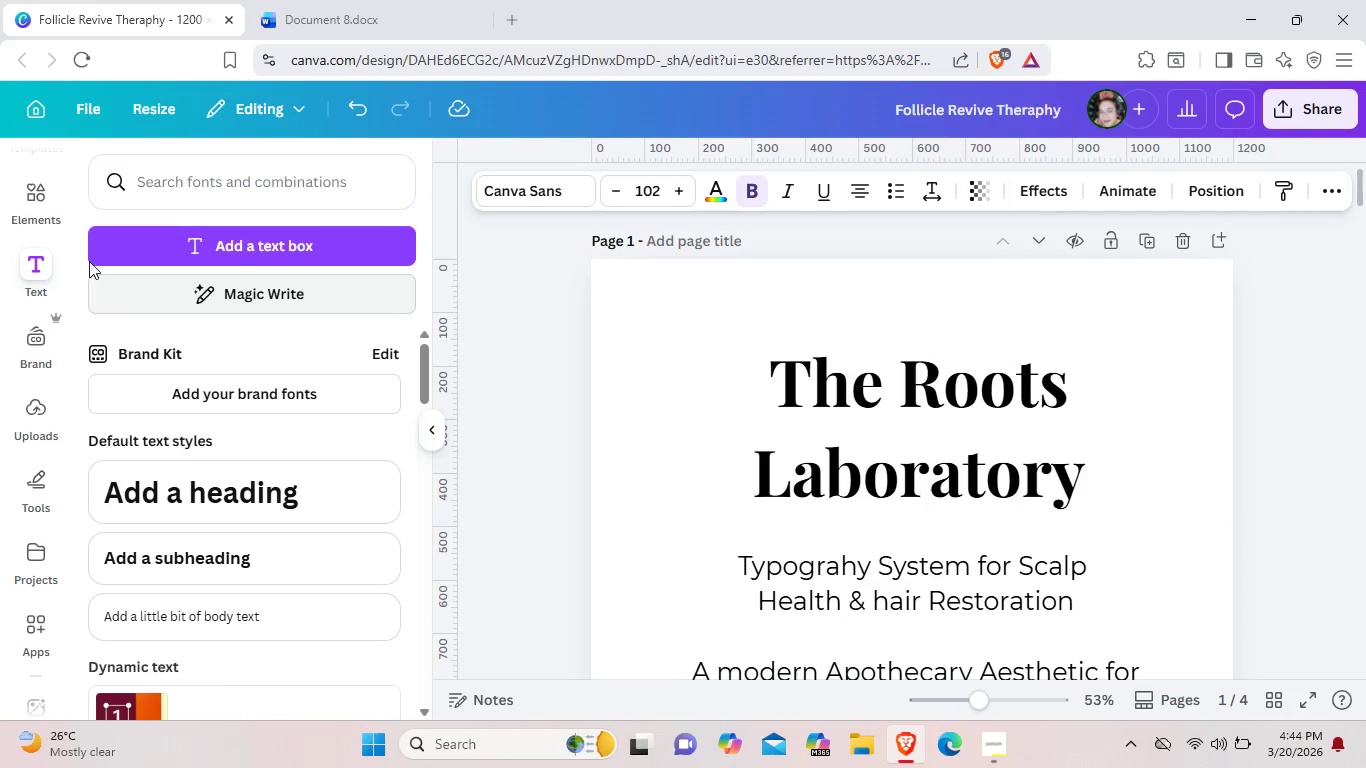 
mouse_move([70, 241])
 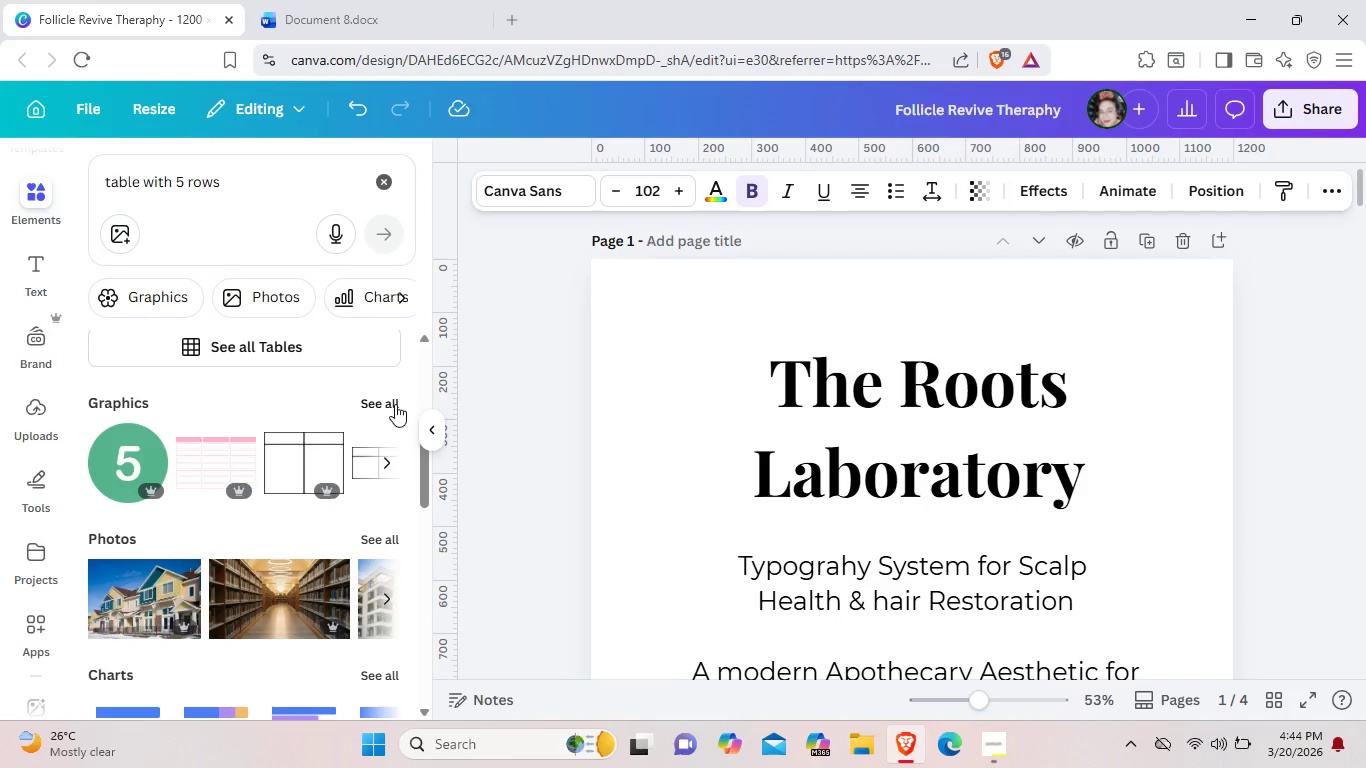 
left_click([395, 404])
 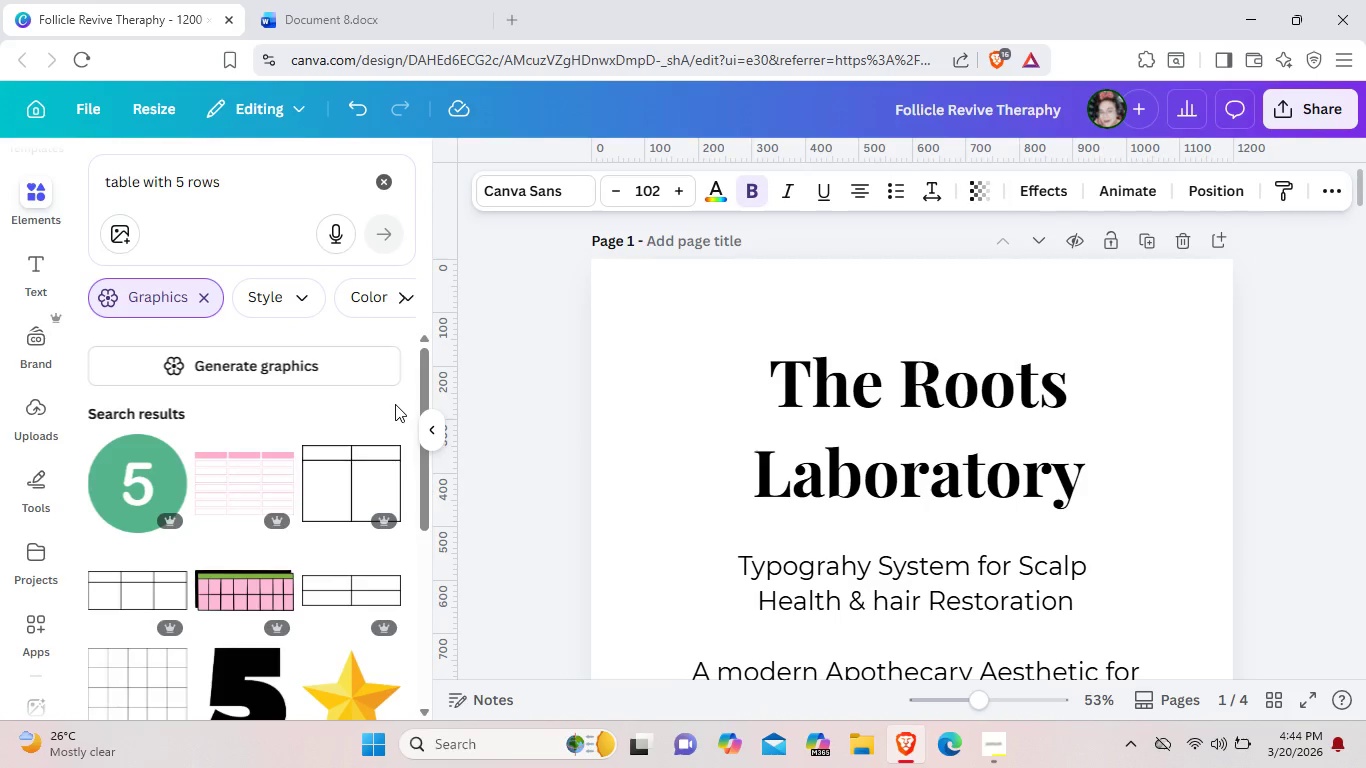 
scroll: coordinate [395, 404], scroll_direction: down, amount: 6.0
 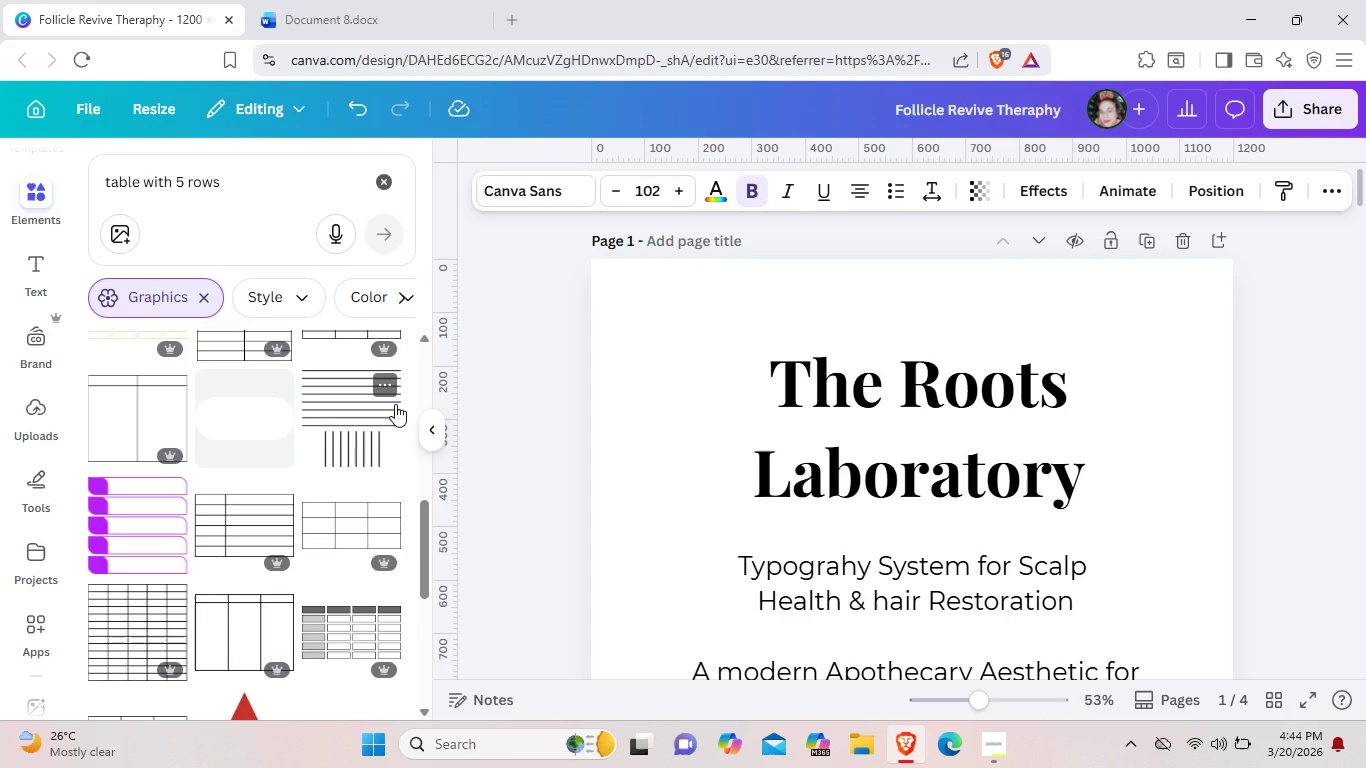 
wait(6.91)
 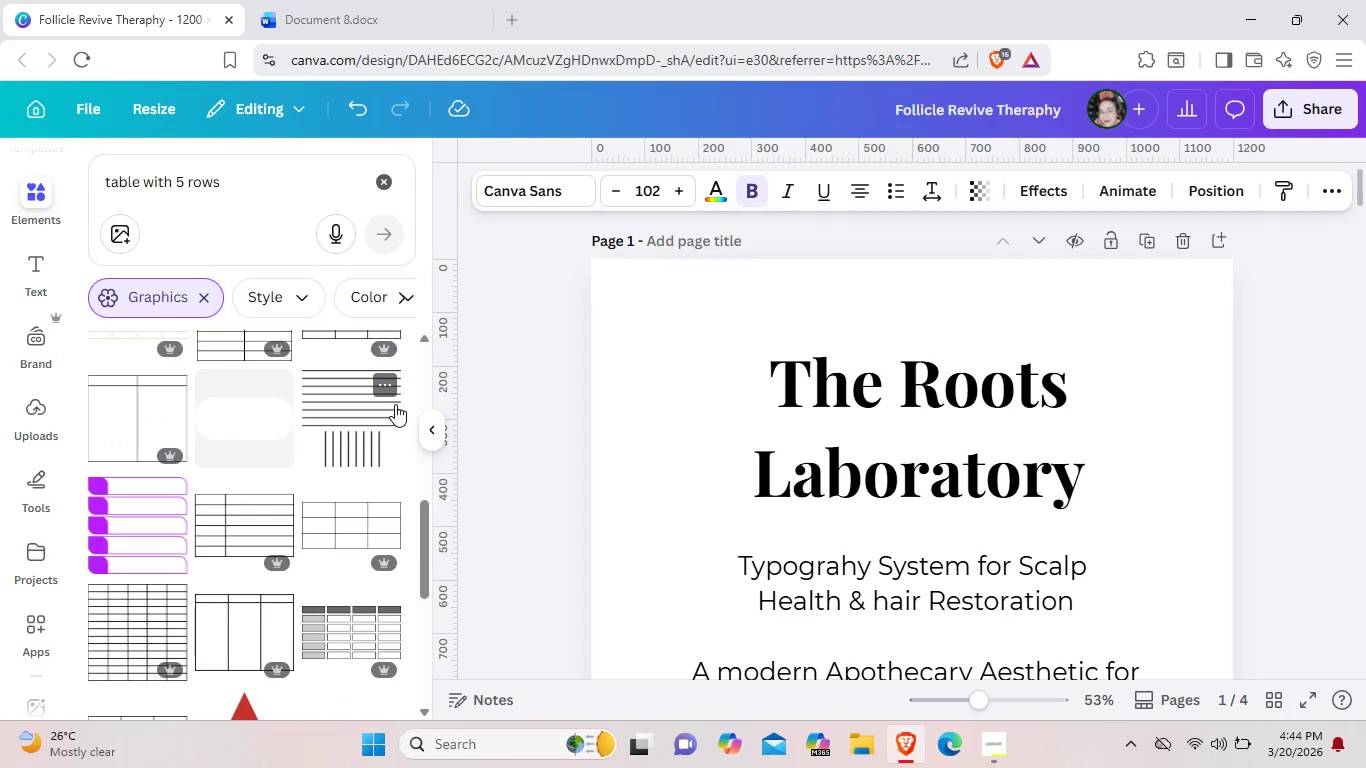 
scroll: coordinate [395, 404], scroll_direction: down, amount: 3.0
 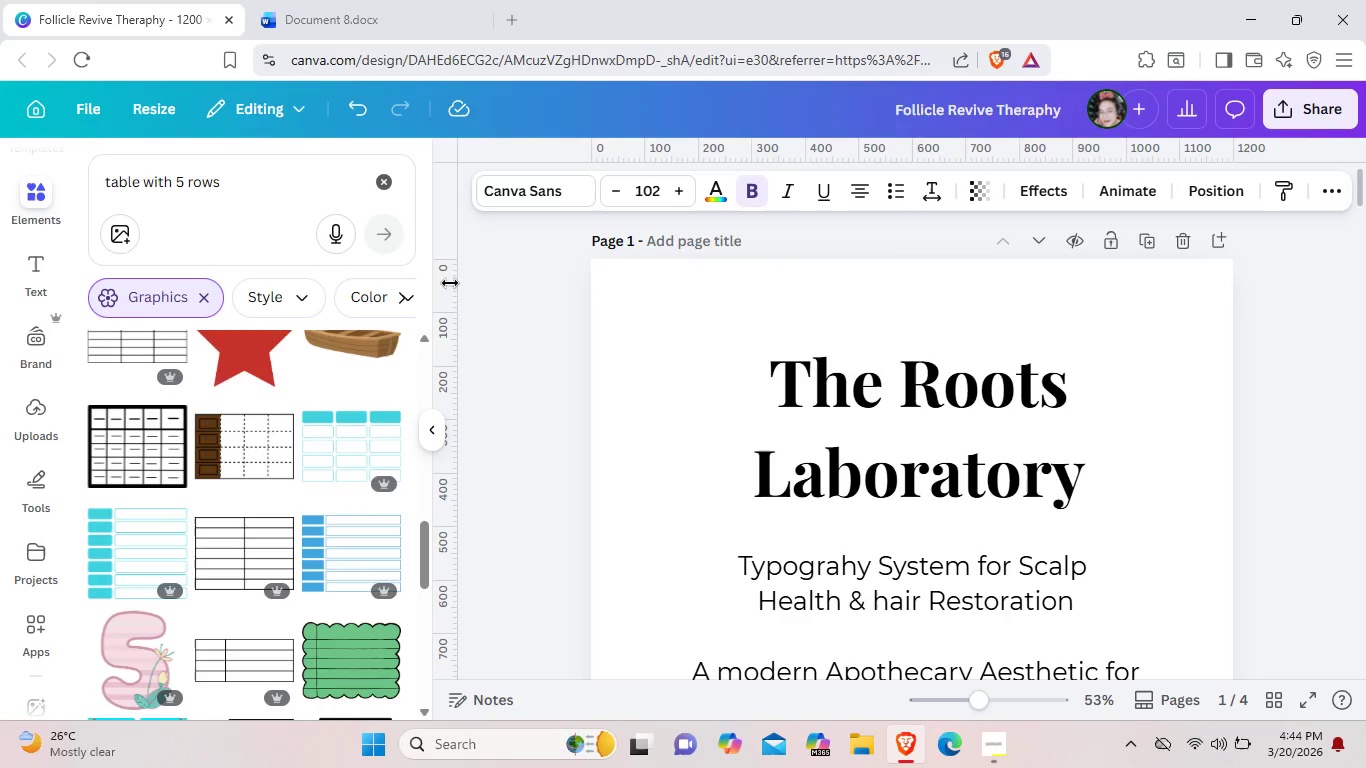 
left_click([391, 176])
 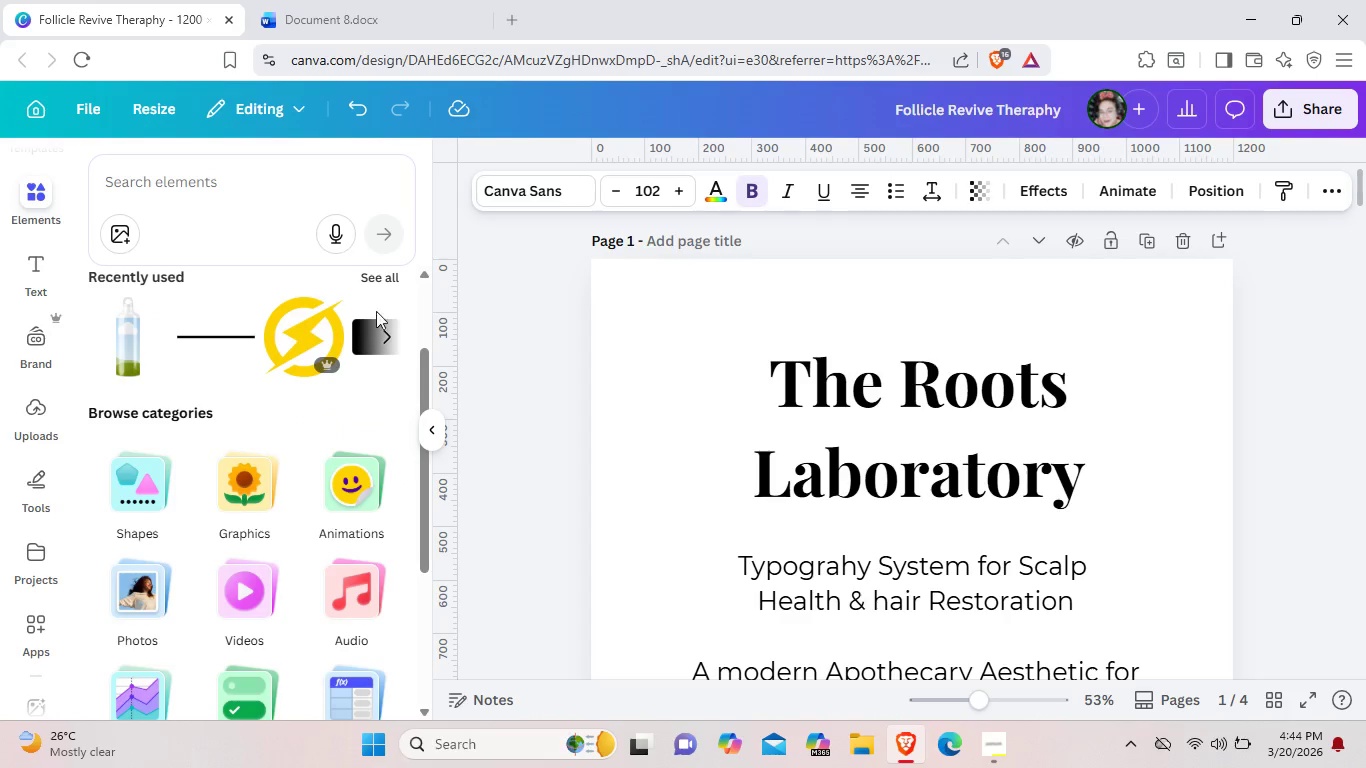 
left_click([378, 282])
 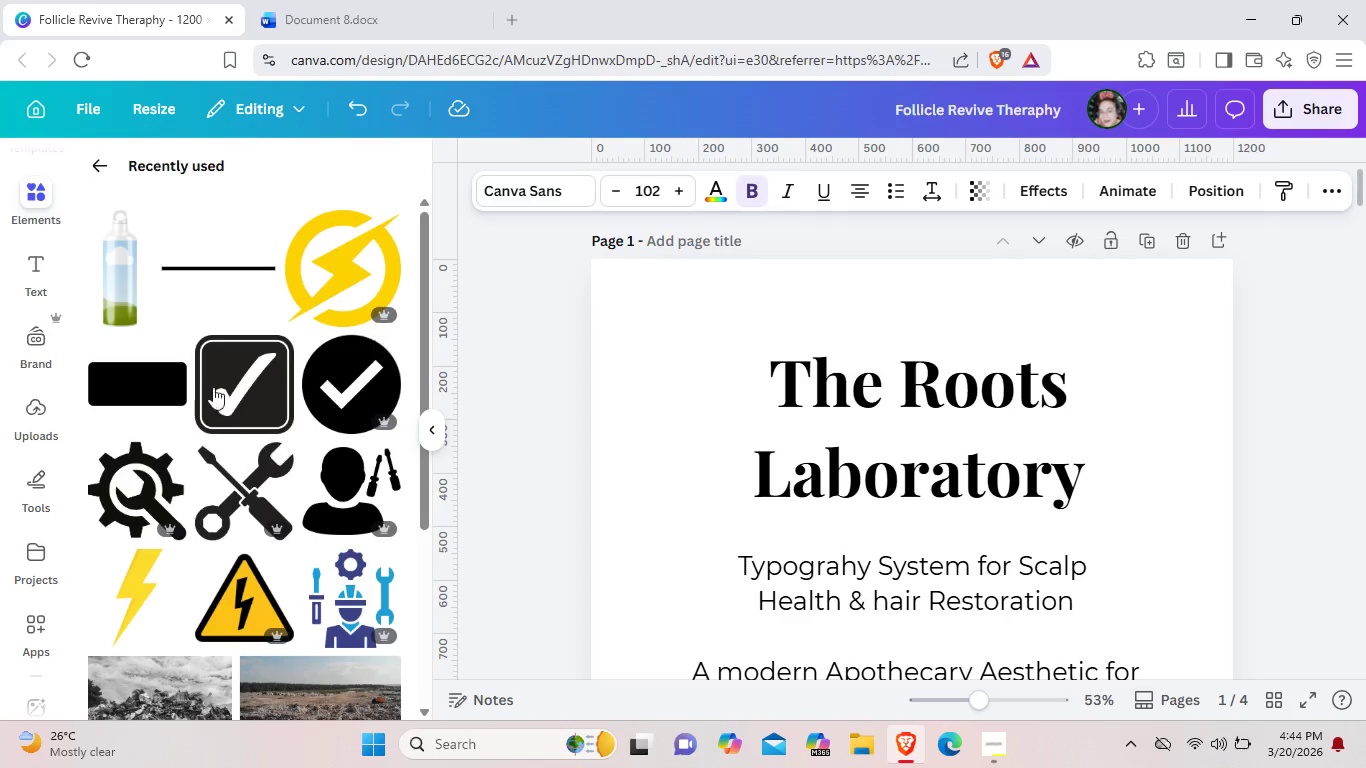 
scroll: coordinate [328, 491], scroll_direction: down, amount: 9.0
 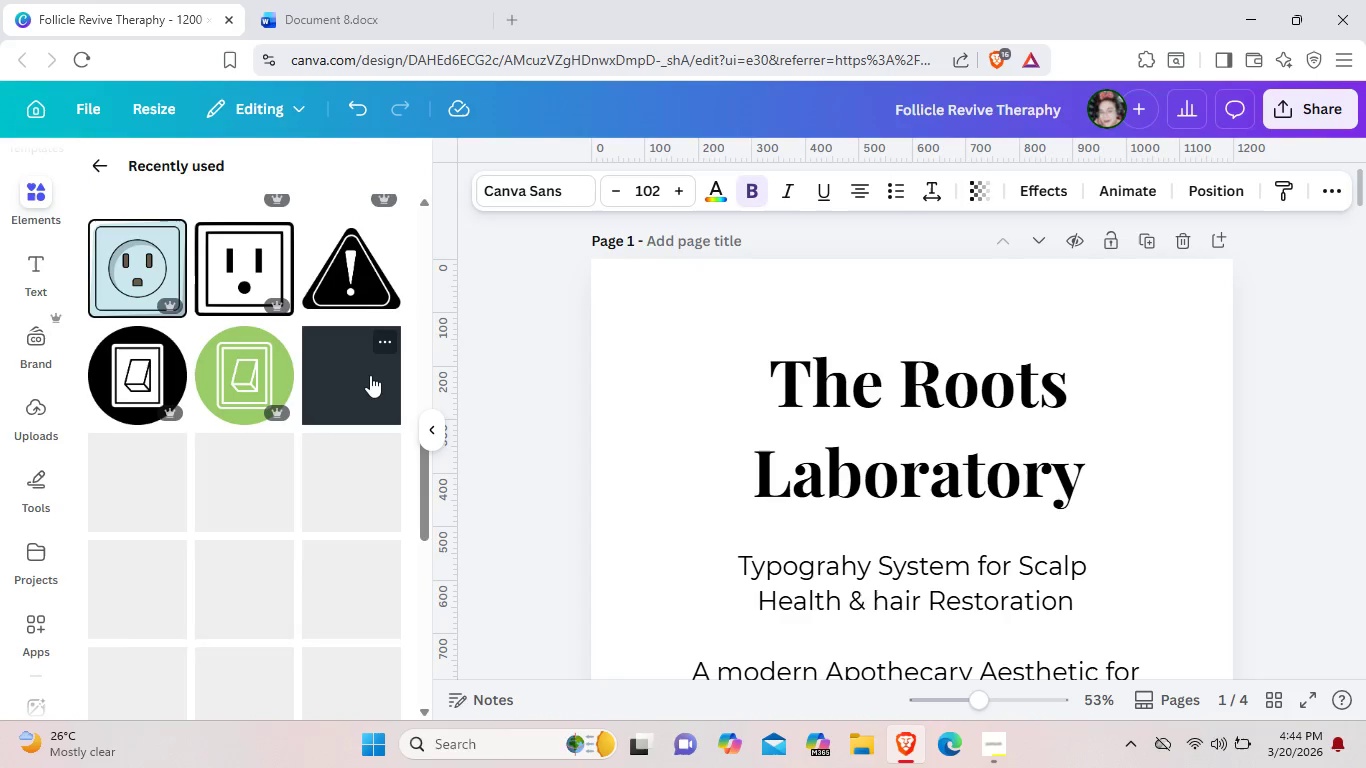 
left_click([370, 374])
 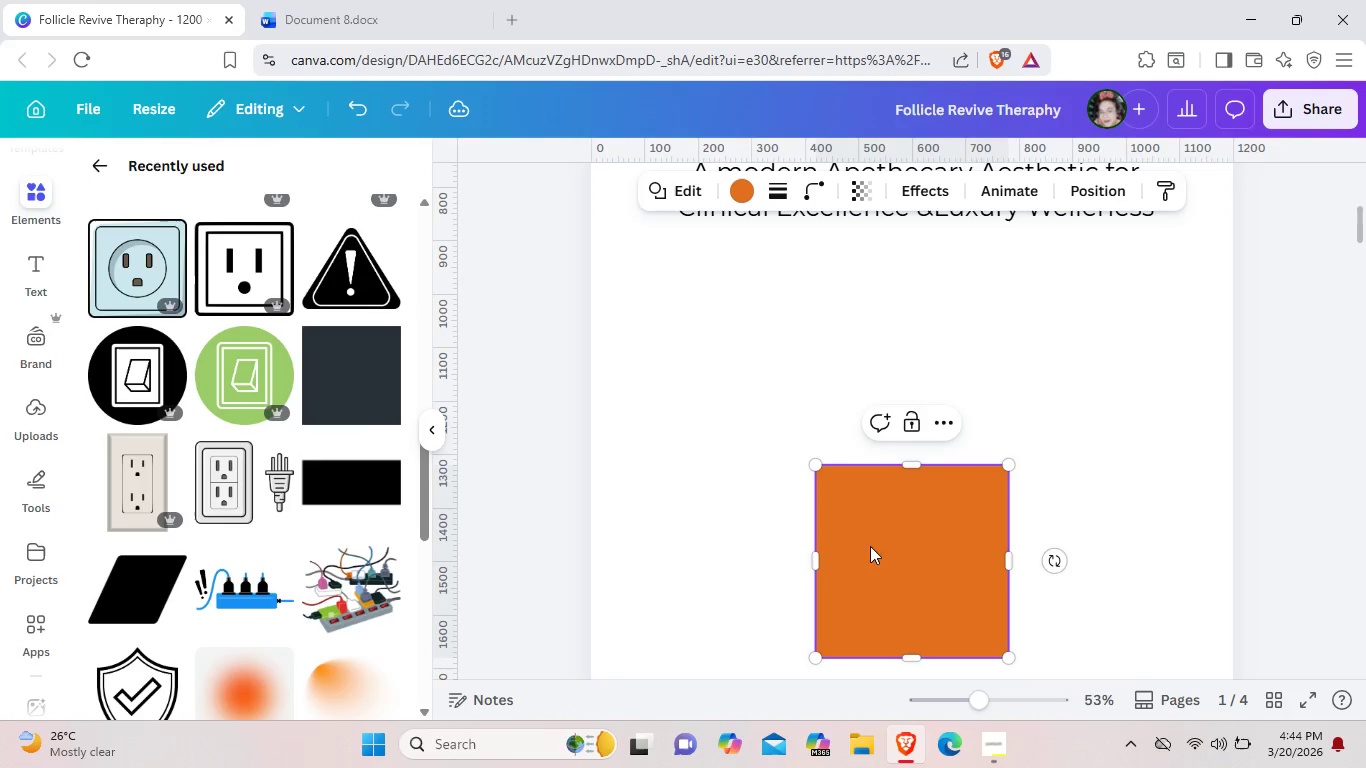 
left_click([881, 553])
 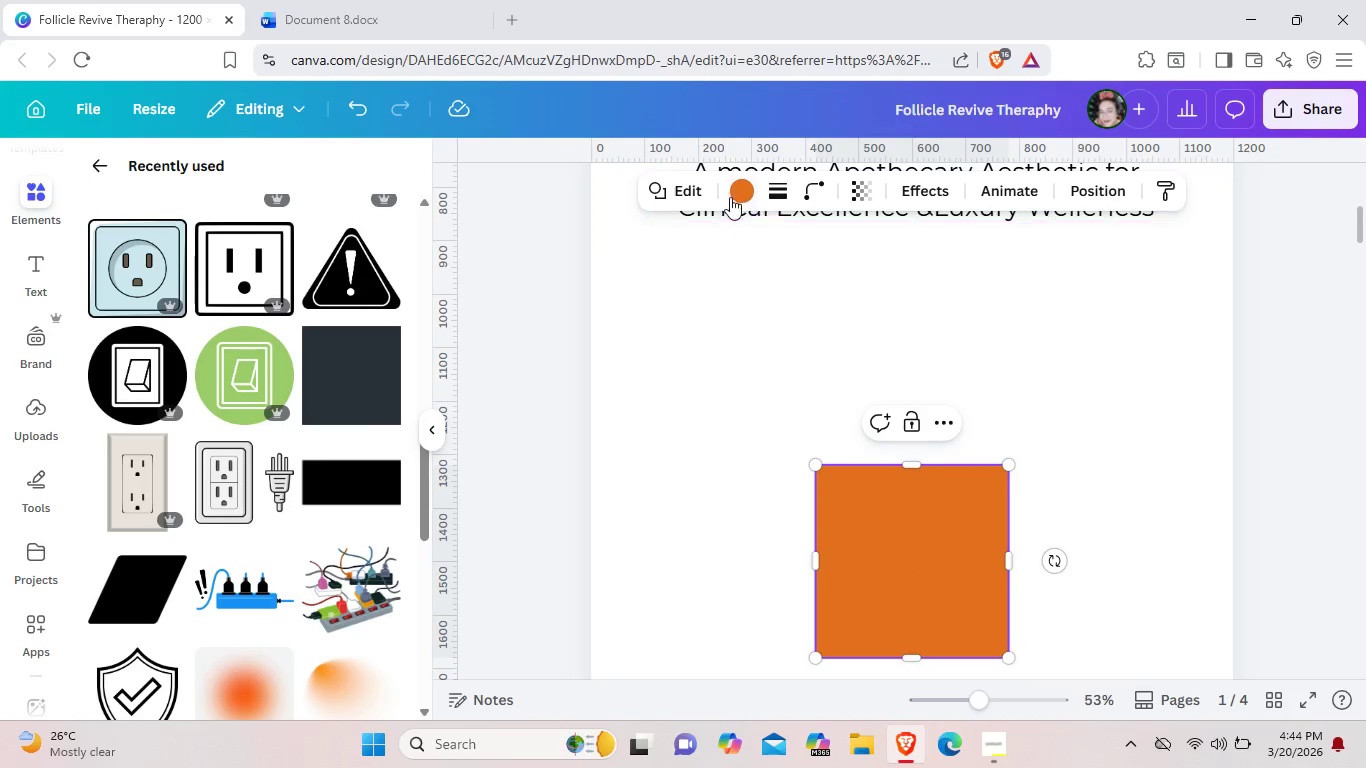 
left_click([728, 191])
 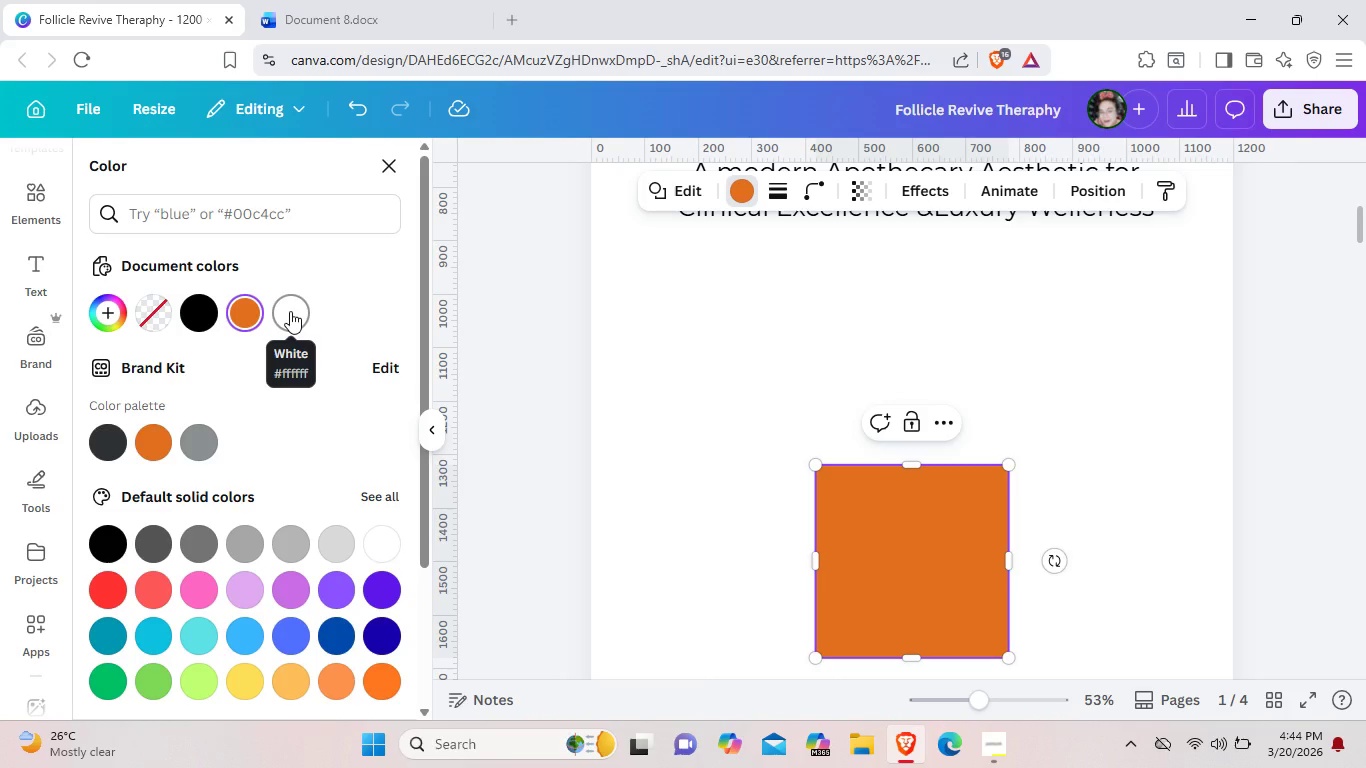 
left_click([290, 311])
 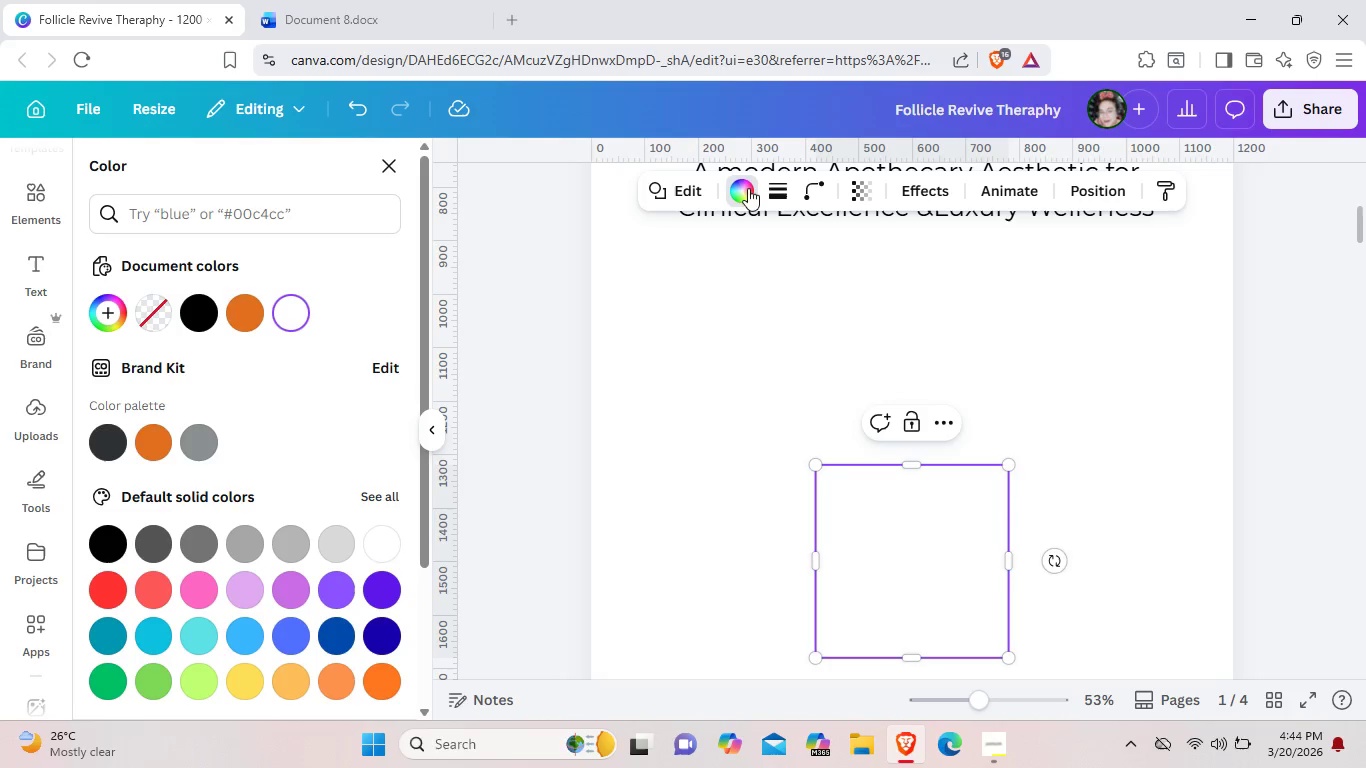 
left_click([789, 191])
 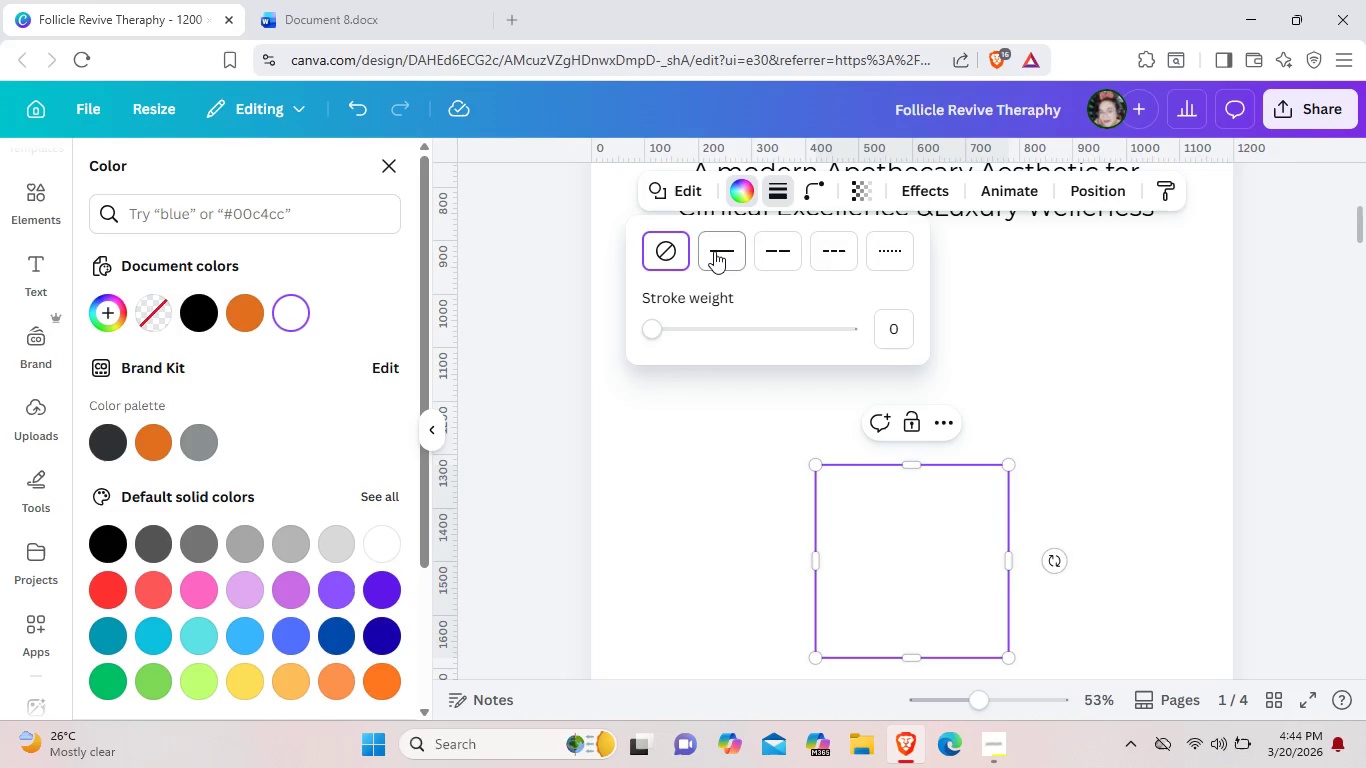 
left_click([714, 251])
 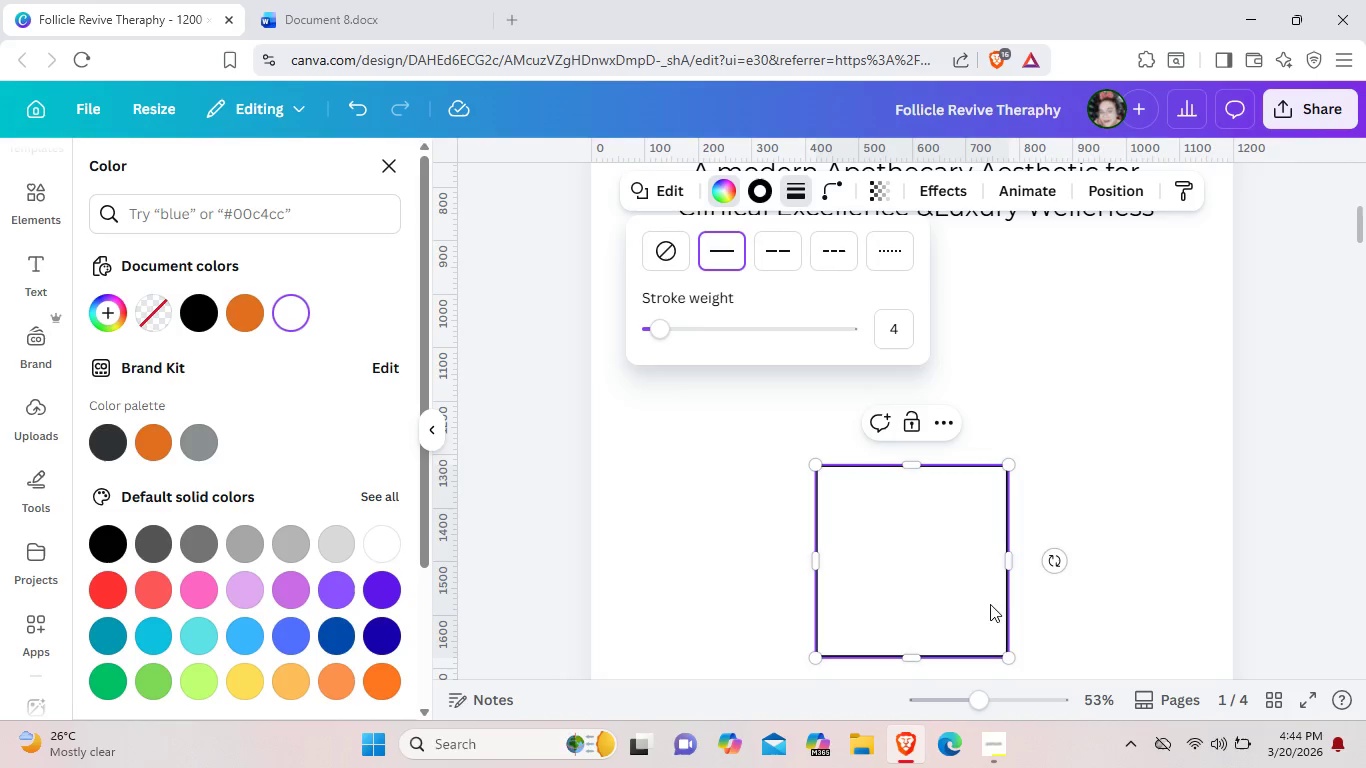 
left_click_drag(start_coordinate=[971, 591], to_coordinate=[887, 428])
 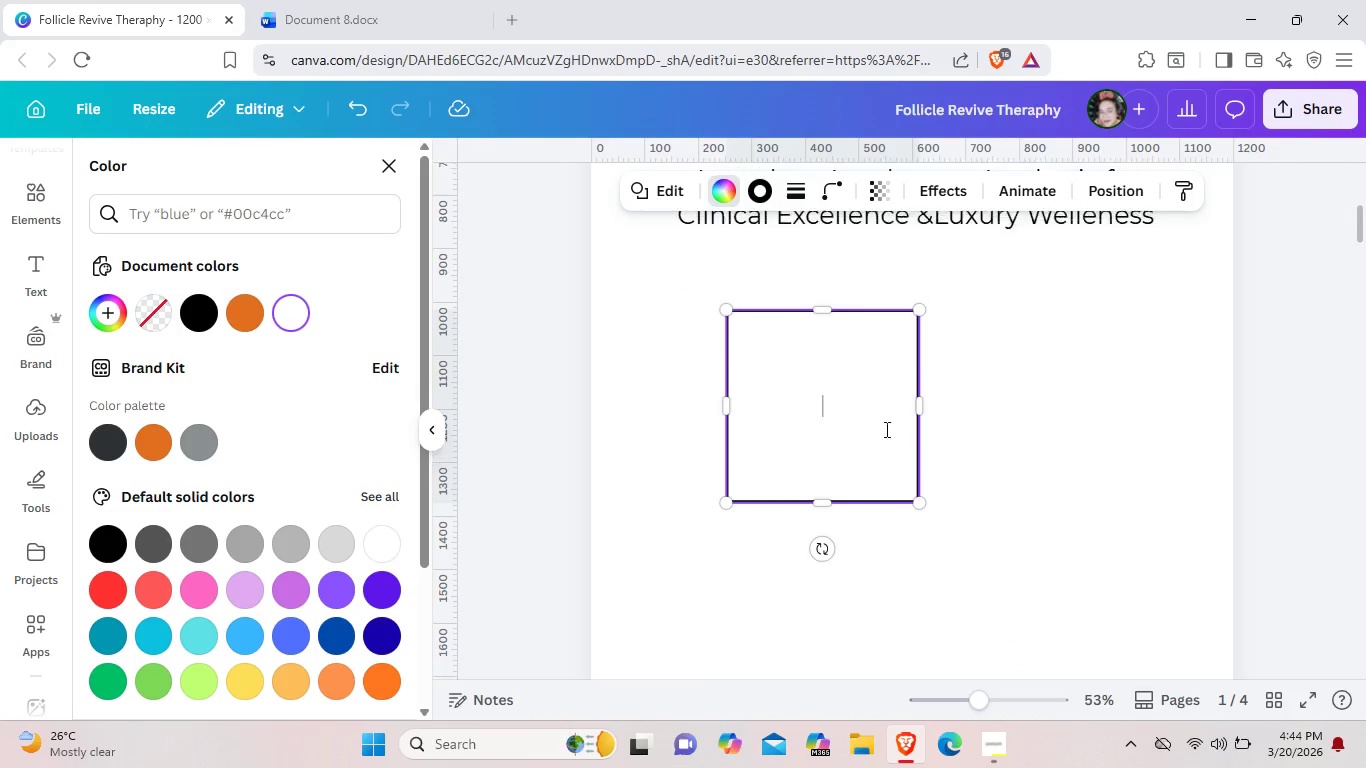 
scroll: coordinate [887, 428], scroll_direction: up, amount: 2.0
 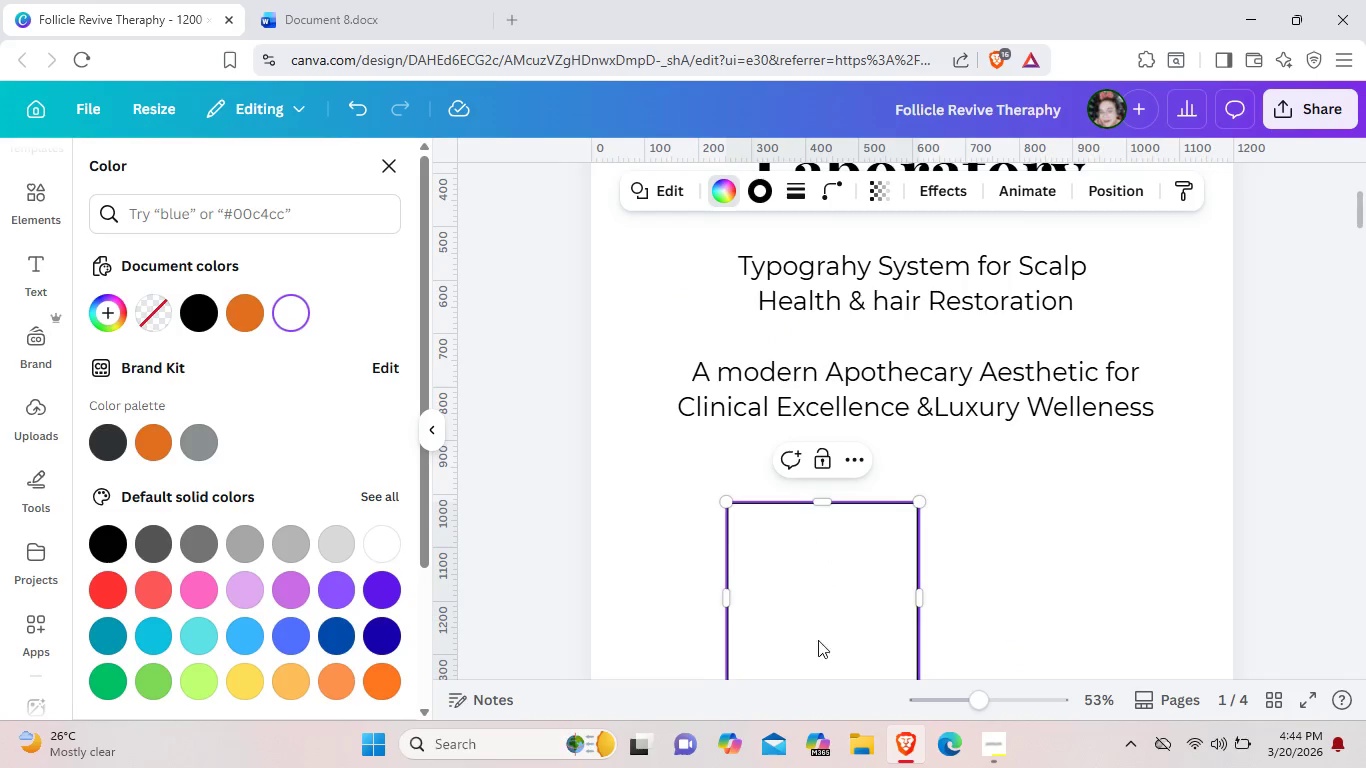 
left_click_drag(start_coordinate=[818, 639], to_coordinate=[734, 357])
 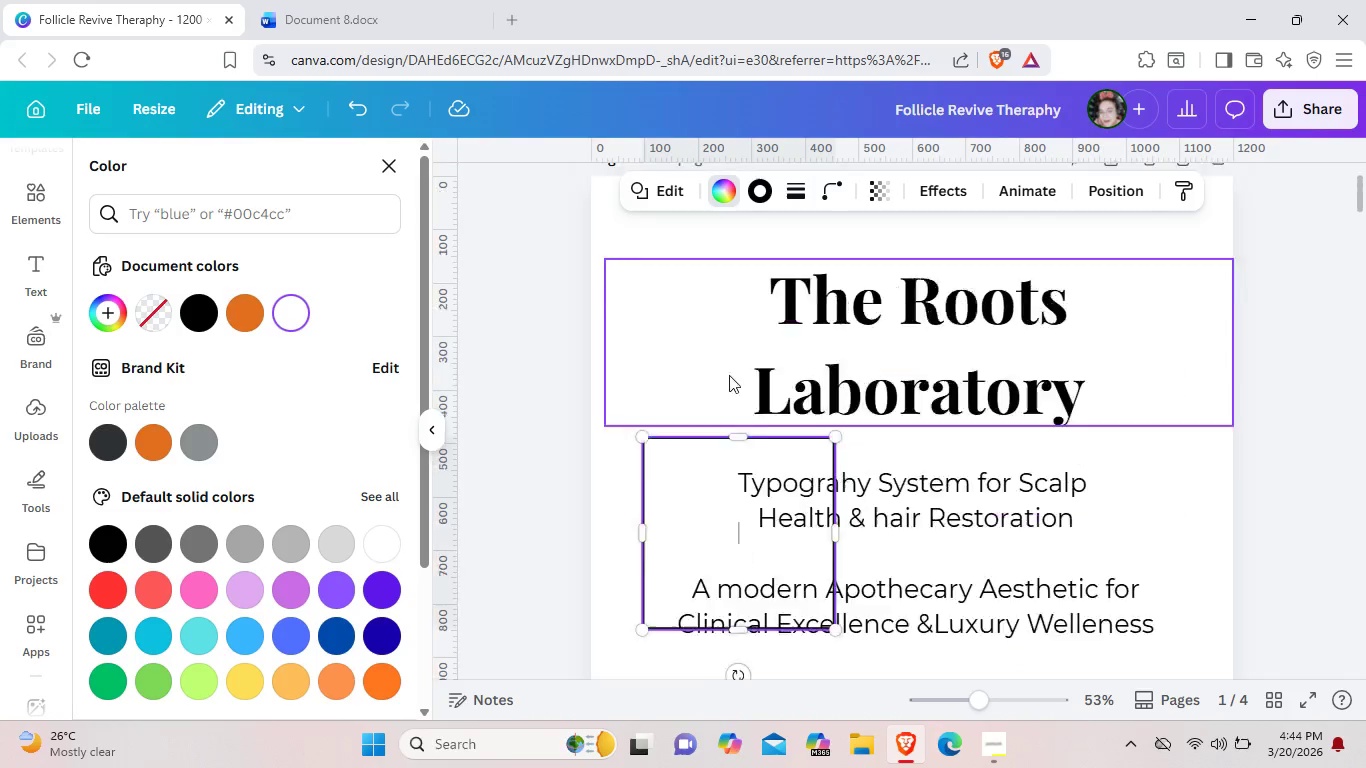 
scroll: coordinate [733, 362], scroll_direction: up, amount: 2.0
 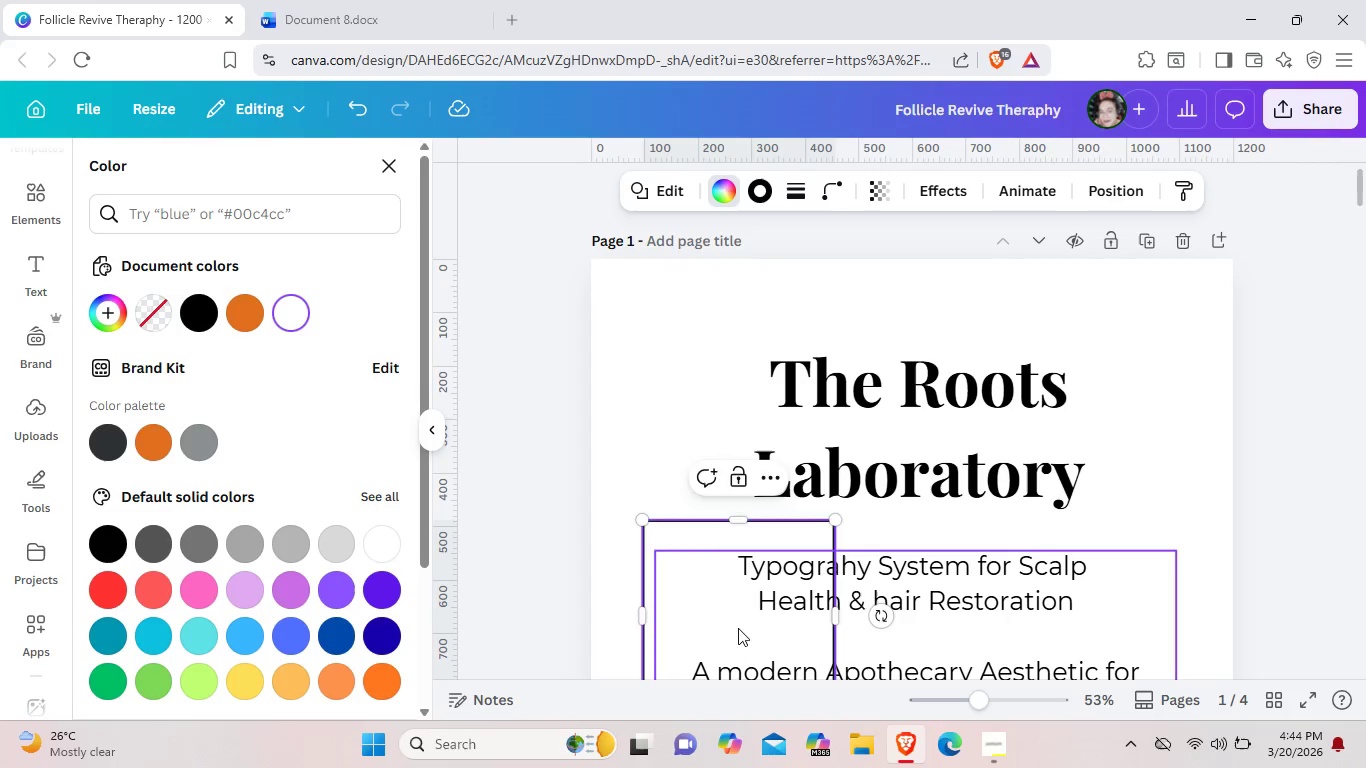 
left_click_drag(start_coordinate=[738, 628], to_coordinate=[709, 448])
 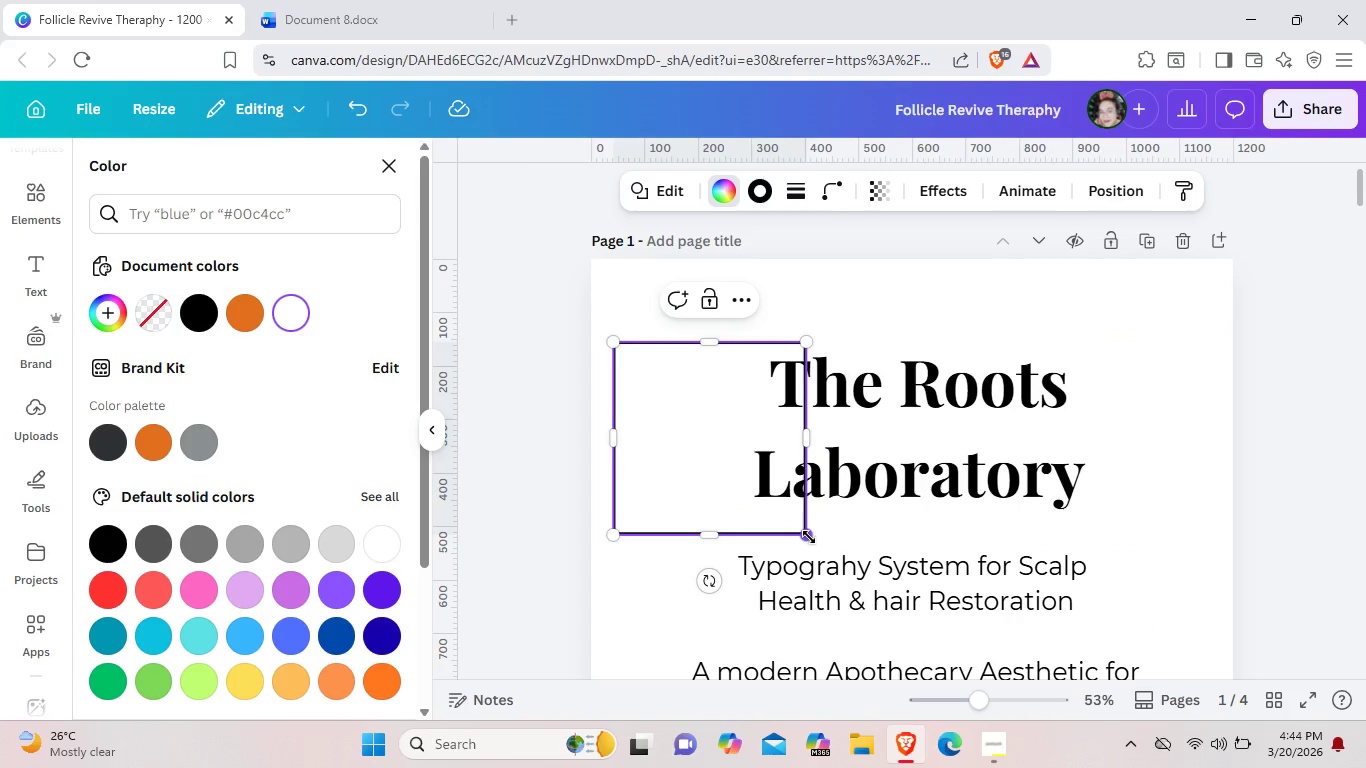 
left_click_drag(start_coordinate=[809, 537], to_coordinate=[1201, 693])
 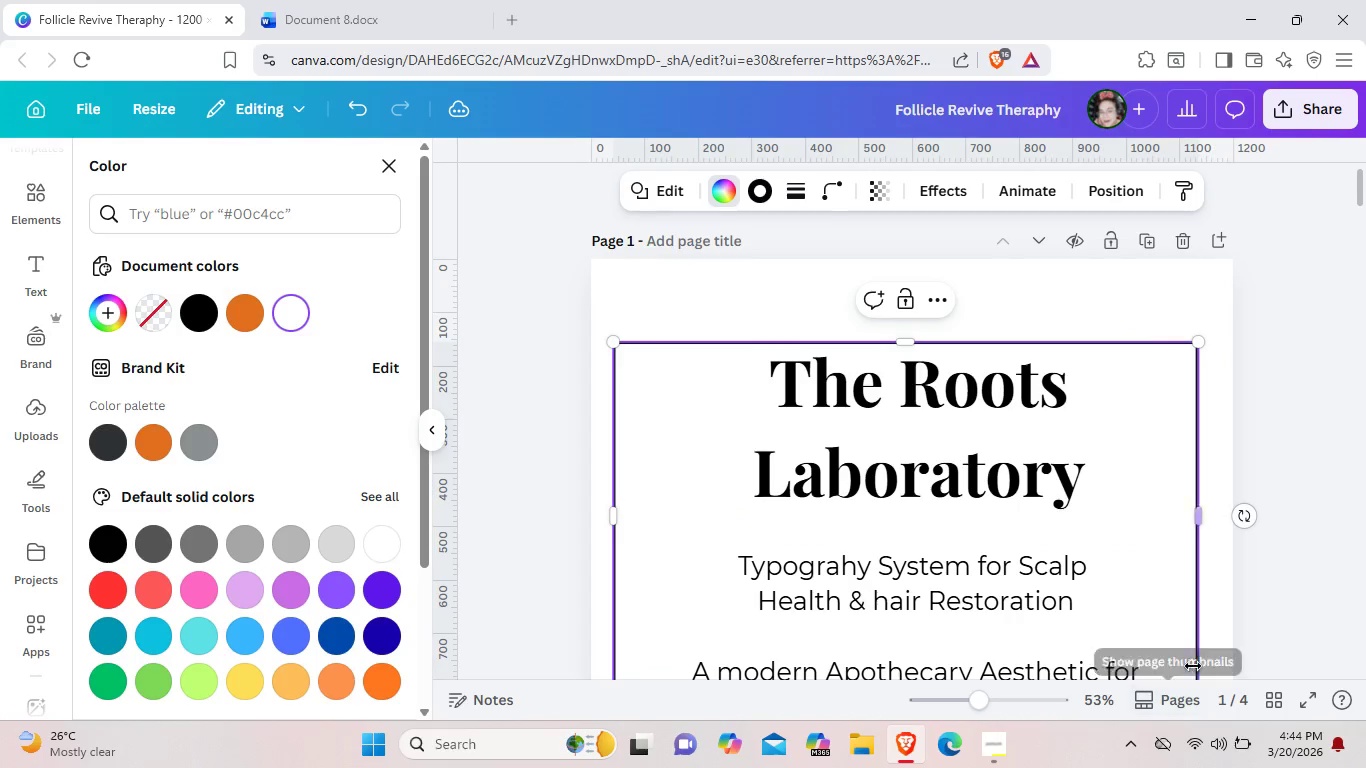 
scroll: coordinate [1204, 469], scroll_direction: down, amount: 10.0
 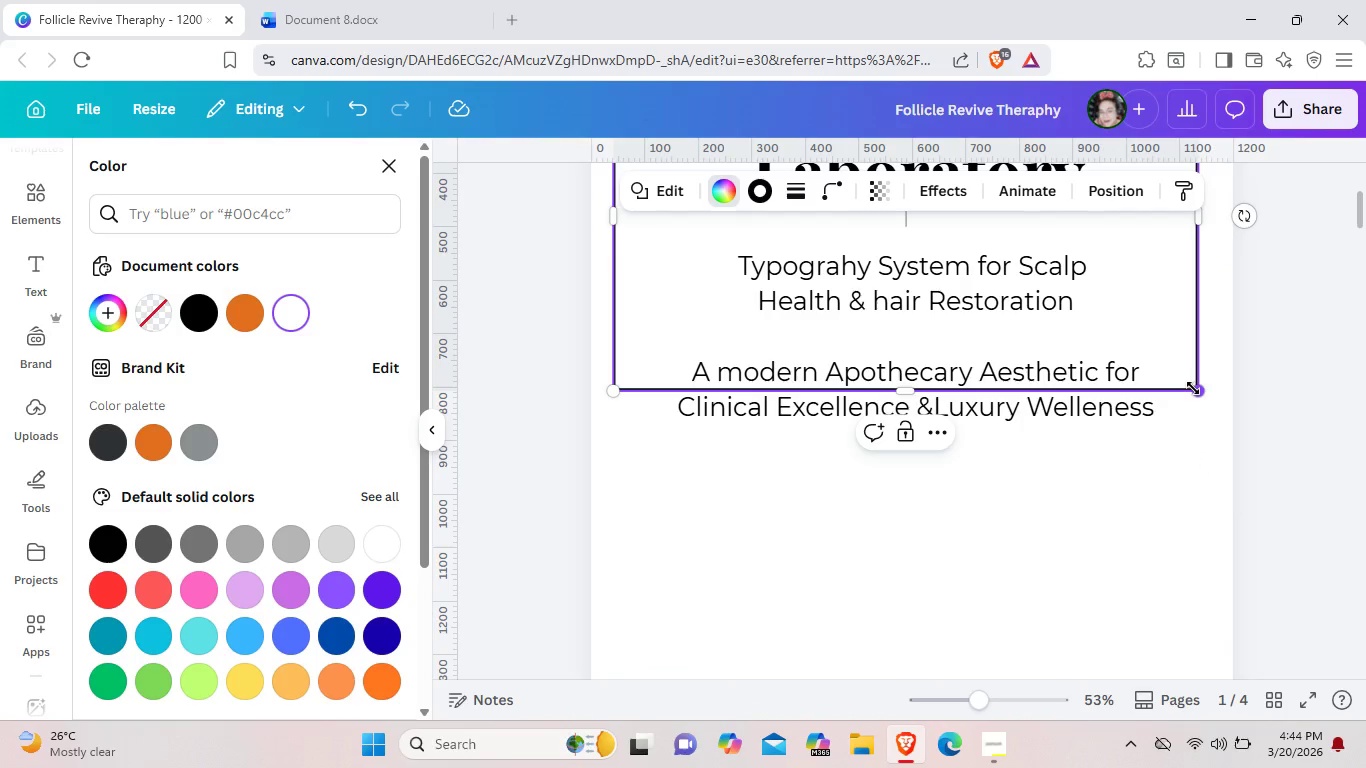 
left_click_drag(start_coordinate=[1193, 388], to_coordinate=[1204, 447])
 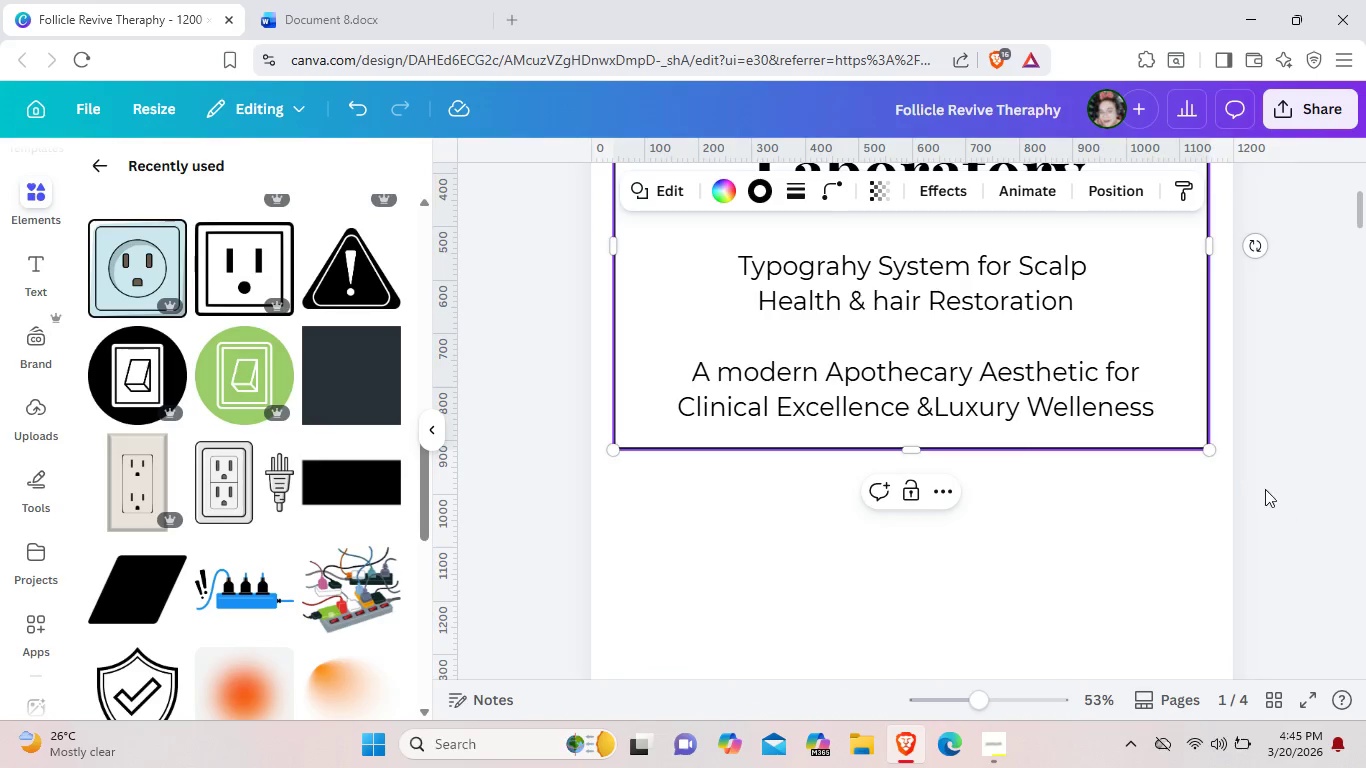 
left_click([1247, 458])
 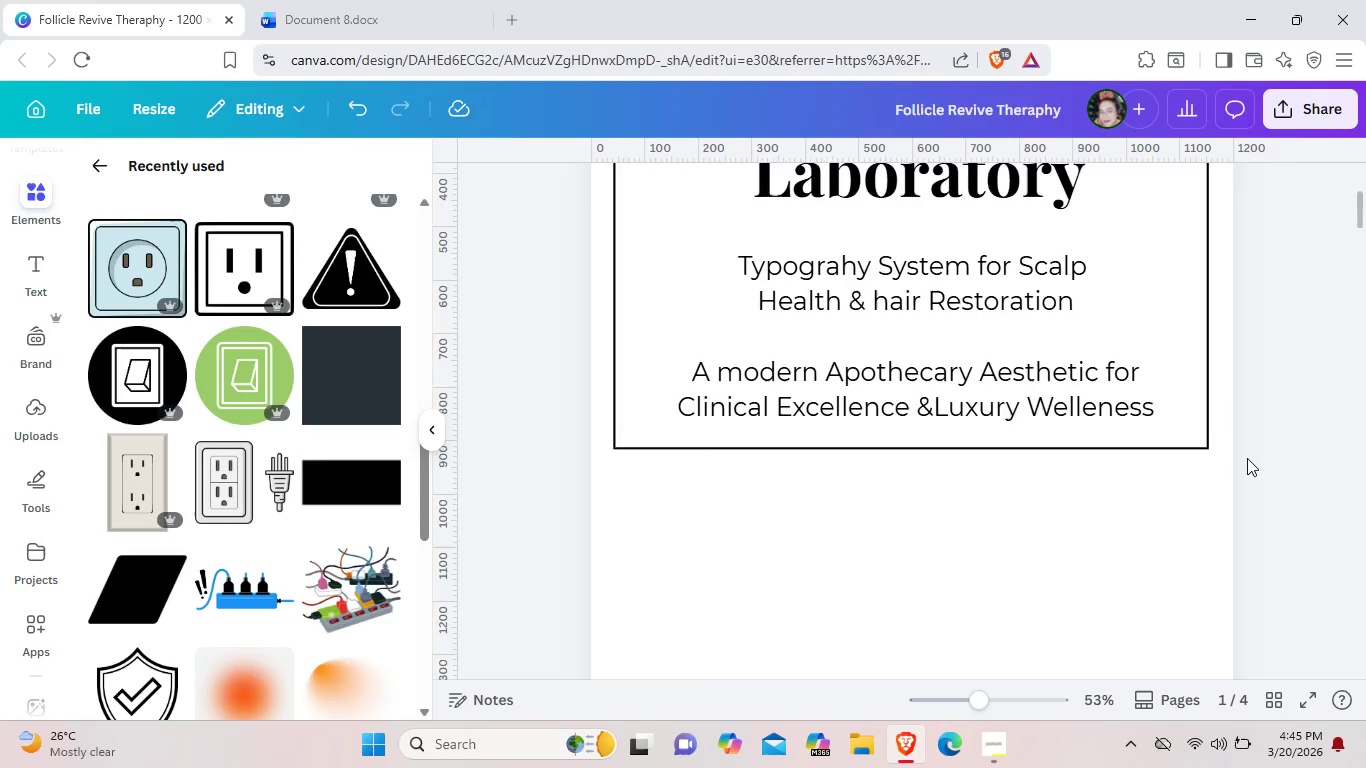 
scroll: coordinate [1247, 458], scroll_direction: up, amount: 2.0
 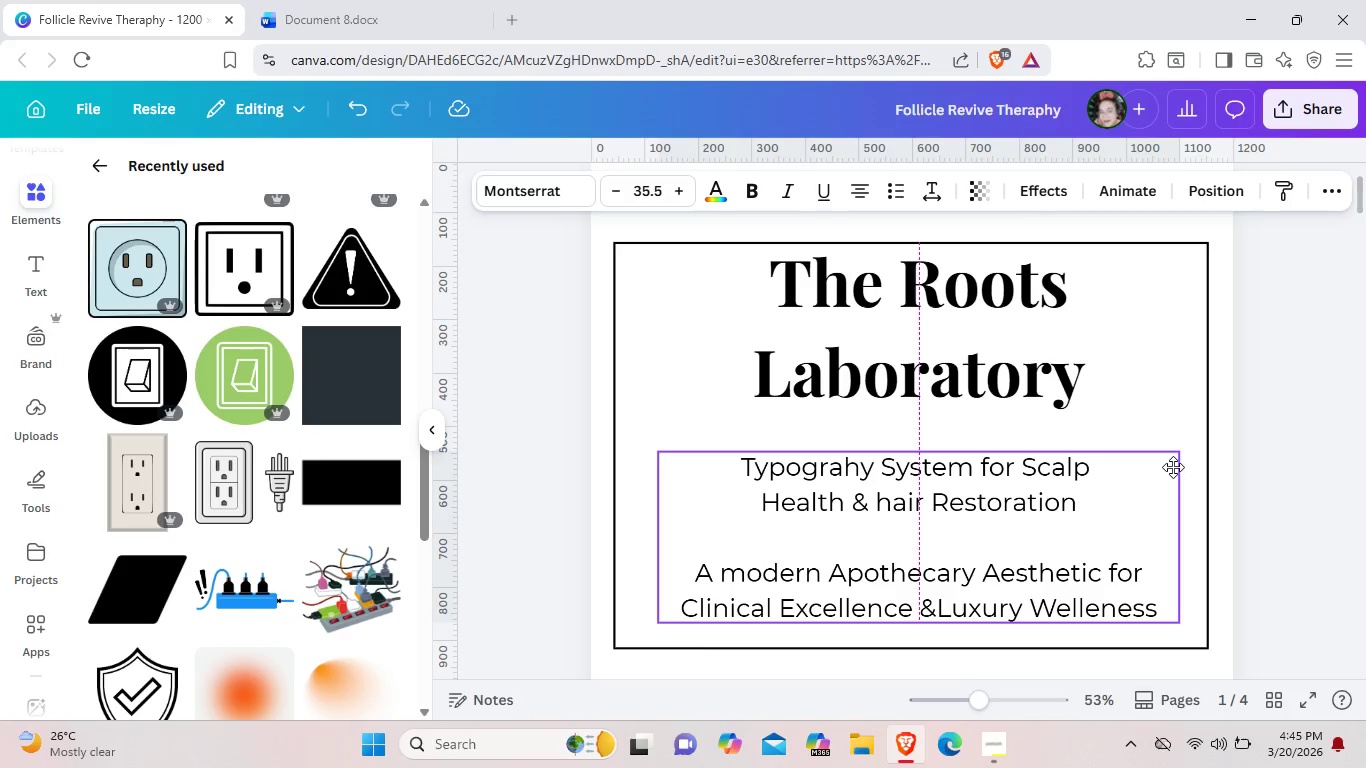 
left_click([1190, 340])
 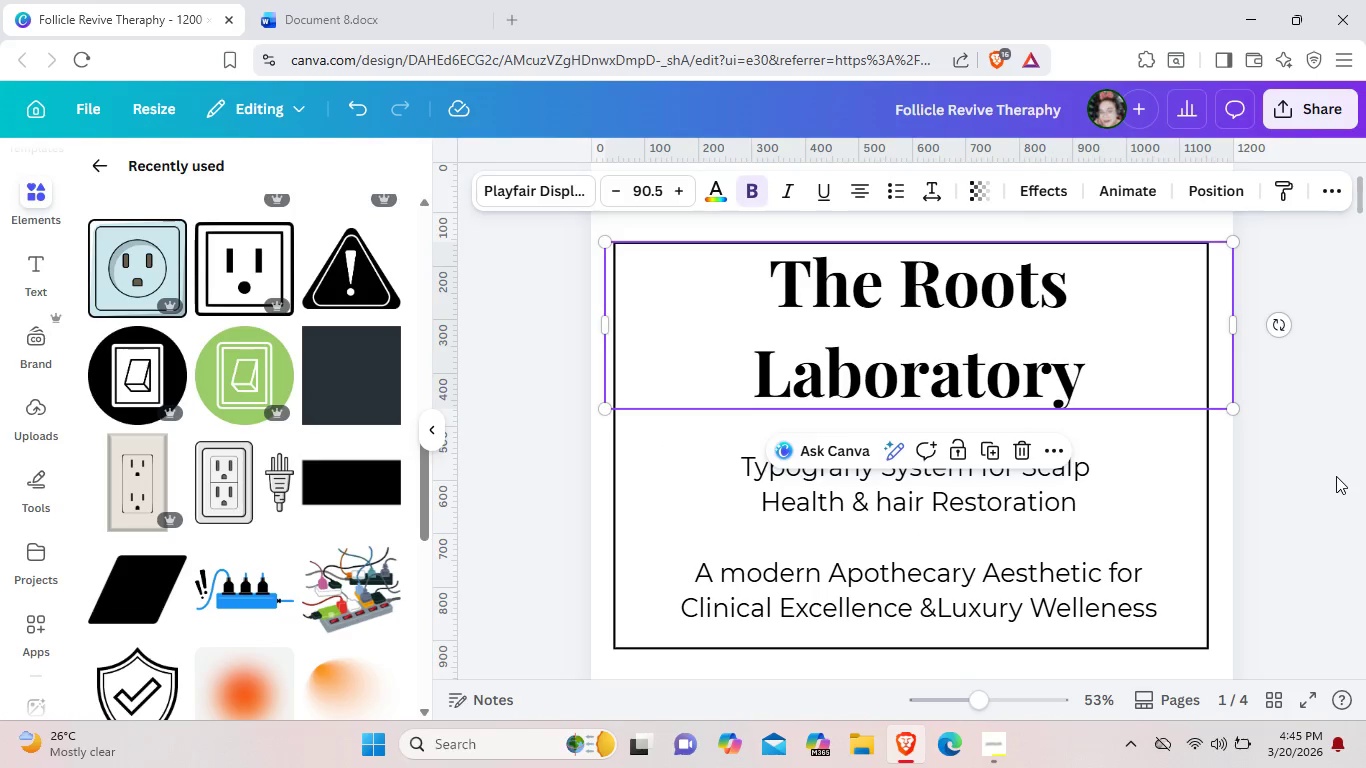 
left_click([1336, 476])
 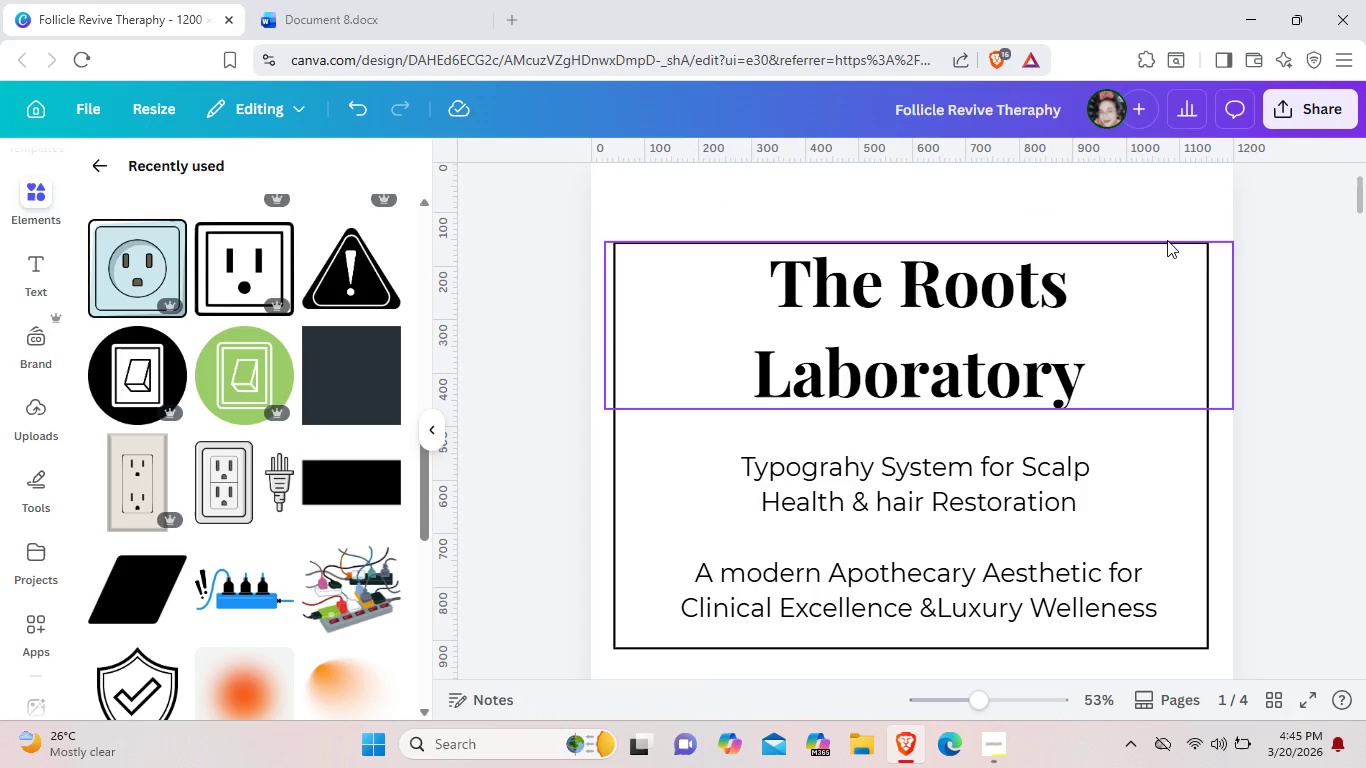 
left_click_drag(start_coordinate=[1167, 240], to_coordinate=[1172, 240])
 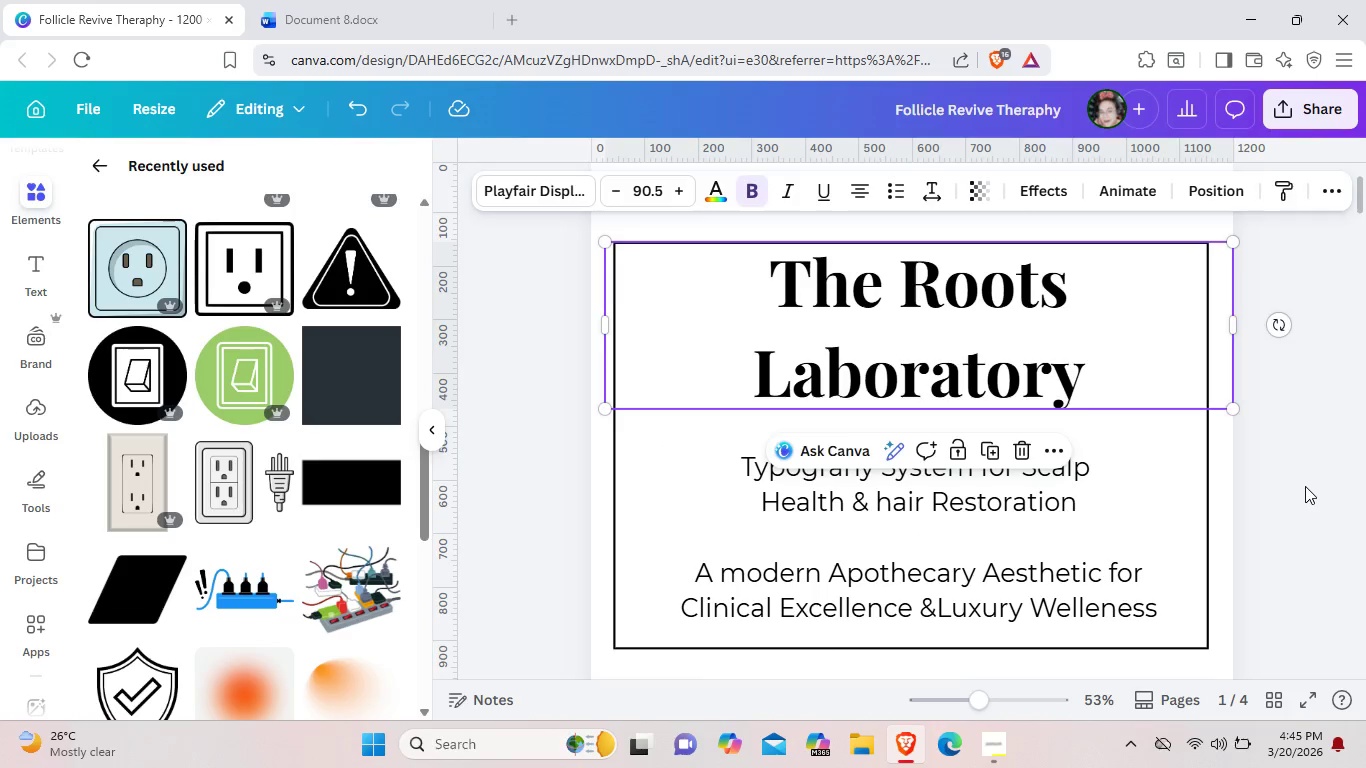 
left_click([1305, 486])
 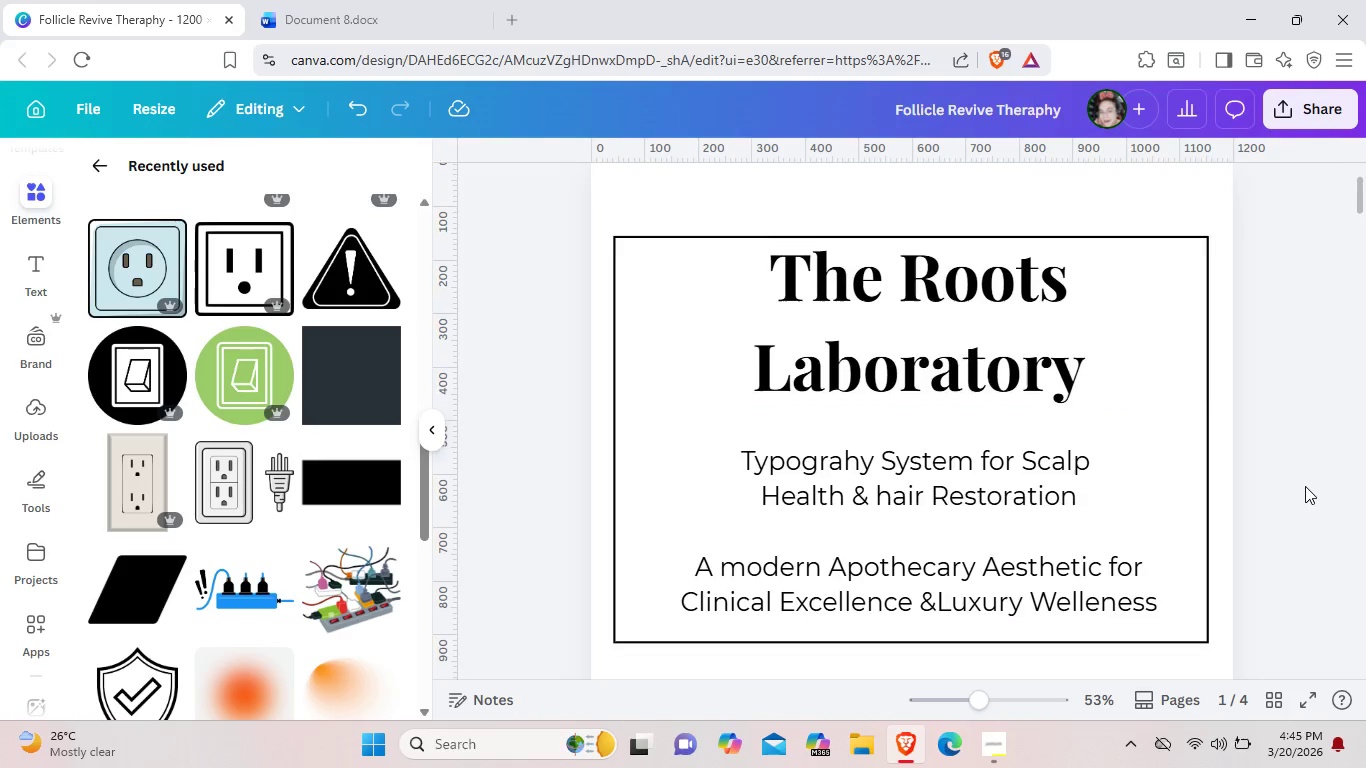 
scroll: coordinate [1305, 486], scroll_direction: down, amount: 4.0
 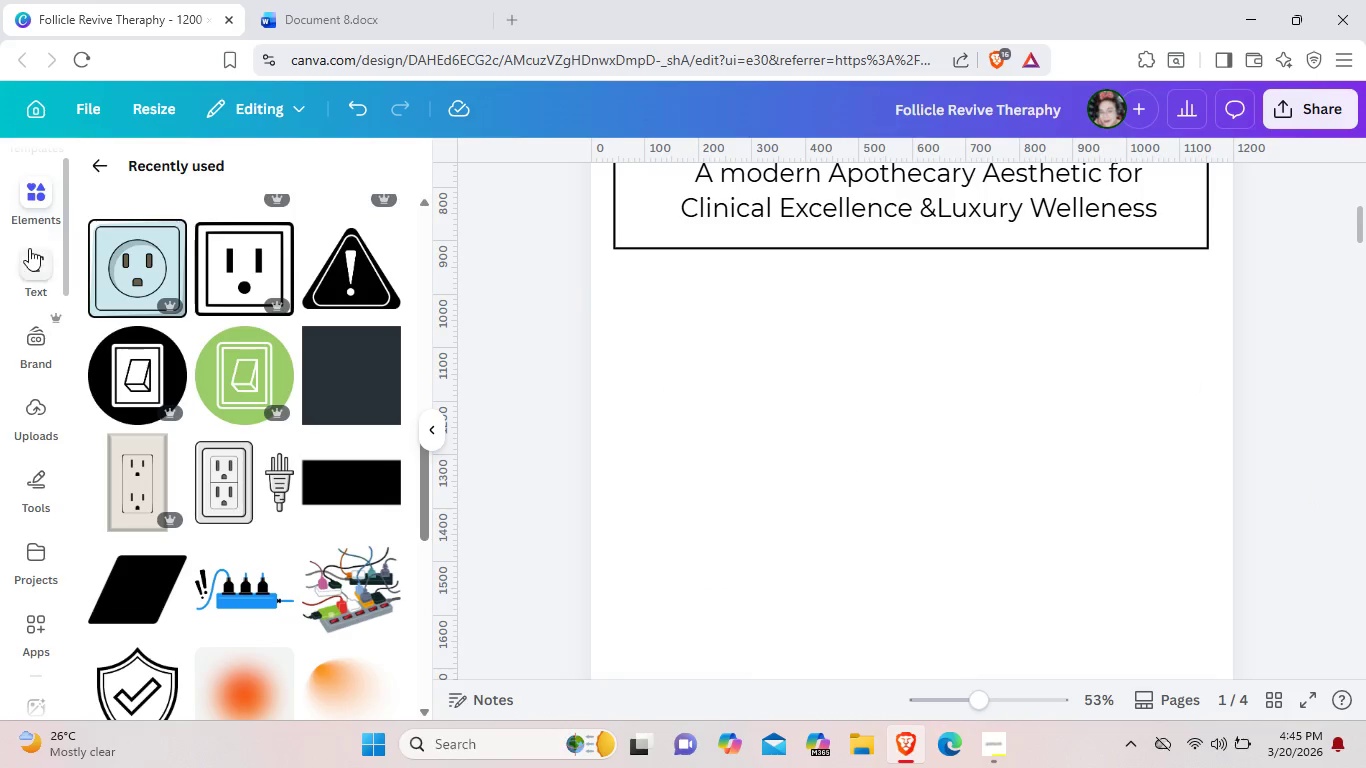 
left_click([38, 266])
 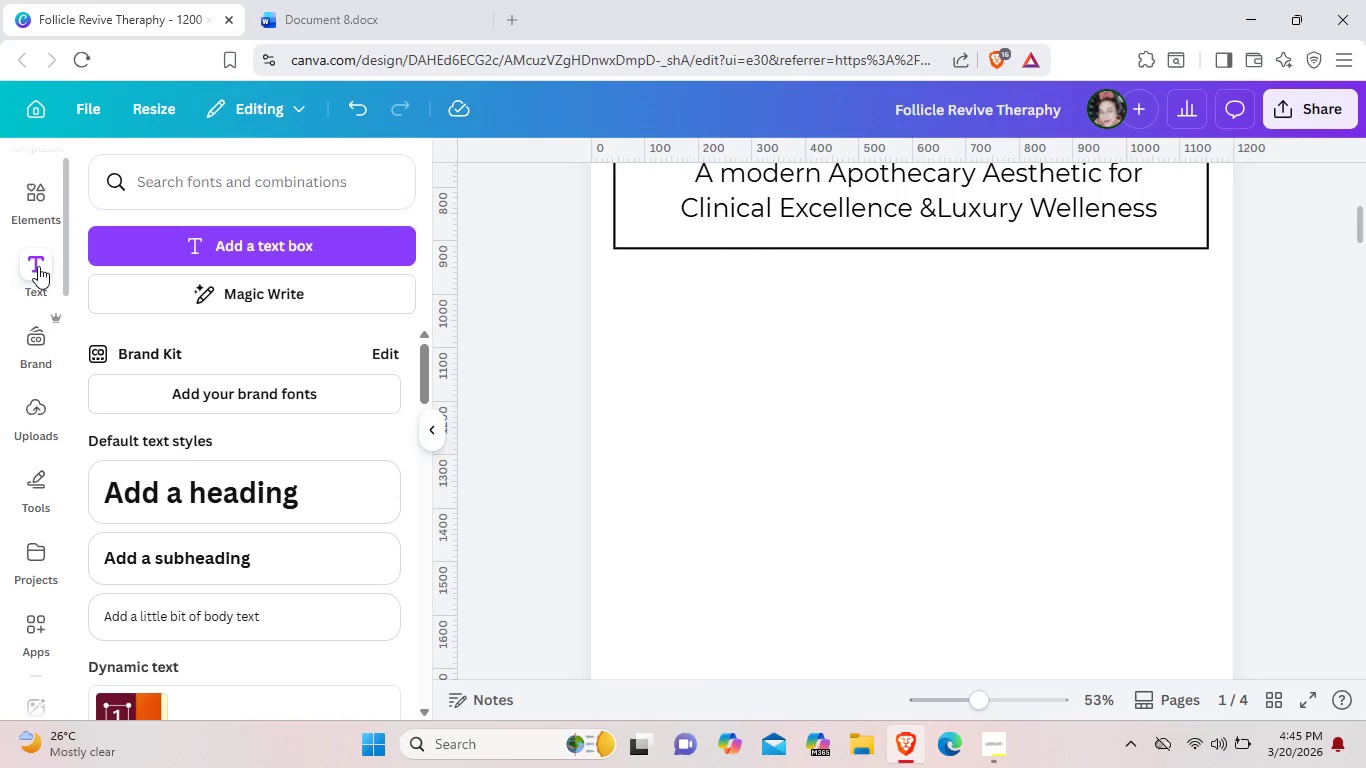 
wait(8.32)
 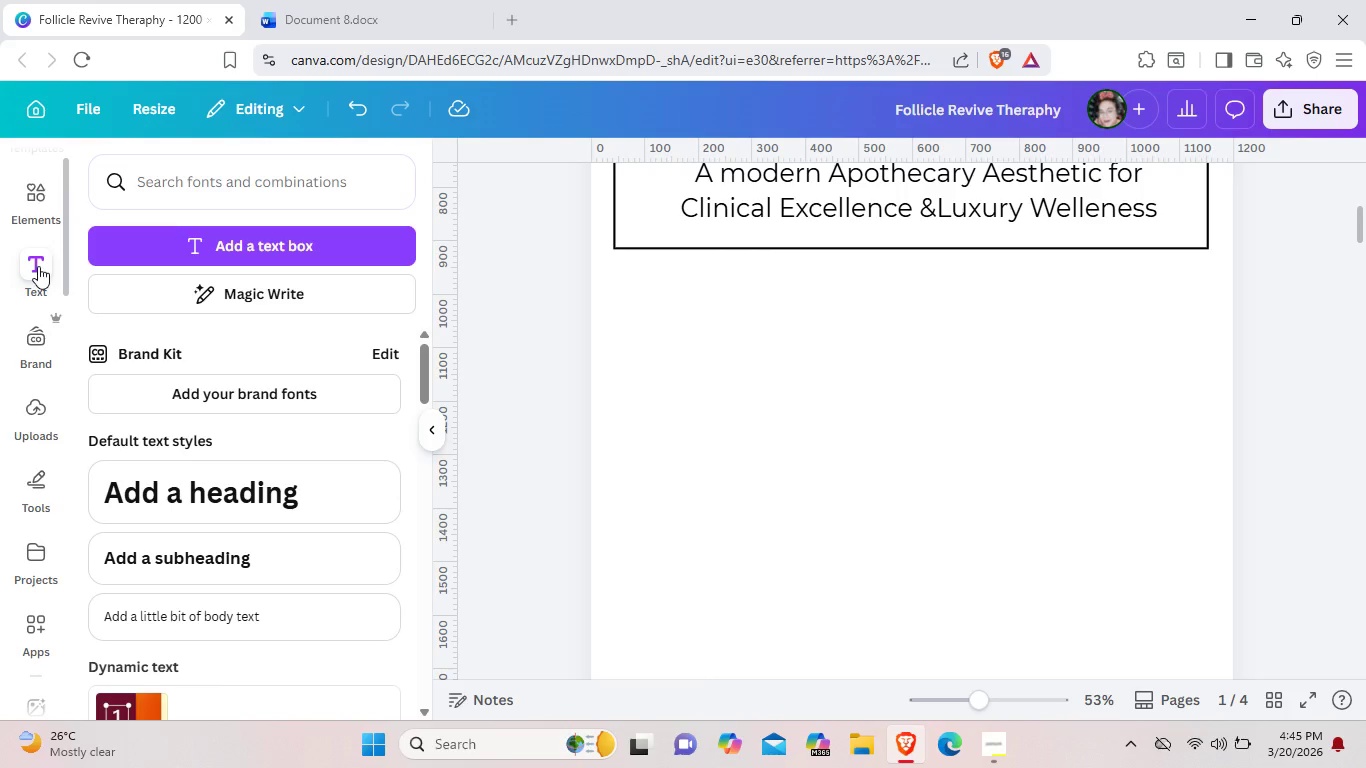 
mouse_move([16, 160])
 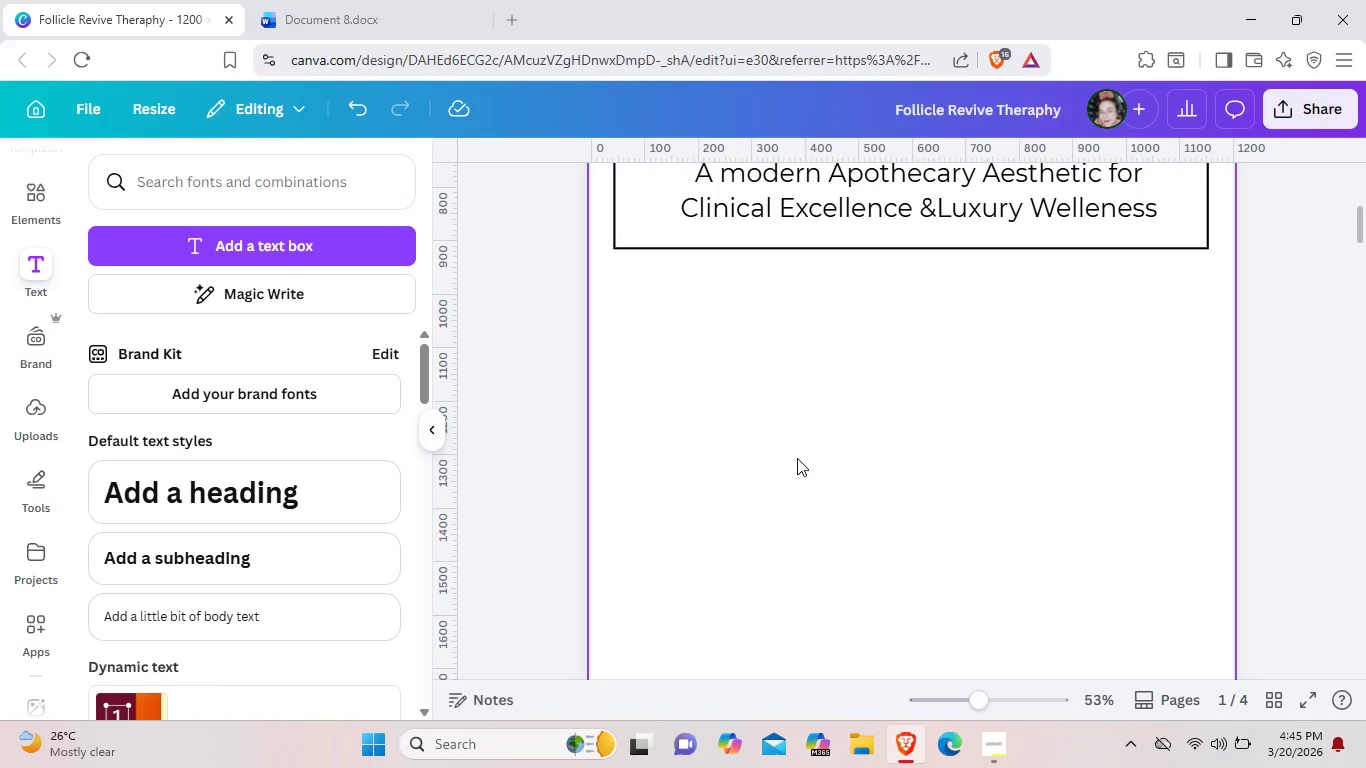 
left_click([797, 458])
 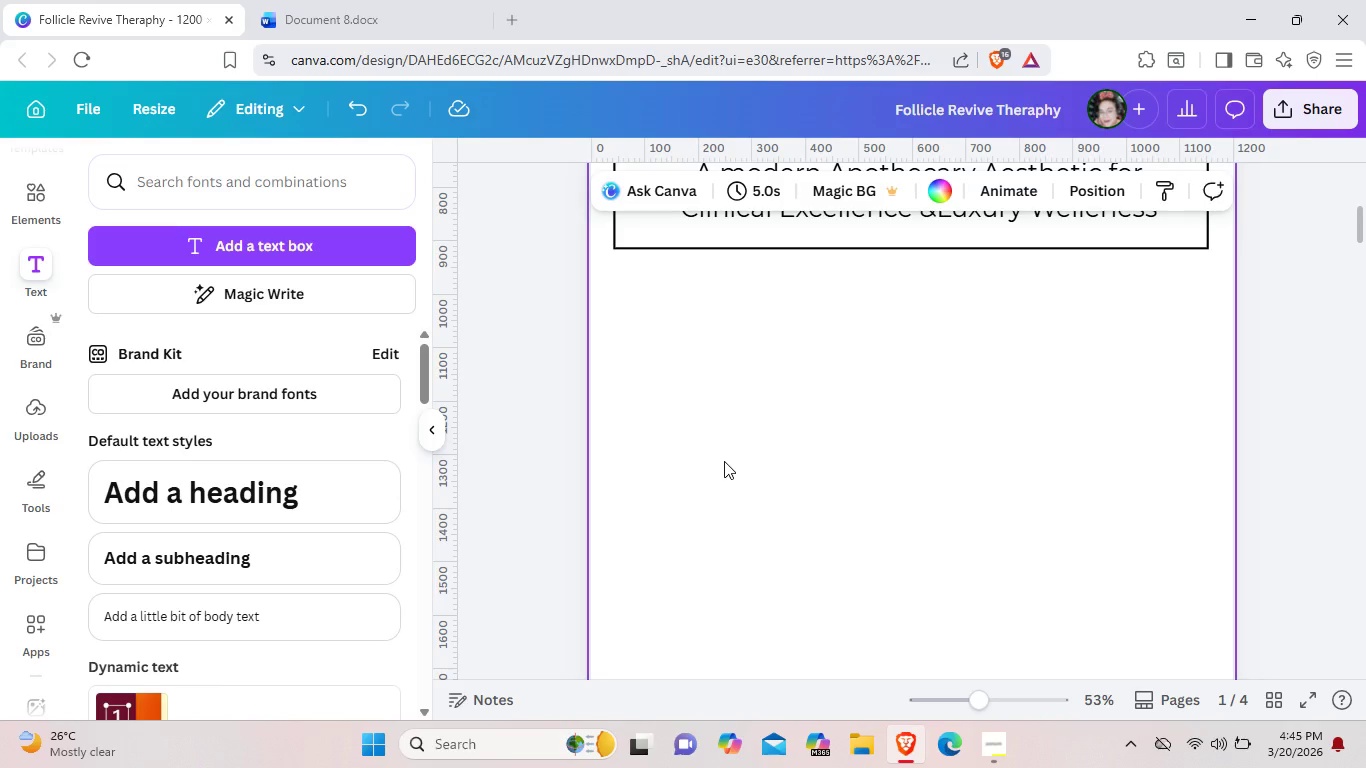 
wait(24.11)
 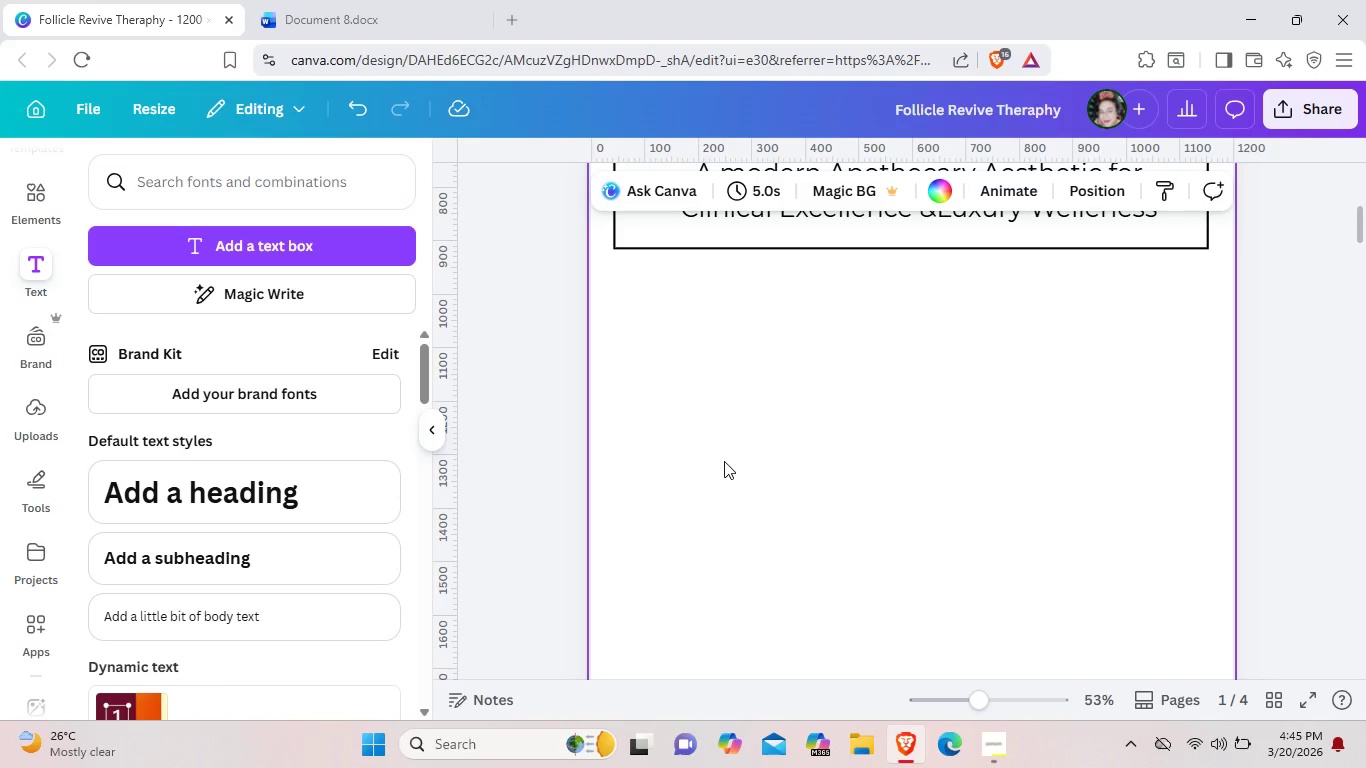 
left_click([1272, 430])
 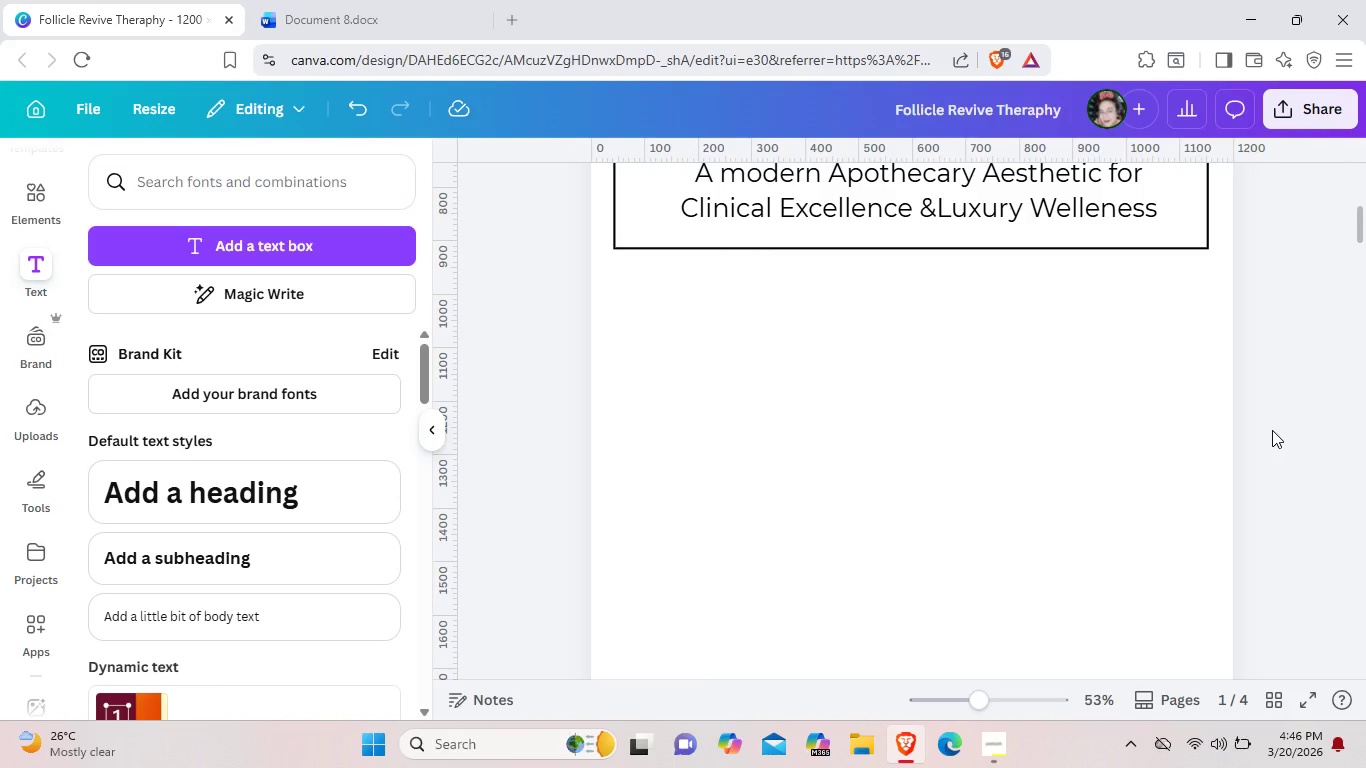 
wait(19.27)
 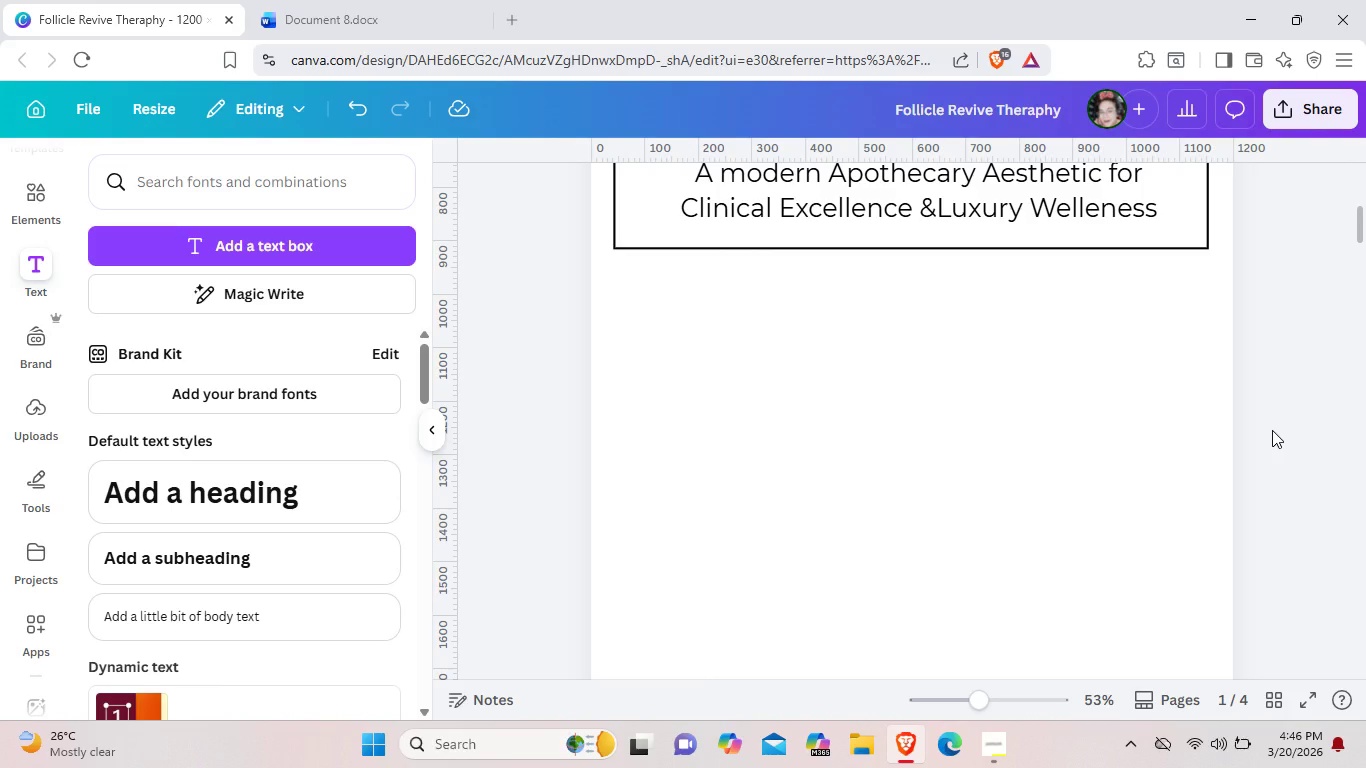 
scroll: coordinate [1223, 437], scroll_direction: up, amount: 4.0
 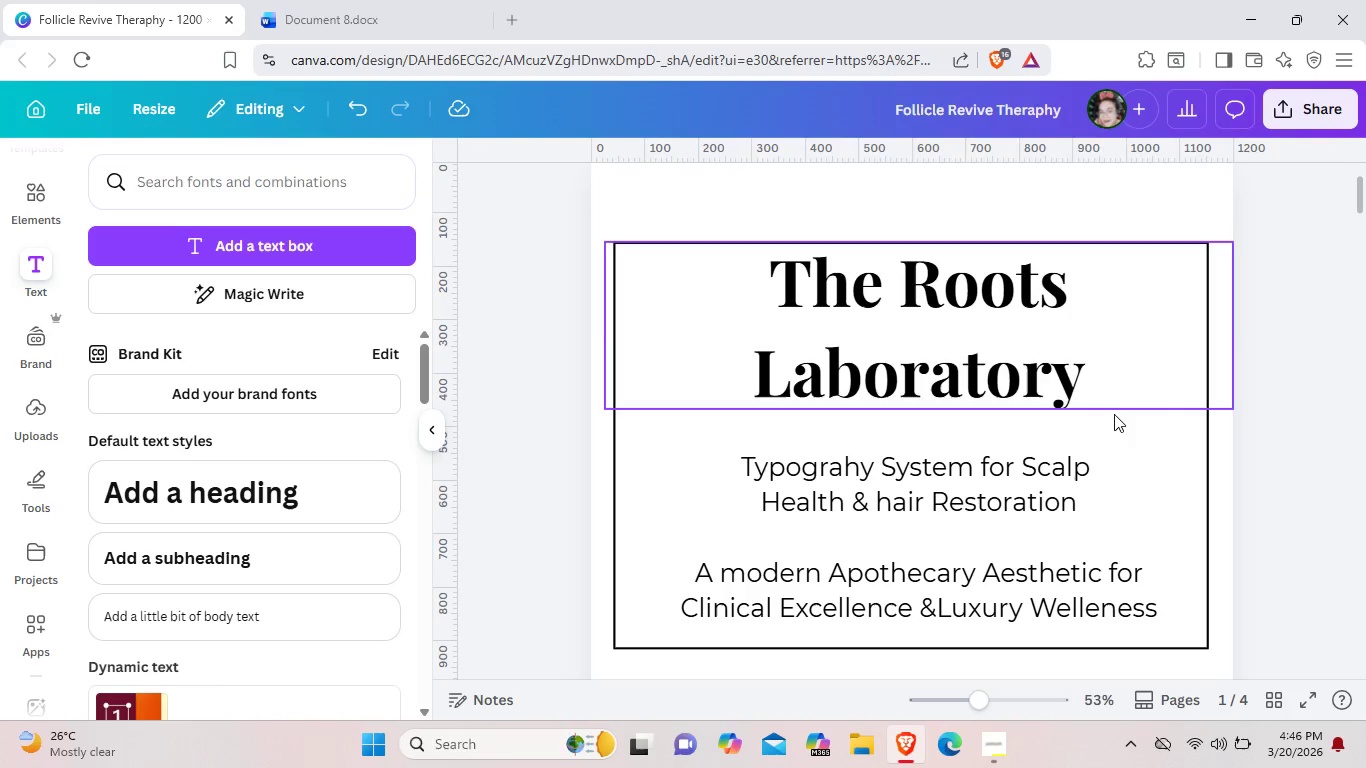 
left_click([1114, 414])
 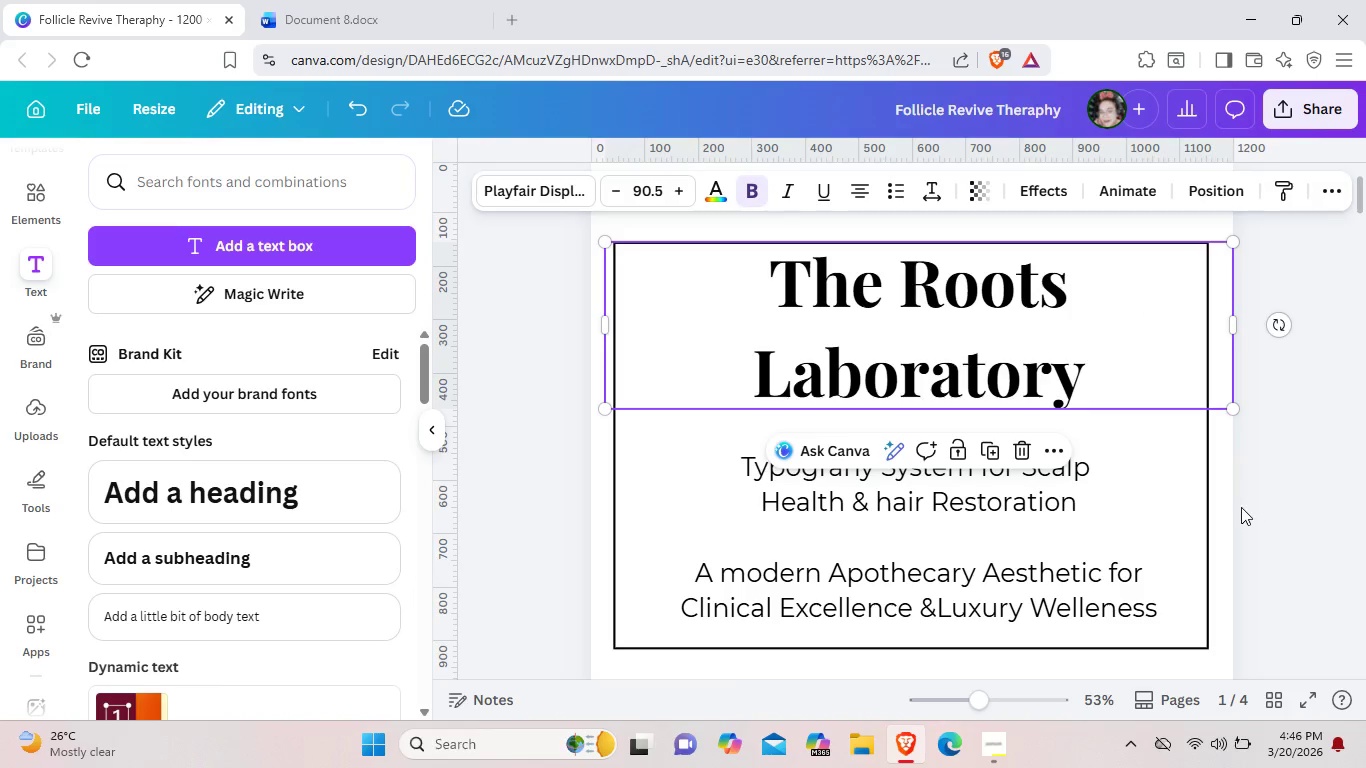 
left_click([1222, 515])
 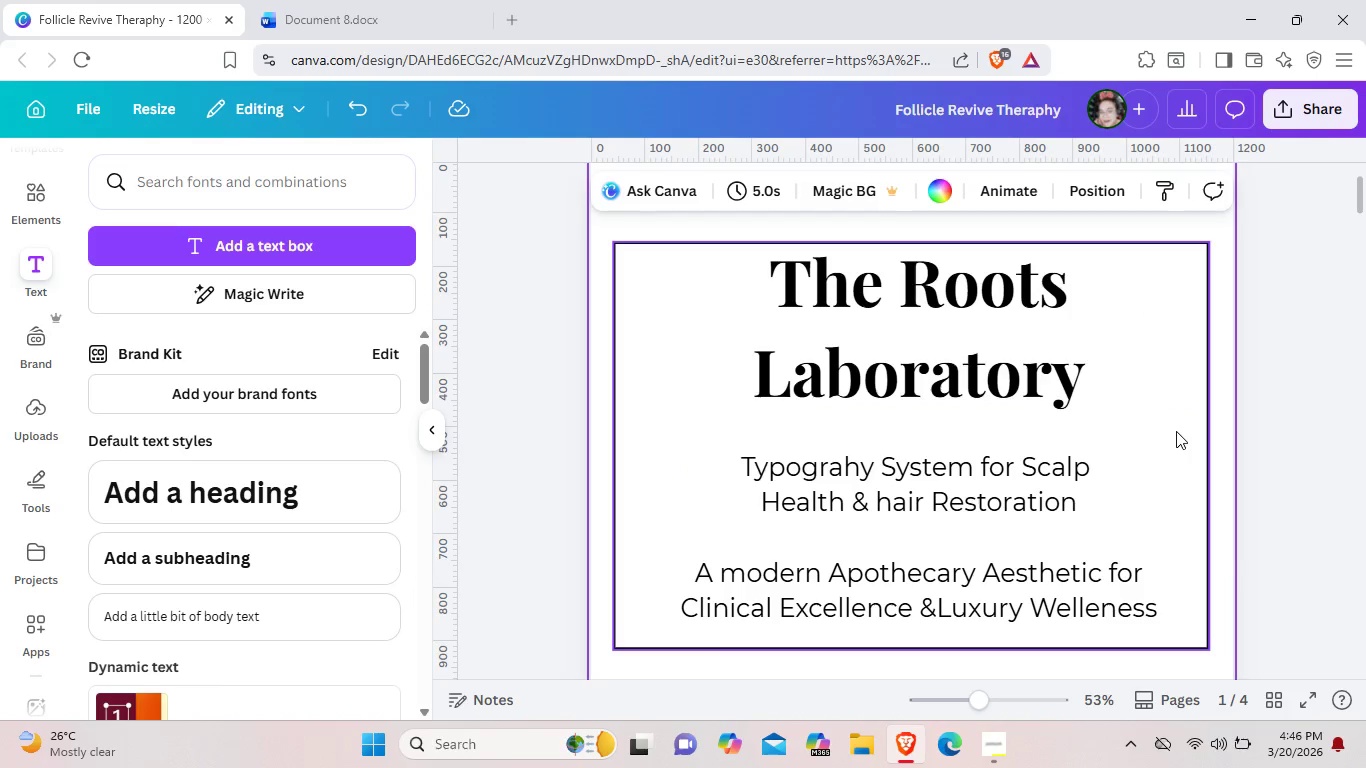 
left_click([1176, 431])
 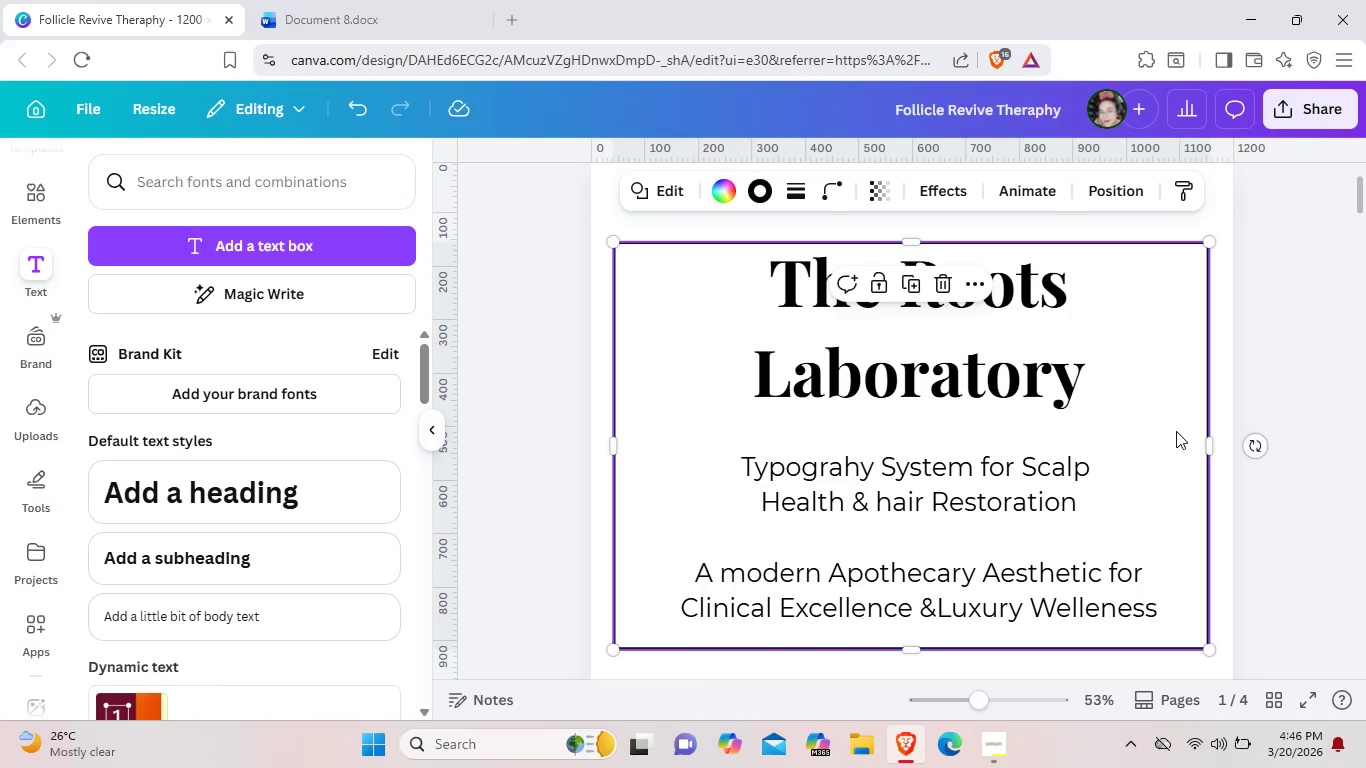 
scroll: coordinate [1176, 431], scroll_direction: down, amount: 3.0
 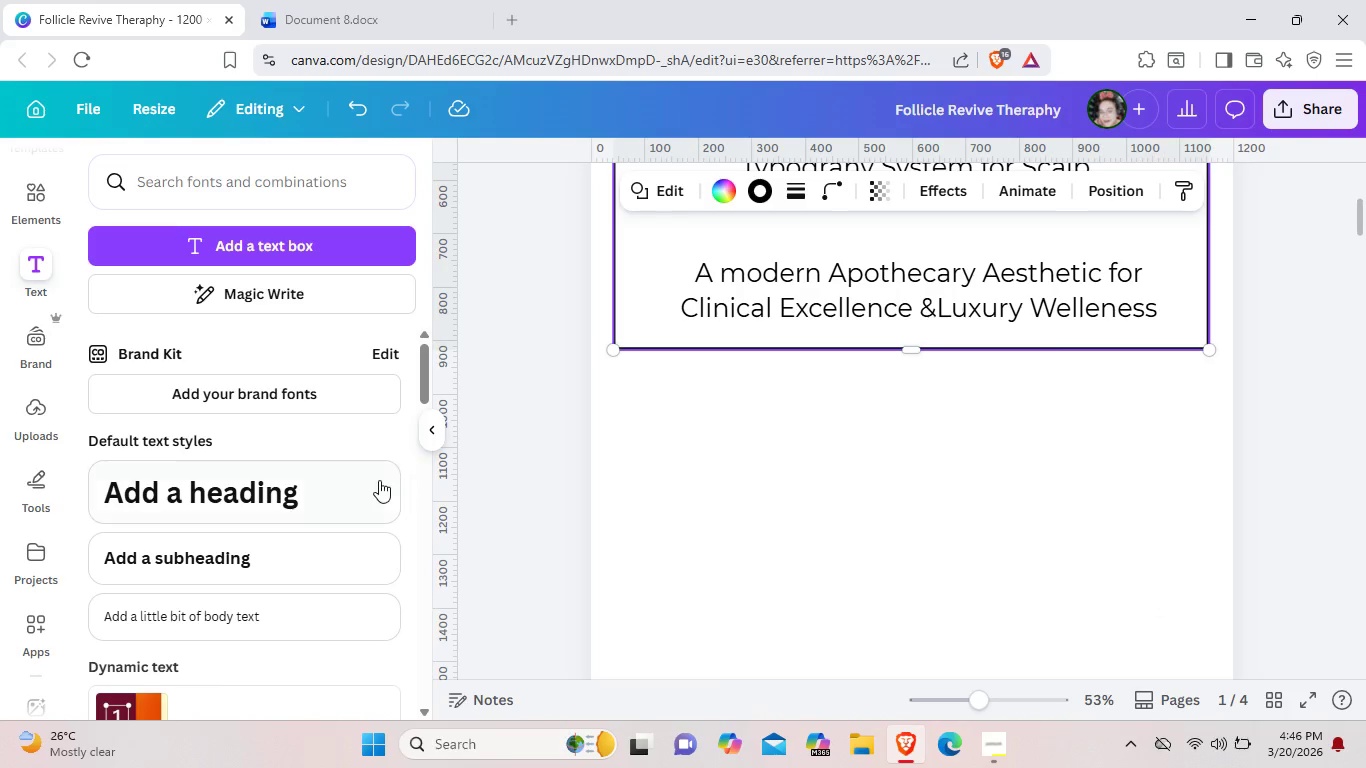 
left_click([369, 486])
 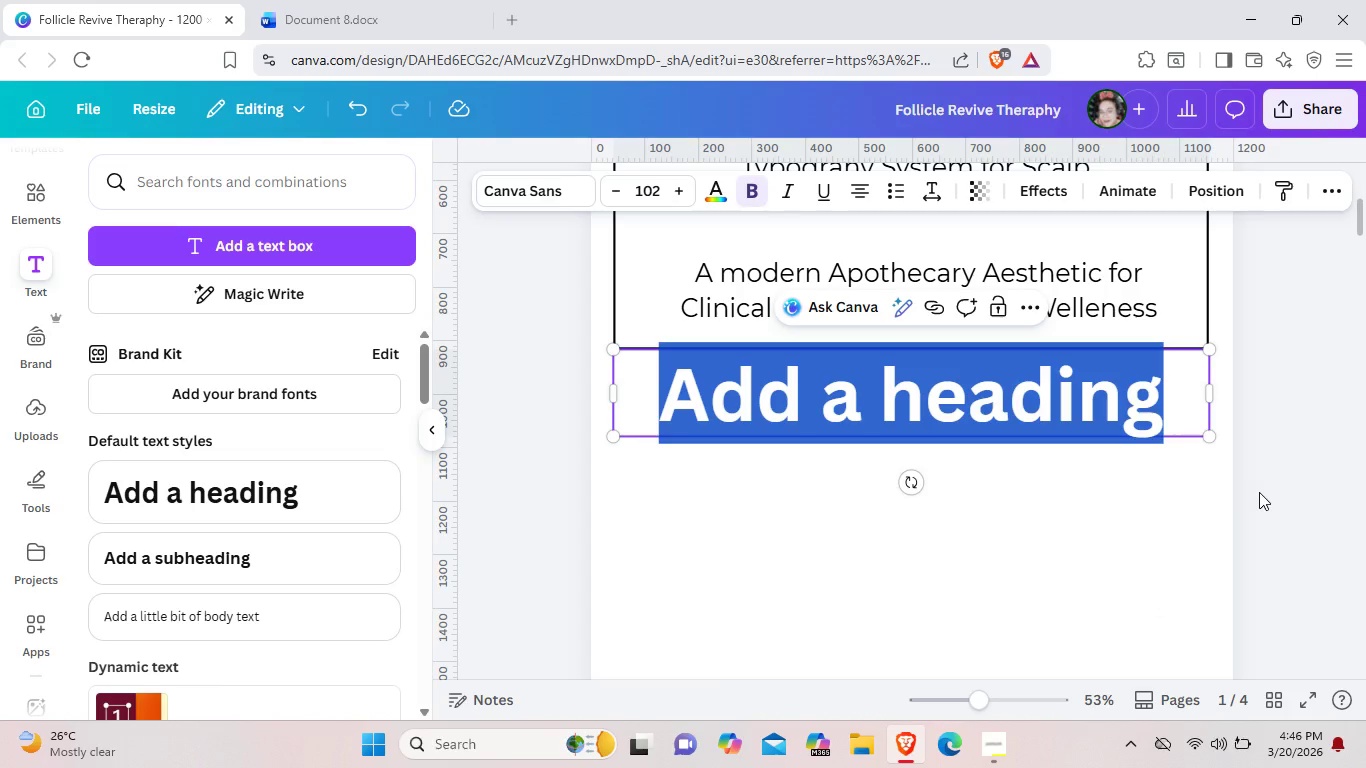 
key(Backspace)
type(FON)
key(Backspace)
key(Backspace)
key(Backspace)
 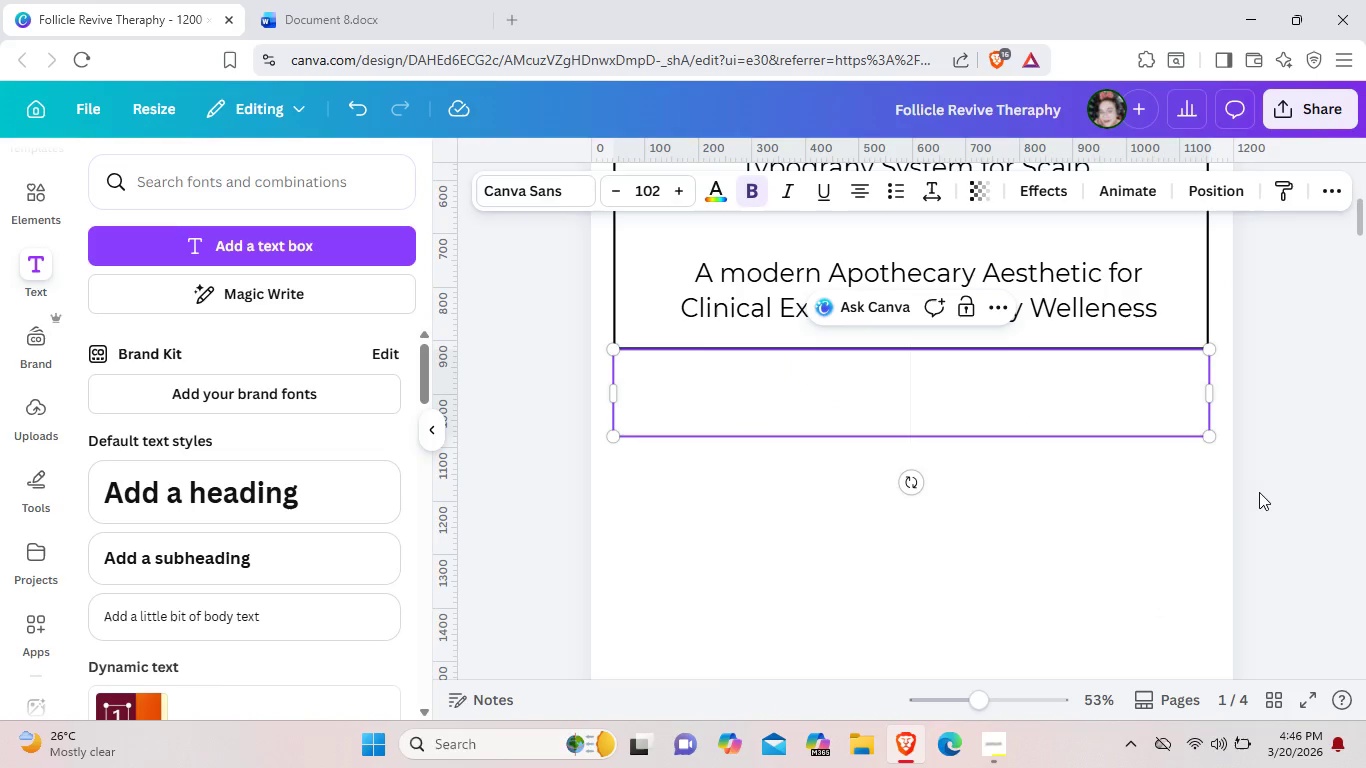 
left_click_drag(start_coordinate=[418, 369], to_coordinate=[434, 321])
 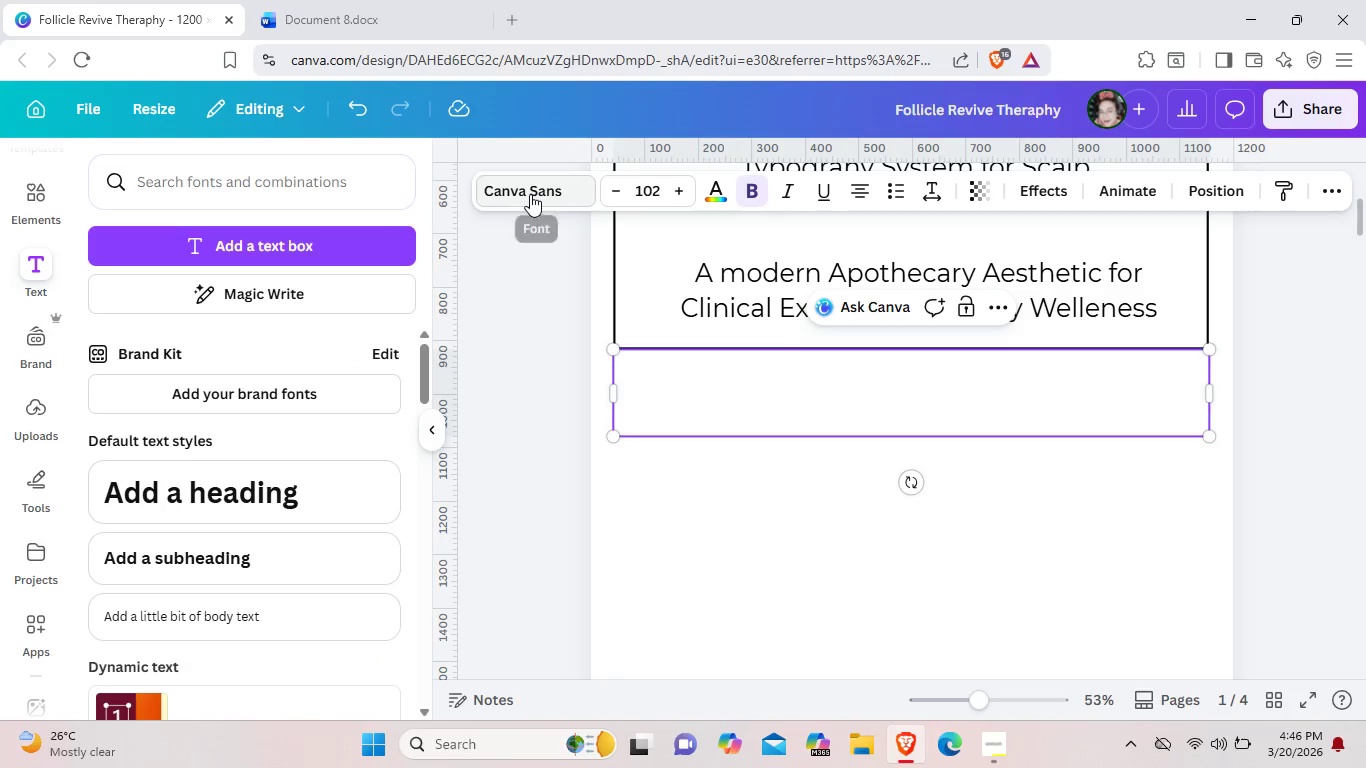 
left_click([530, 194])
 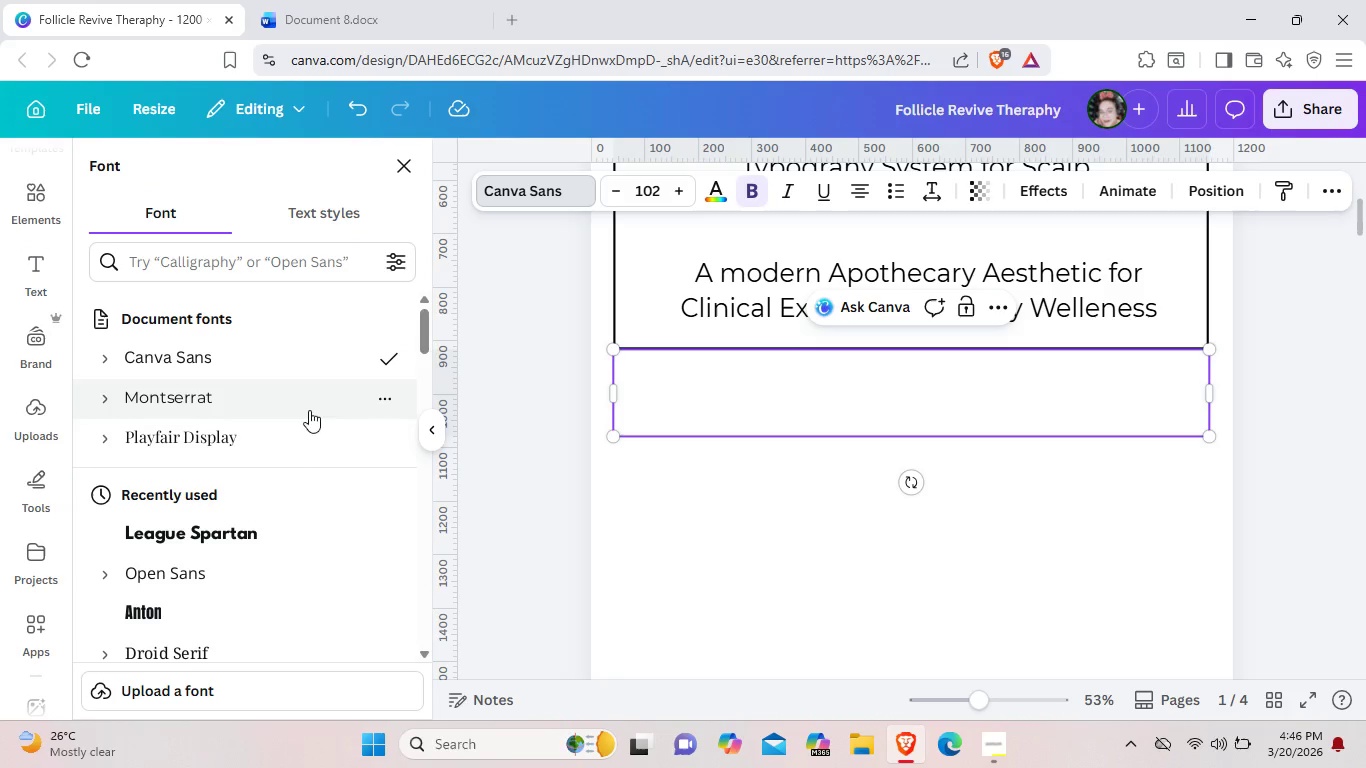 
left_click([296, 441])
 